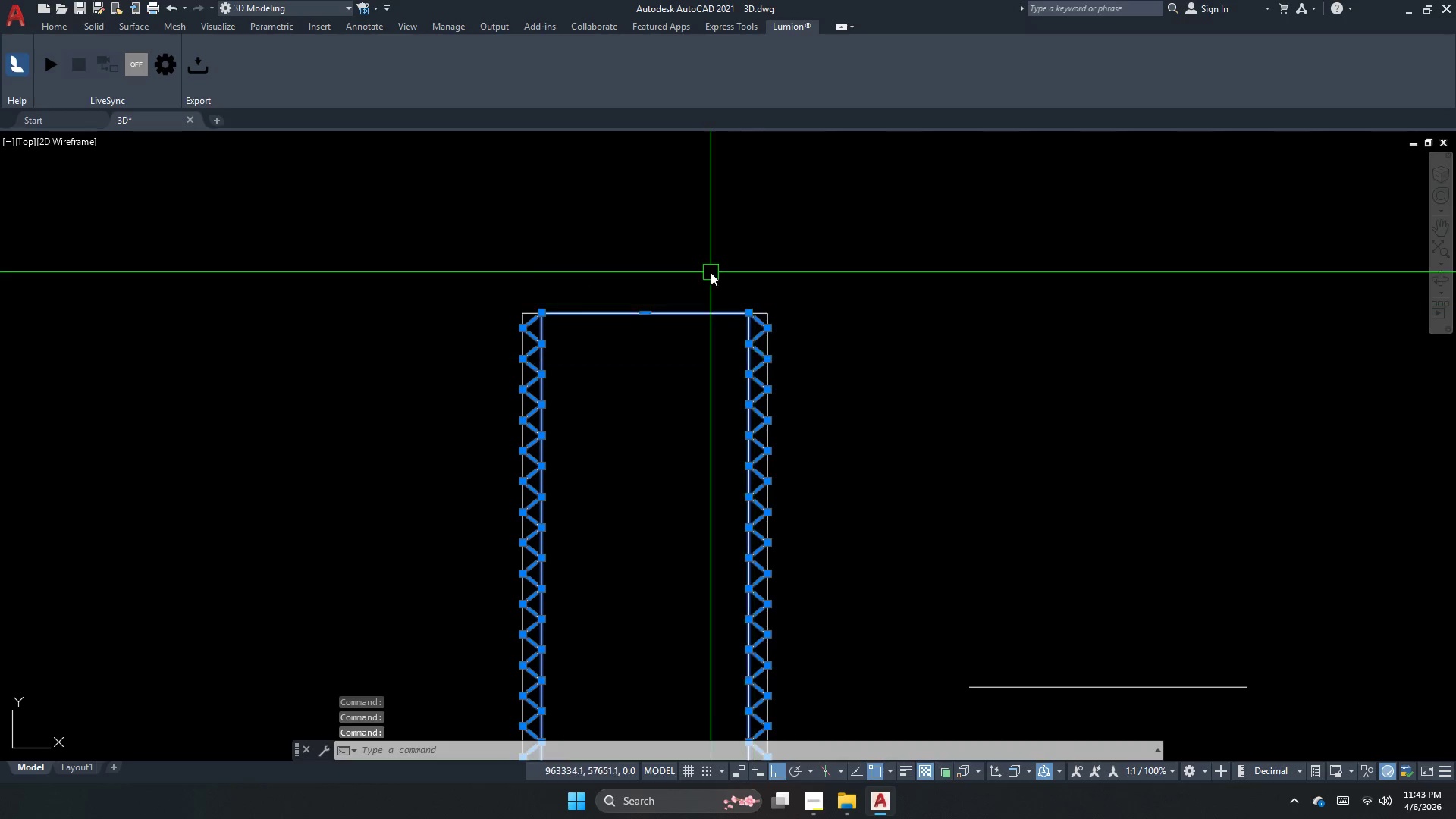 
scroll: coordinate [701, 266], scroll_direction: down, amount: 3.0
 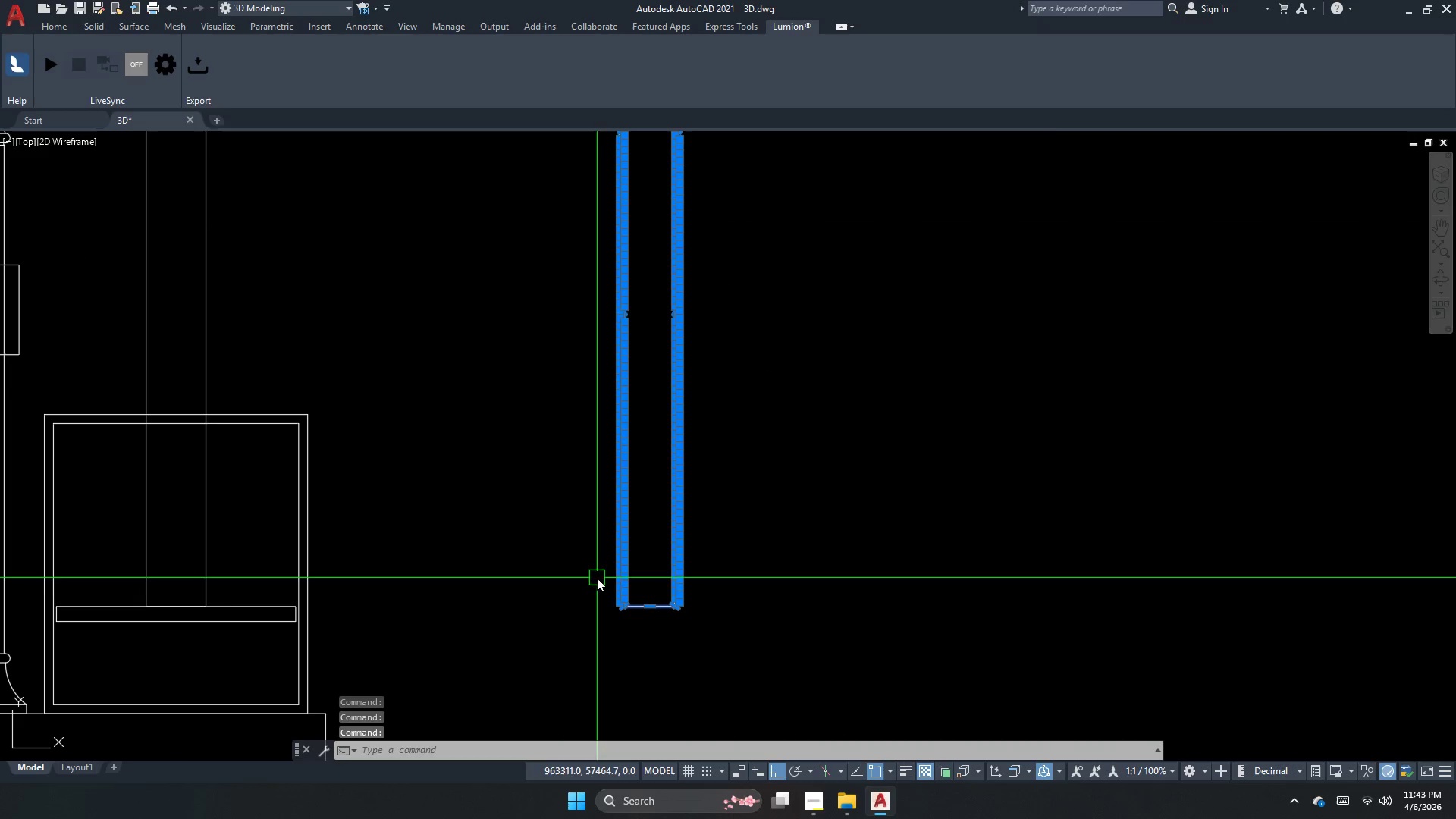 
scroll: coordinate [922, 654], scroll_direction: up, amount: 8.0
 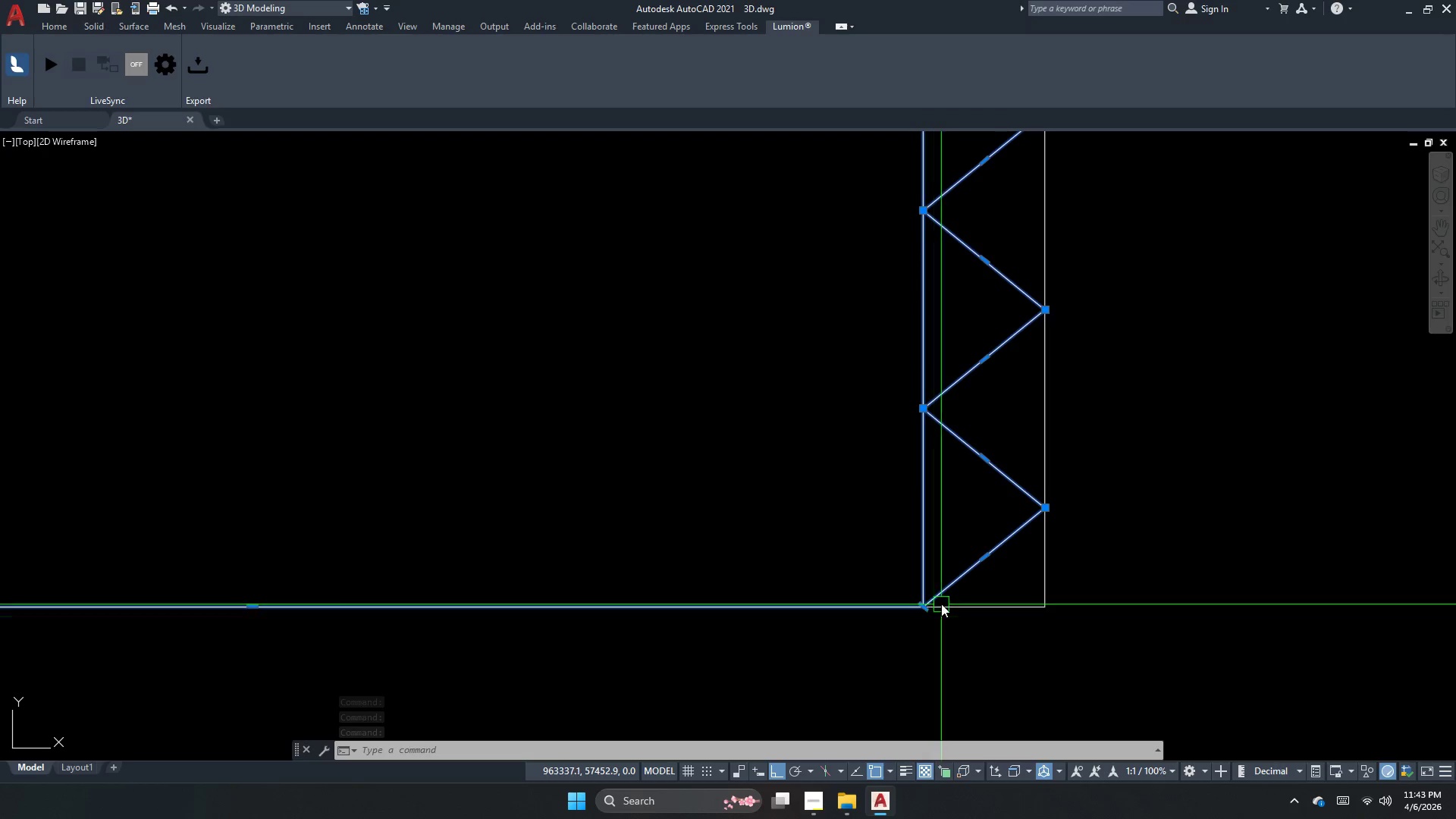 
left_click([946, 588])
 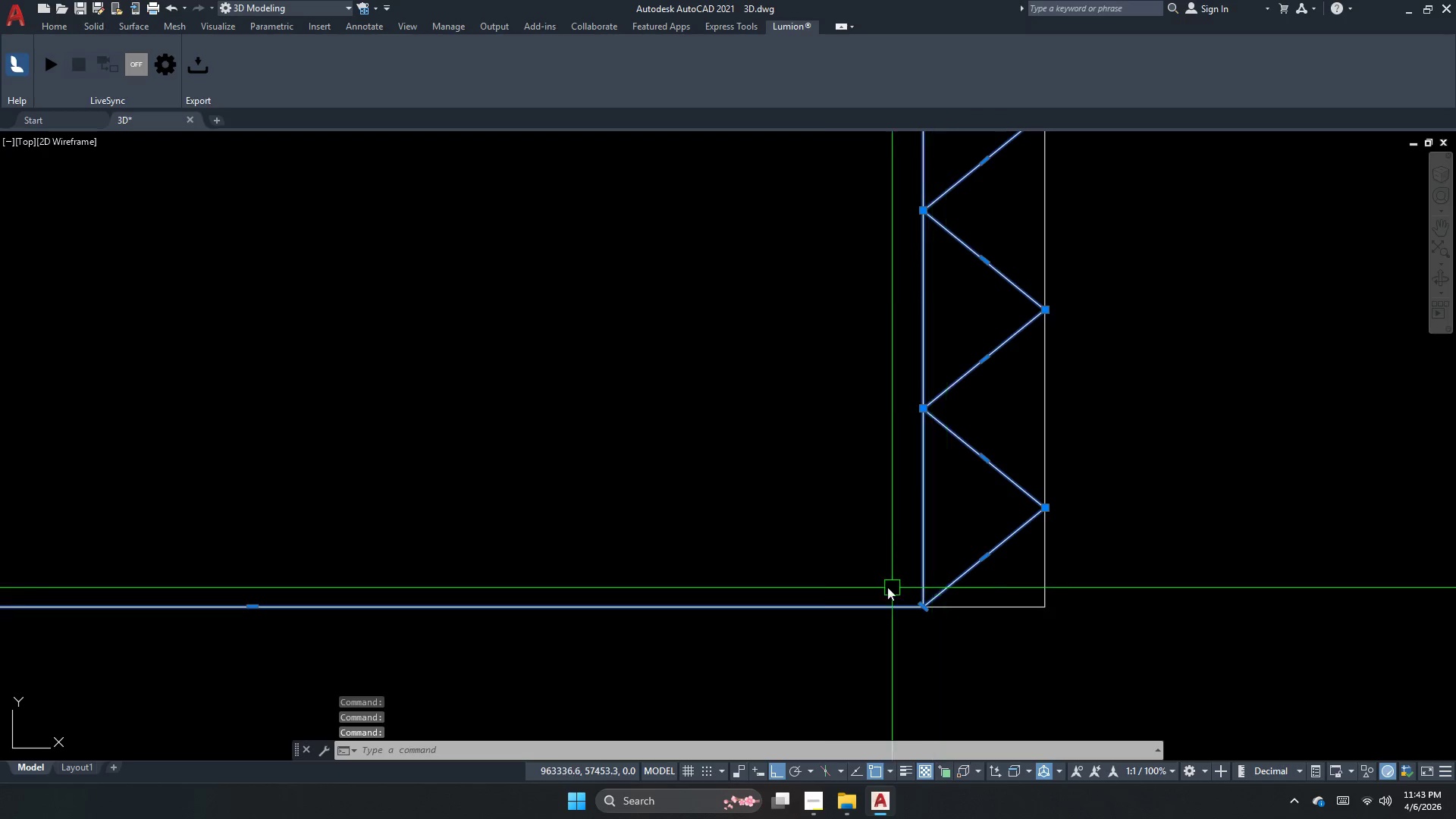 
type(co)
 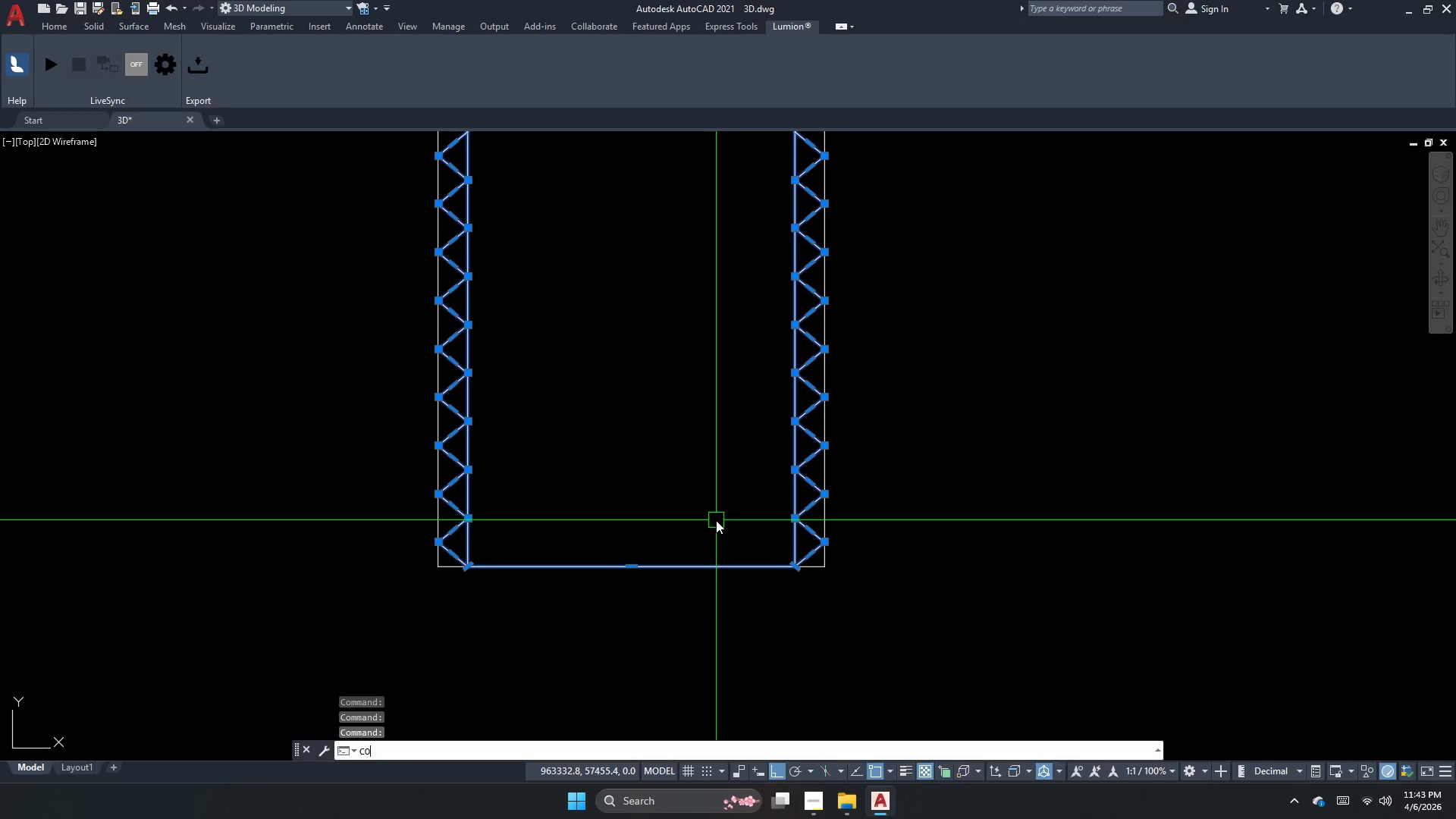 
scroll: coordinate [716, 537], scroll_direction: down, amount: 4.0
 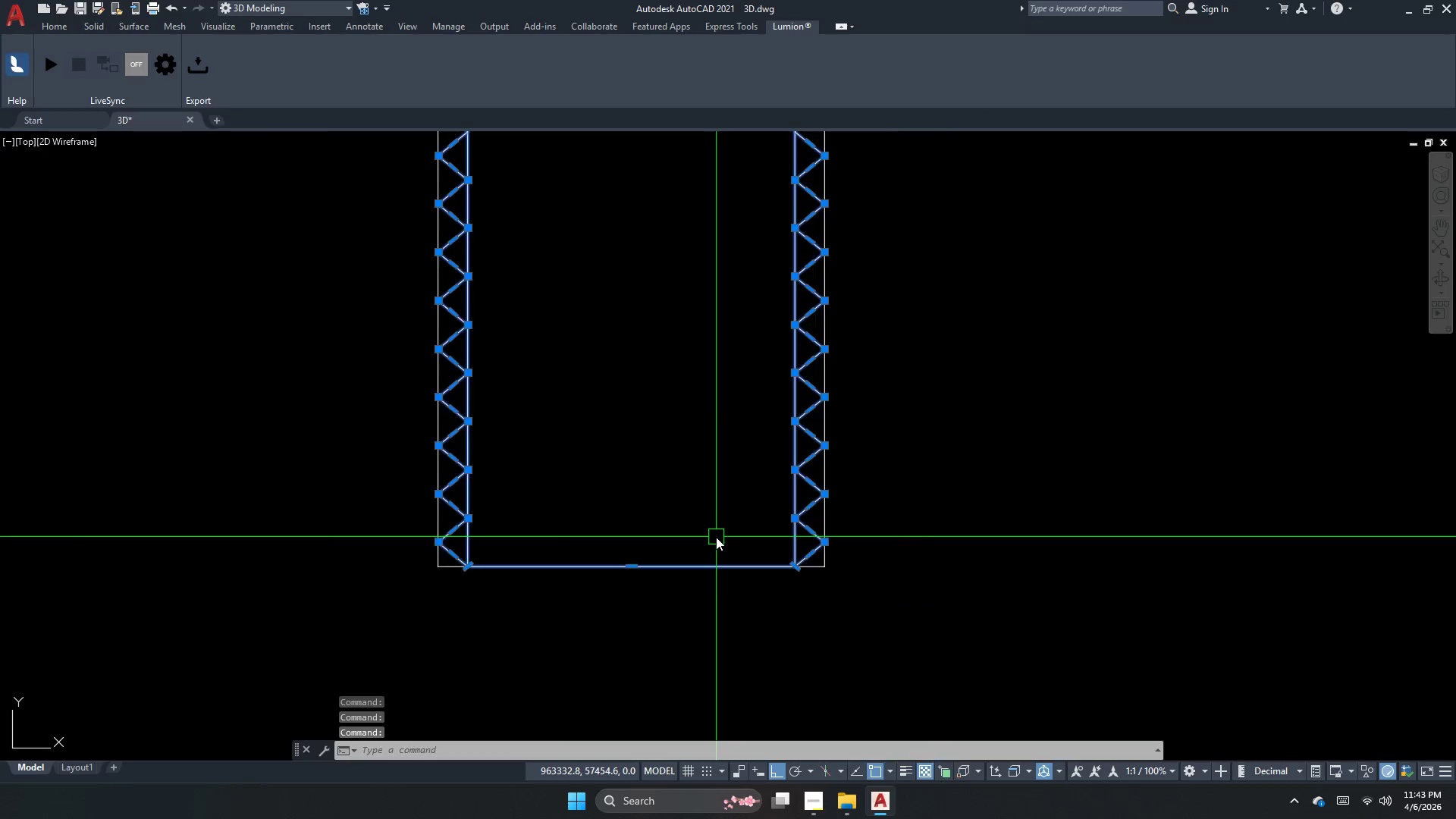 
key(Space)
 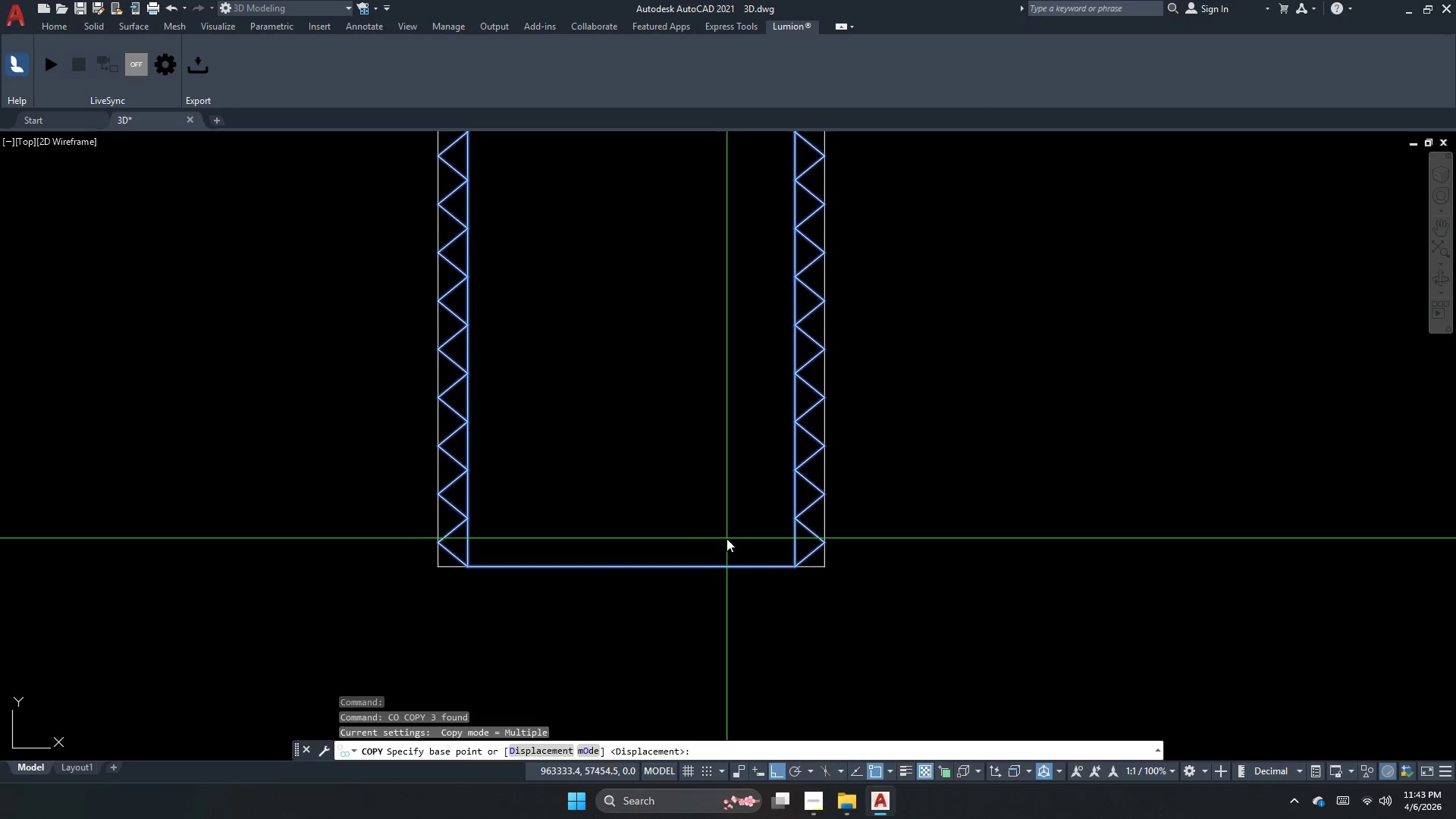 
left_click_drag(start_coordinate=[726, 538], to_coordinate=[753, 538])
 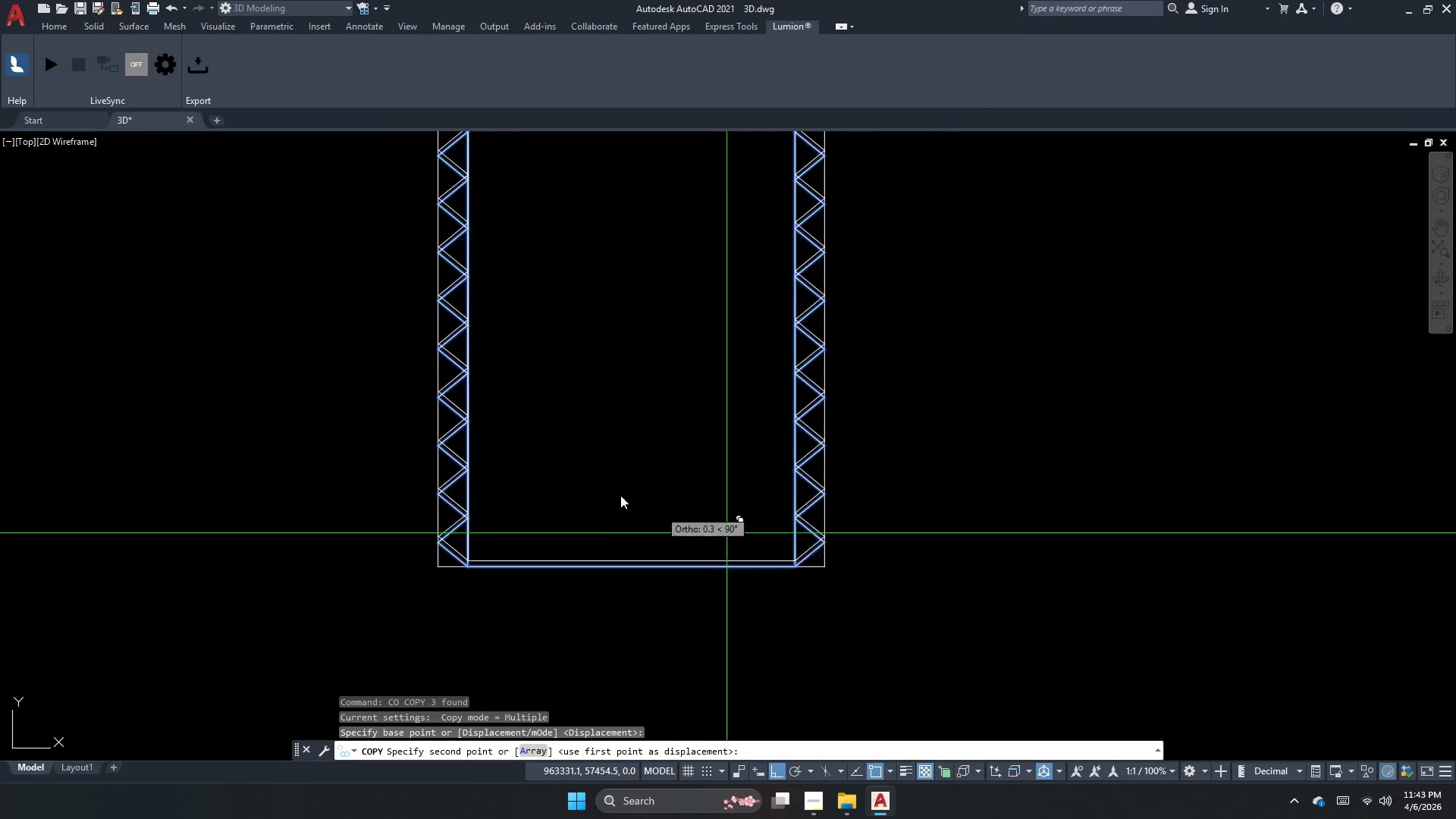 
scroll: coordinate [587, 490], scroll_direction: down, amount: 1.0
 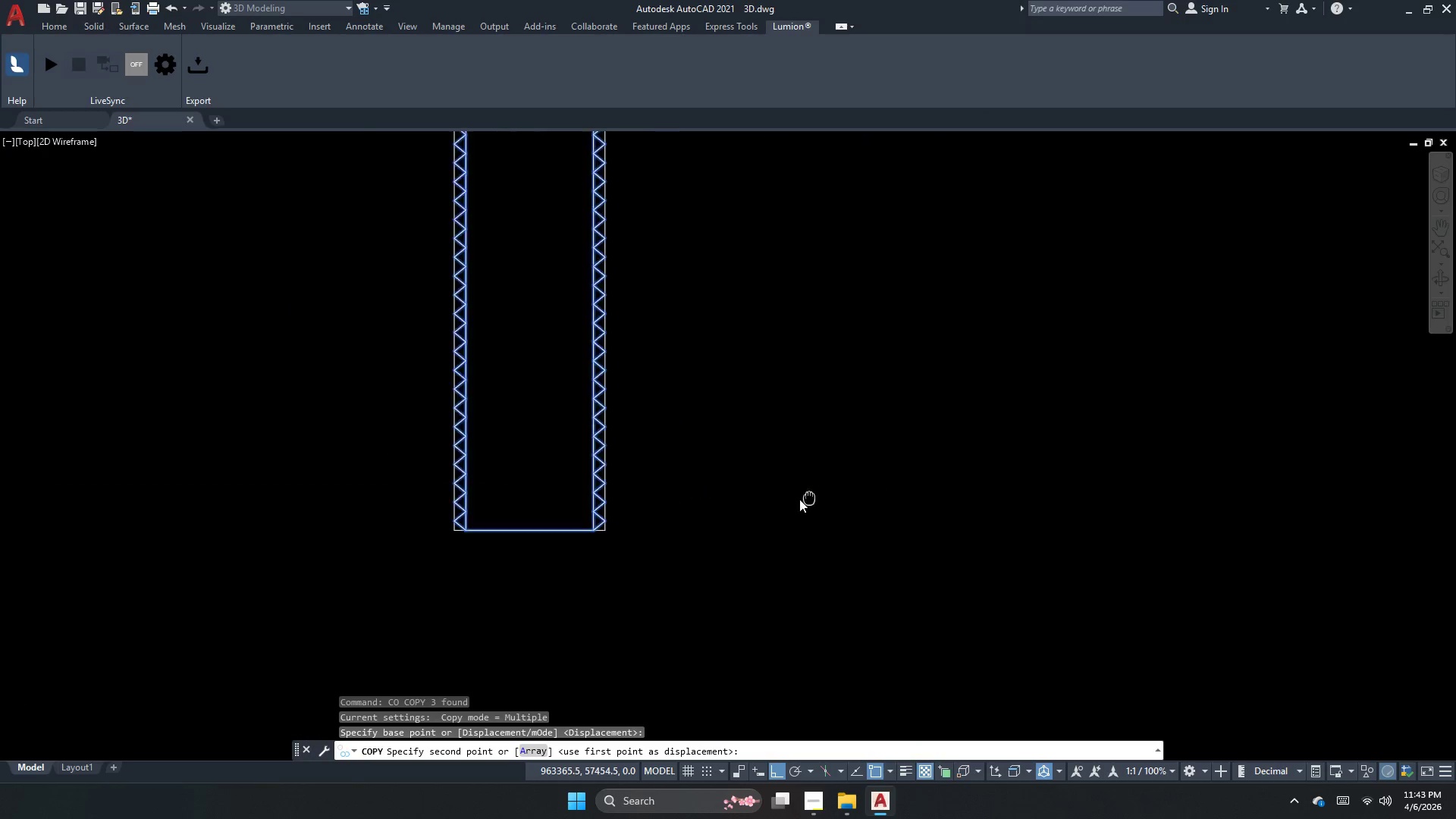 
scroll: coordinate [716, 561], scroll_direction: up, amount: 1.0
 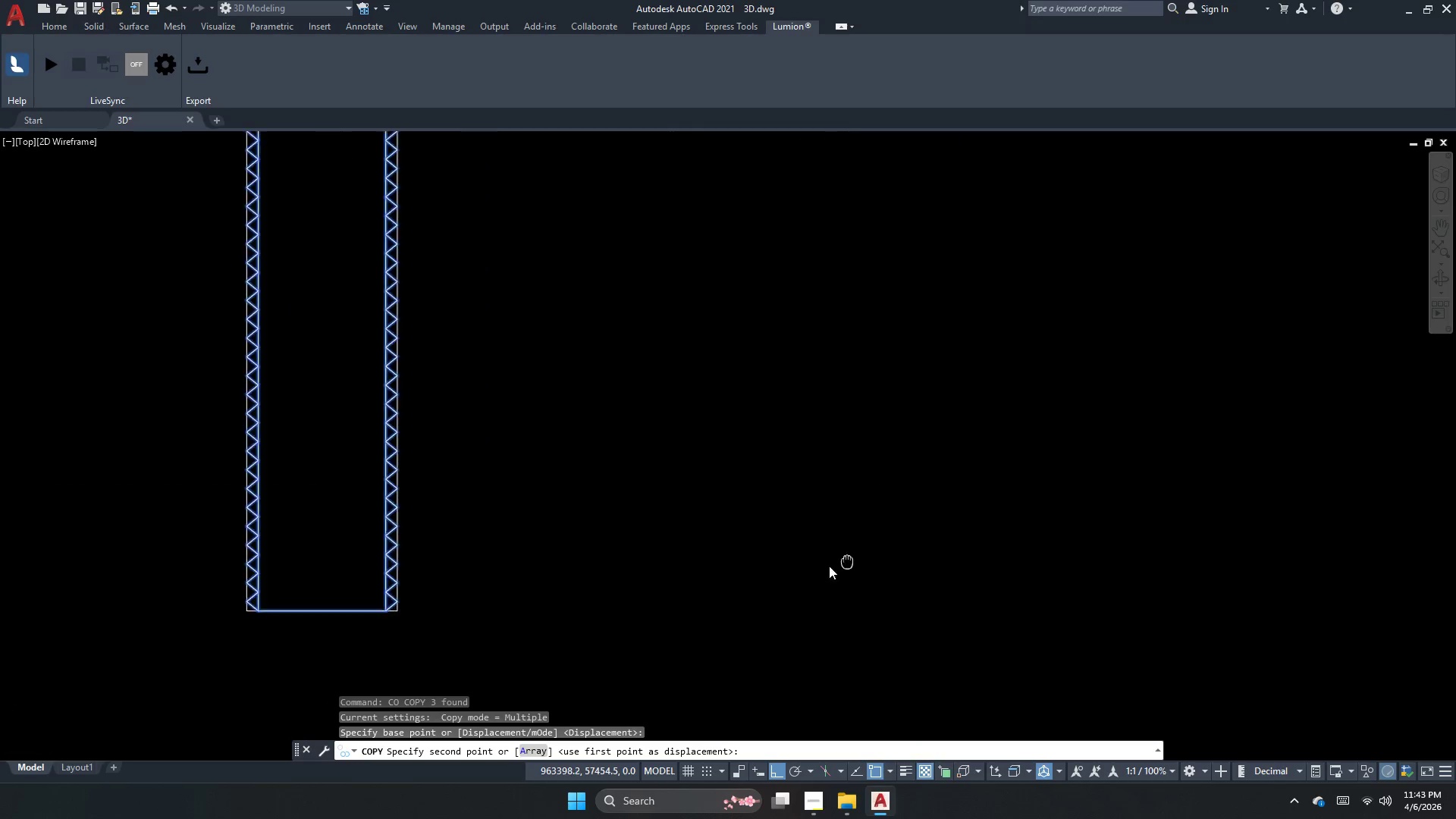 
scroll: coordinate [810, 574], scroll_direction: down, amount: 1.0
 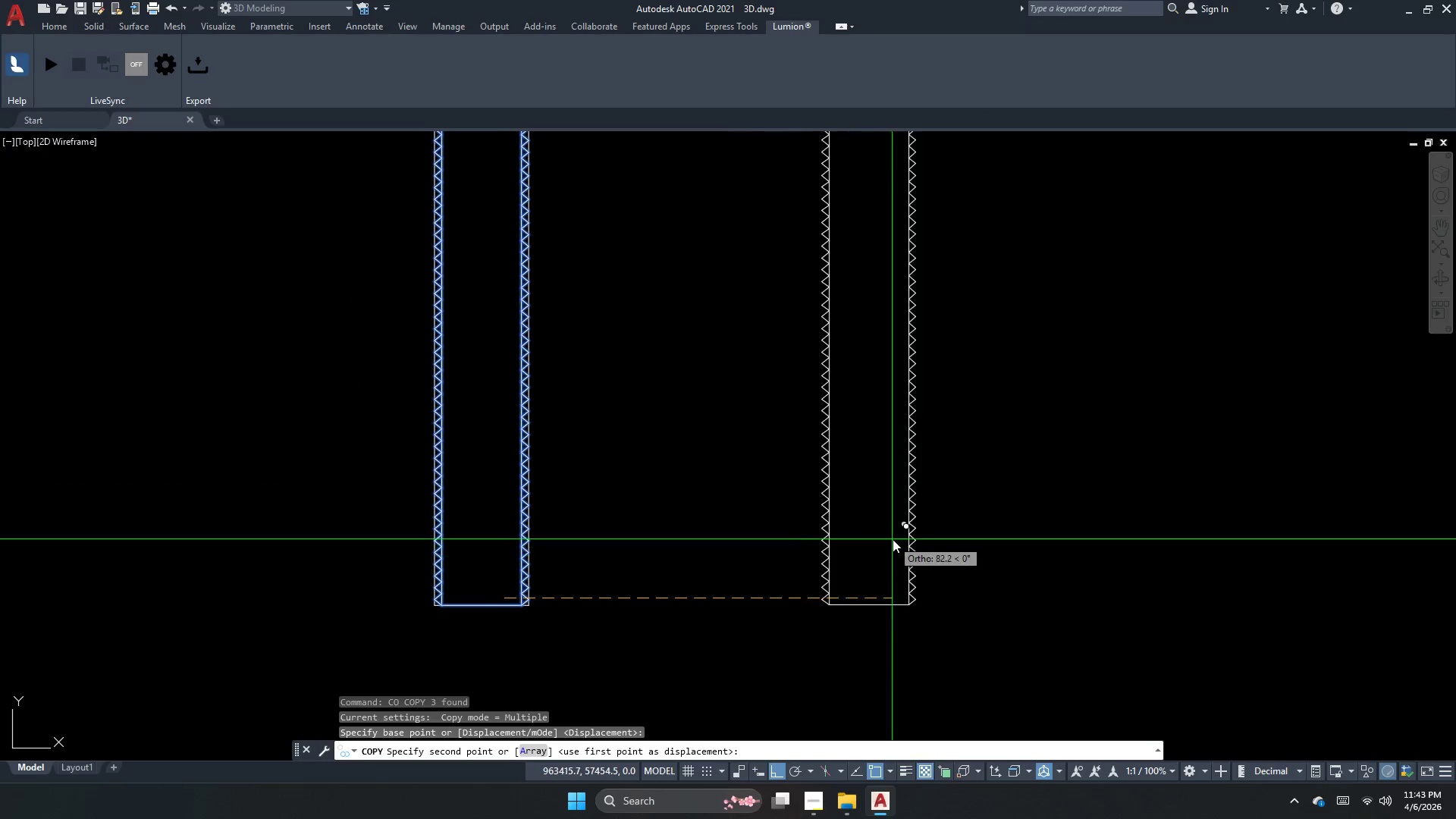 
left_click([908, 541])
 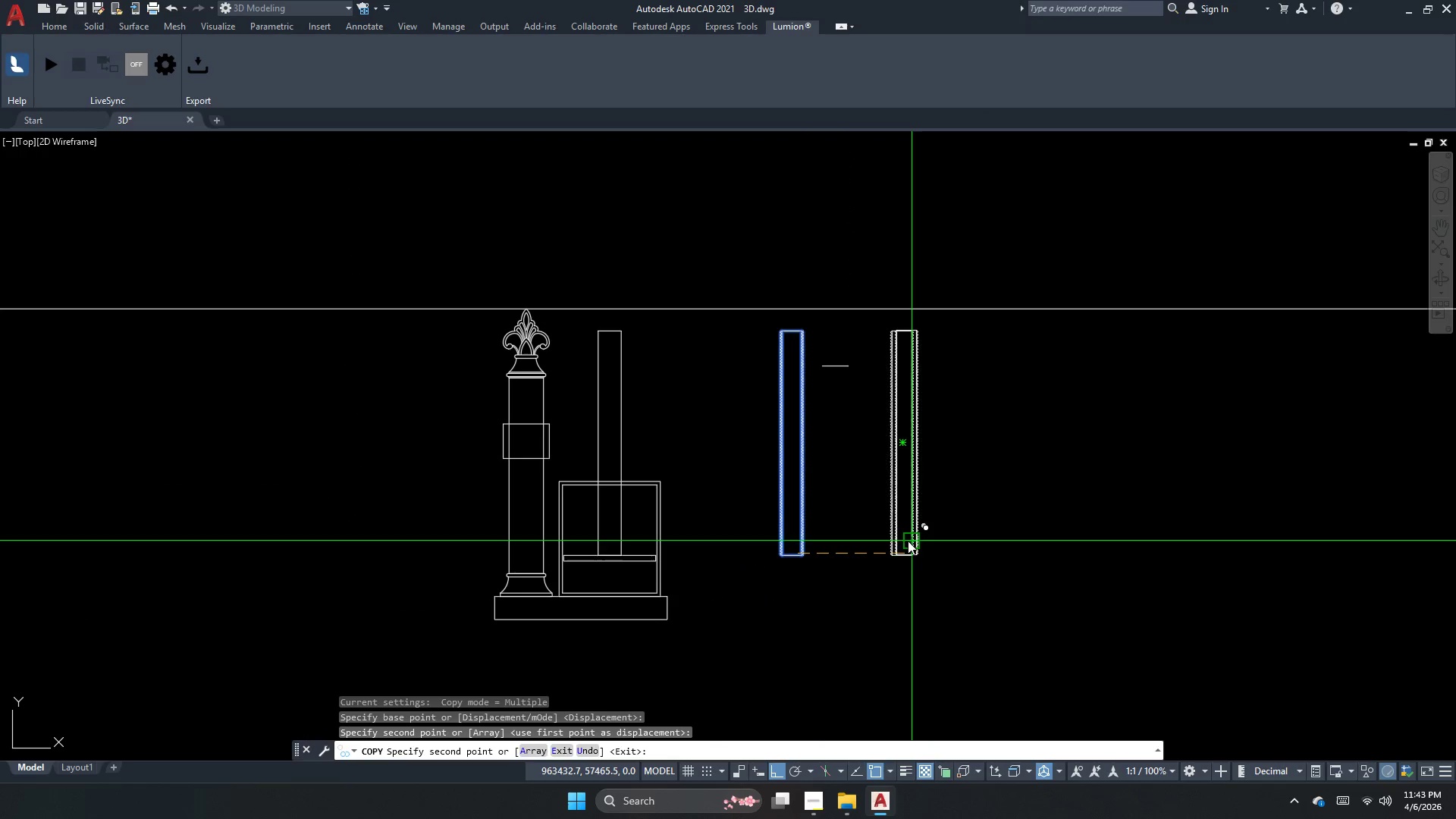 
scroll: coordinate [893, 539], scroll_direction: down, amount: 3.0
 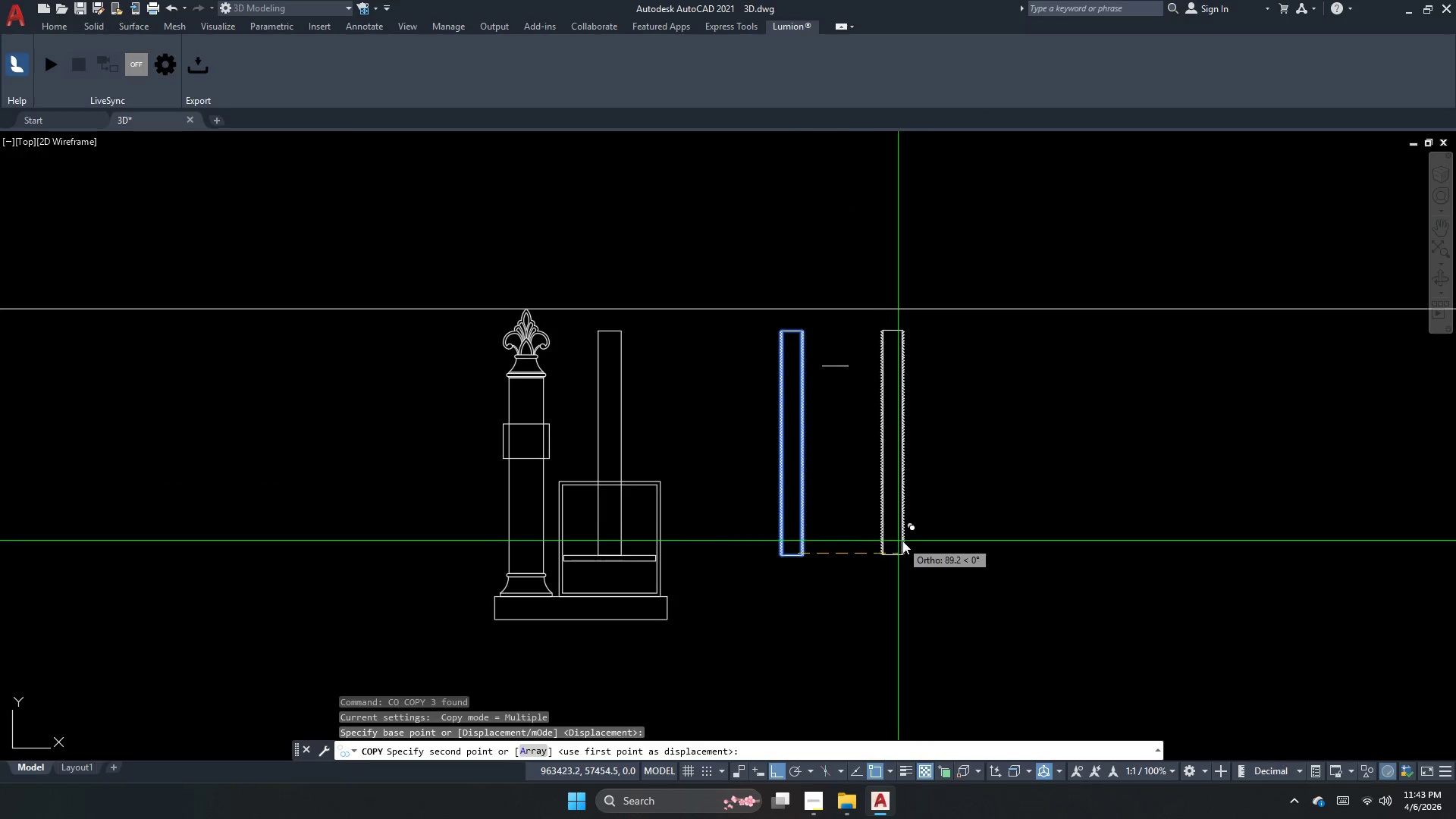 
key(Escape)
 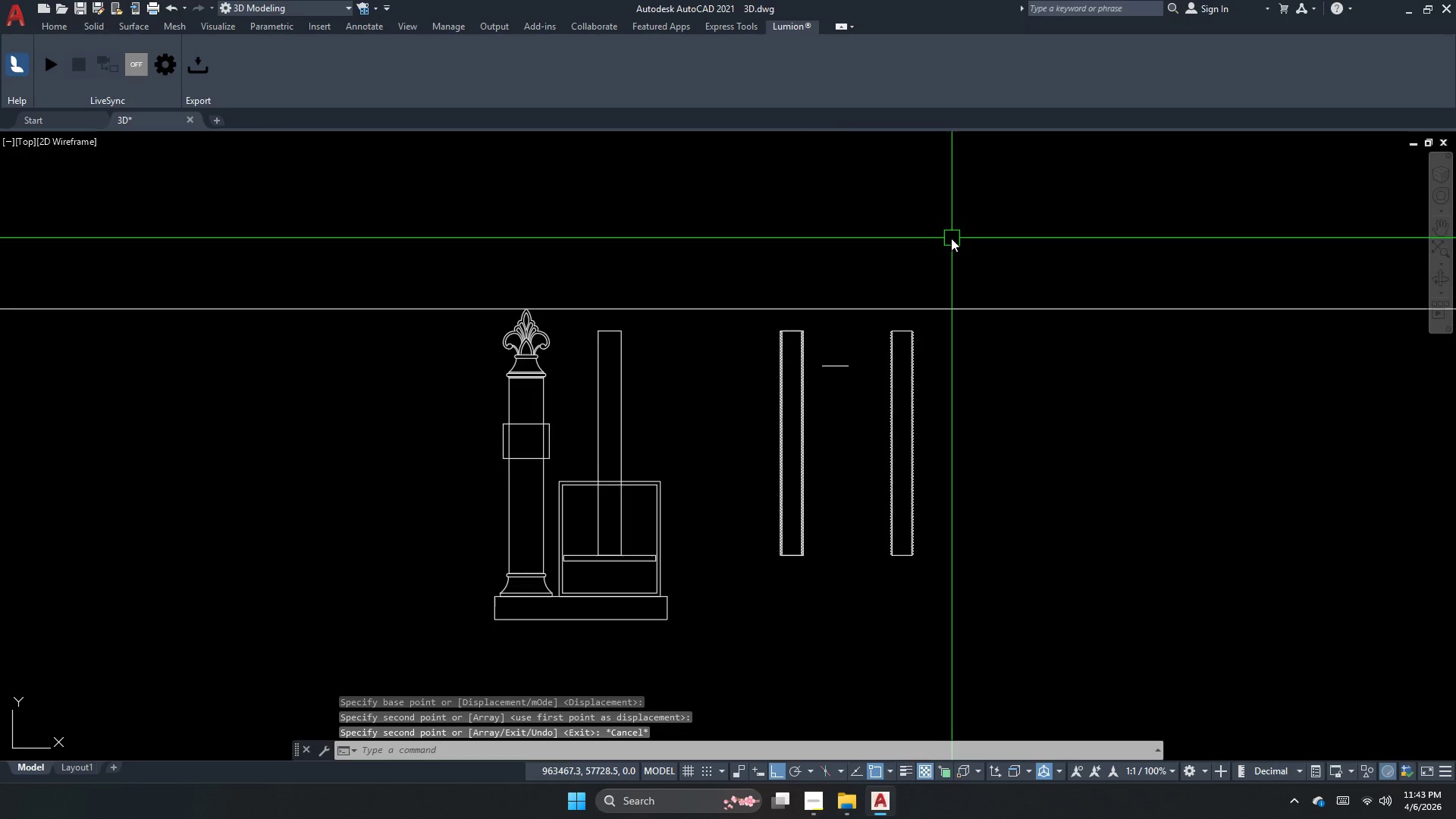 
key(Escape)
 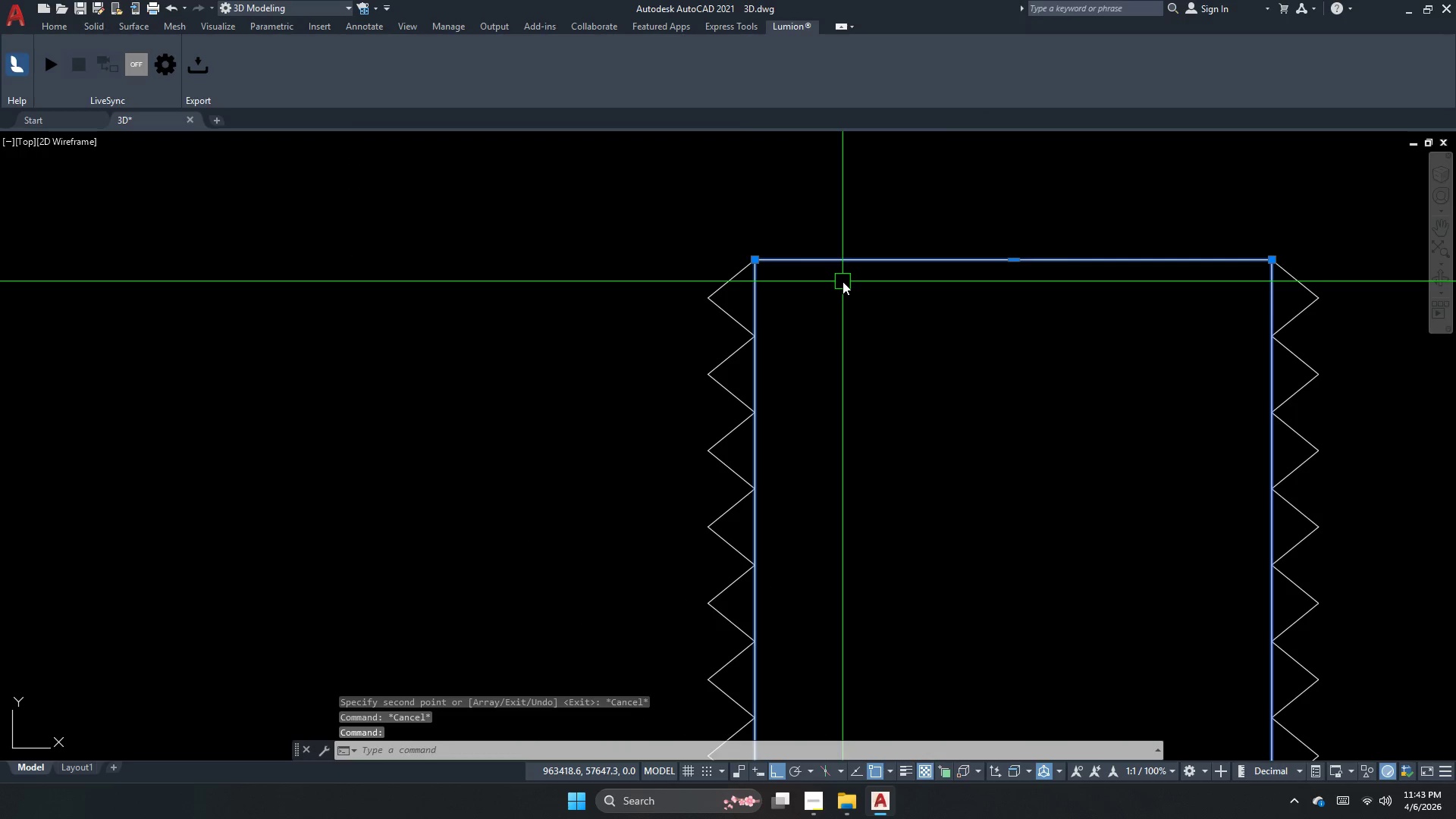 
scroll: coordinate [799, 485], scroll_direction: up, amount: 7.0
 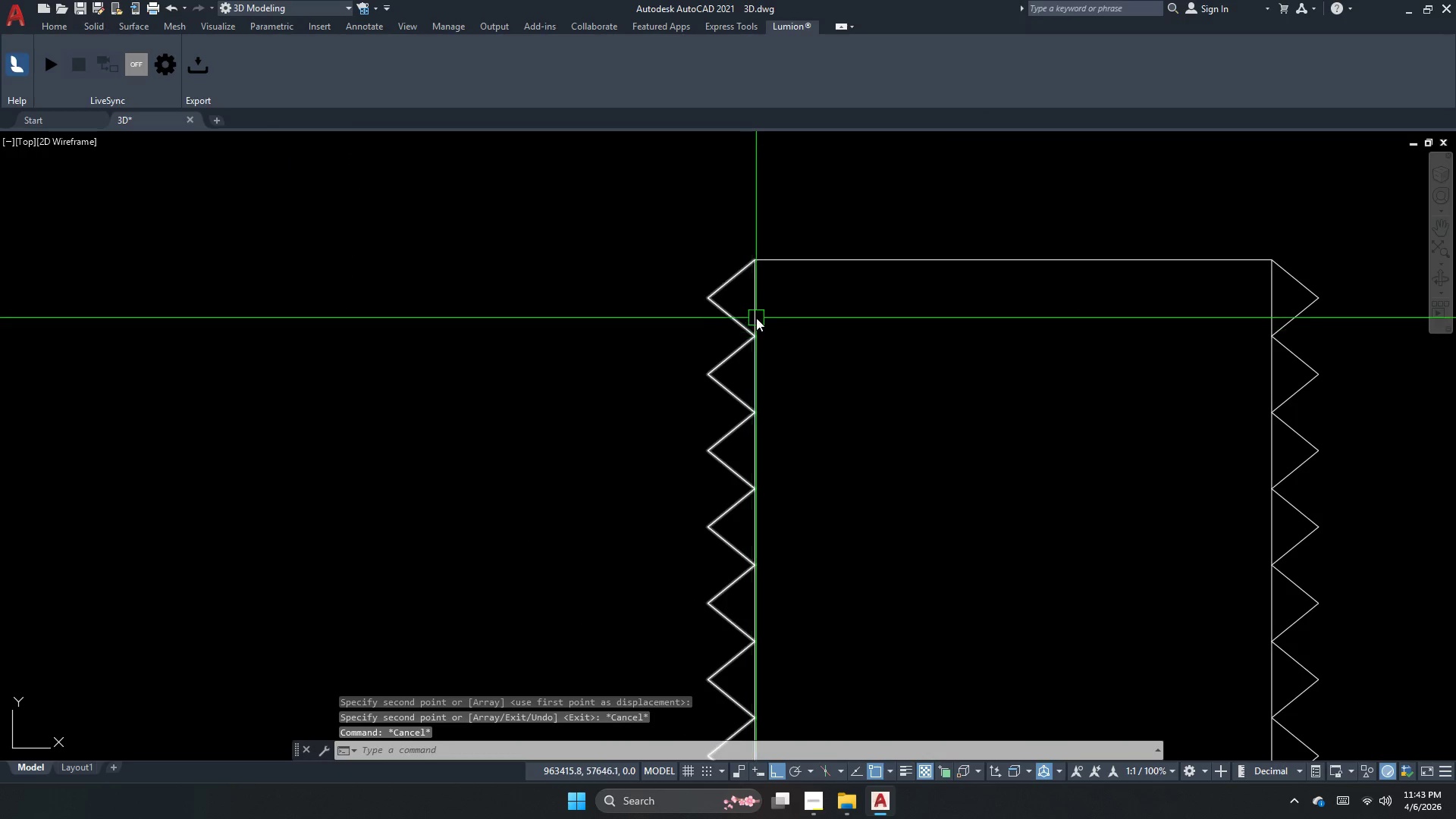 
key(Escape)
 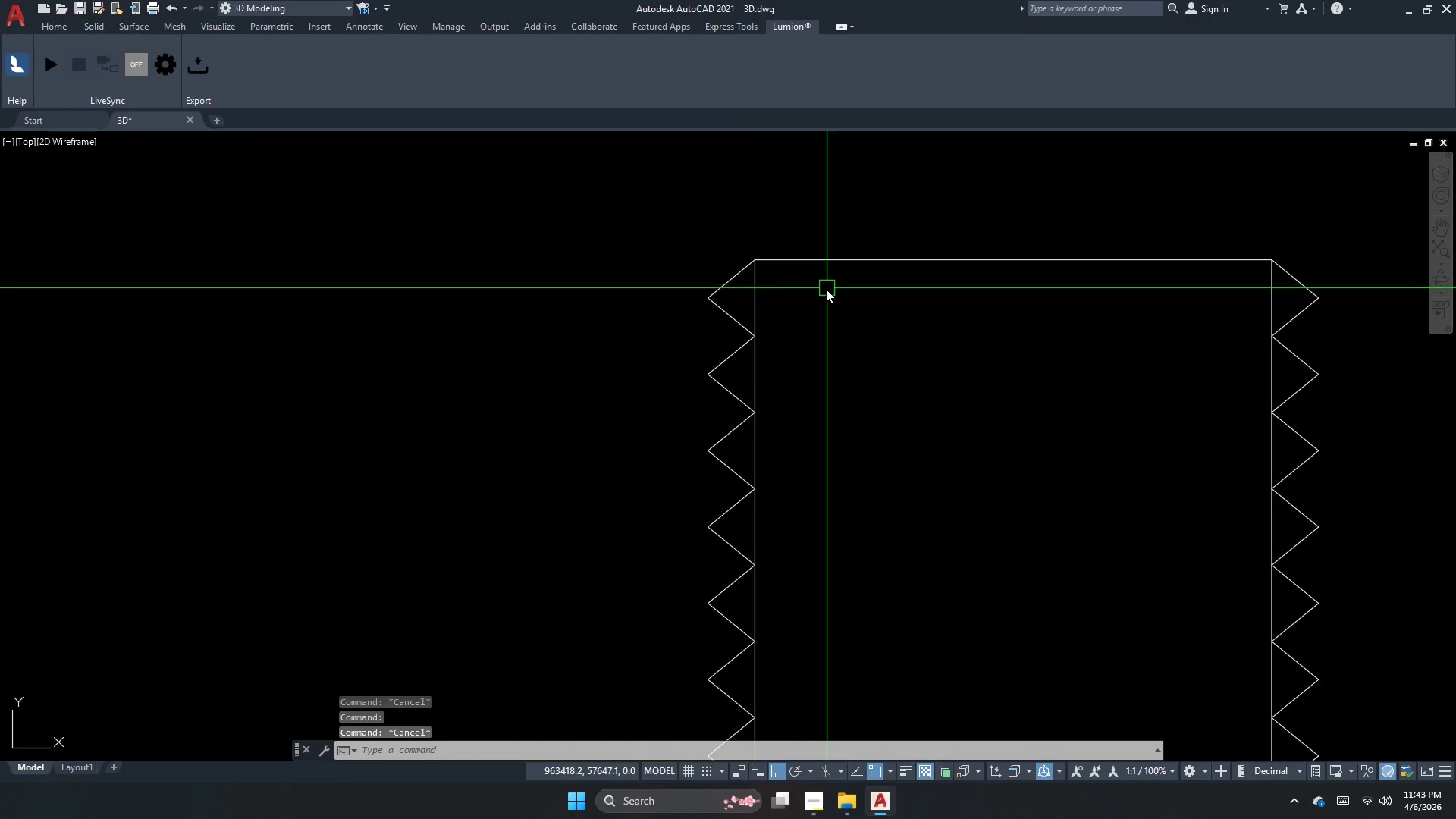 
key(Escape)
 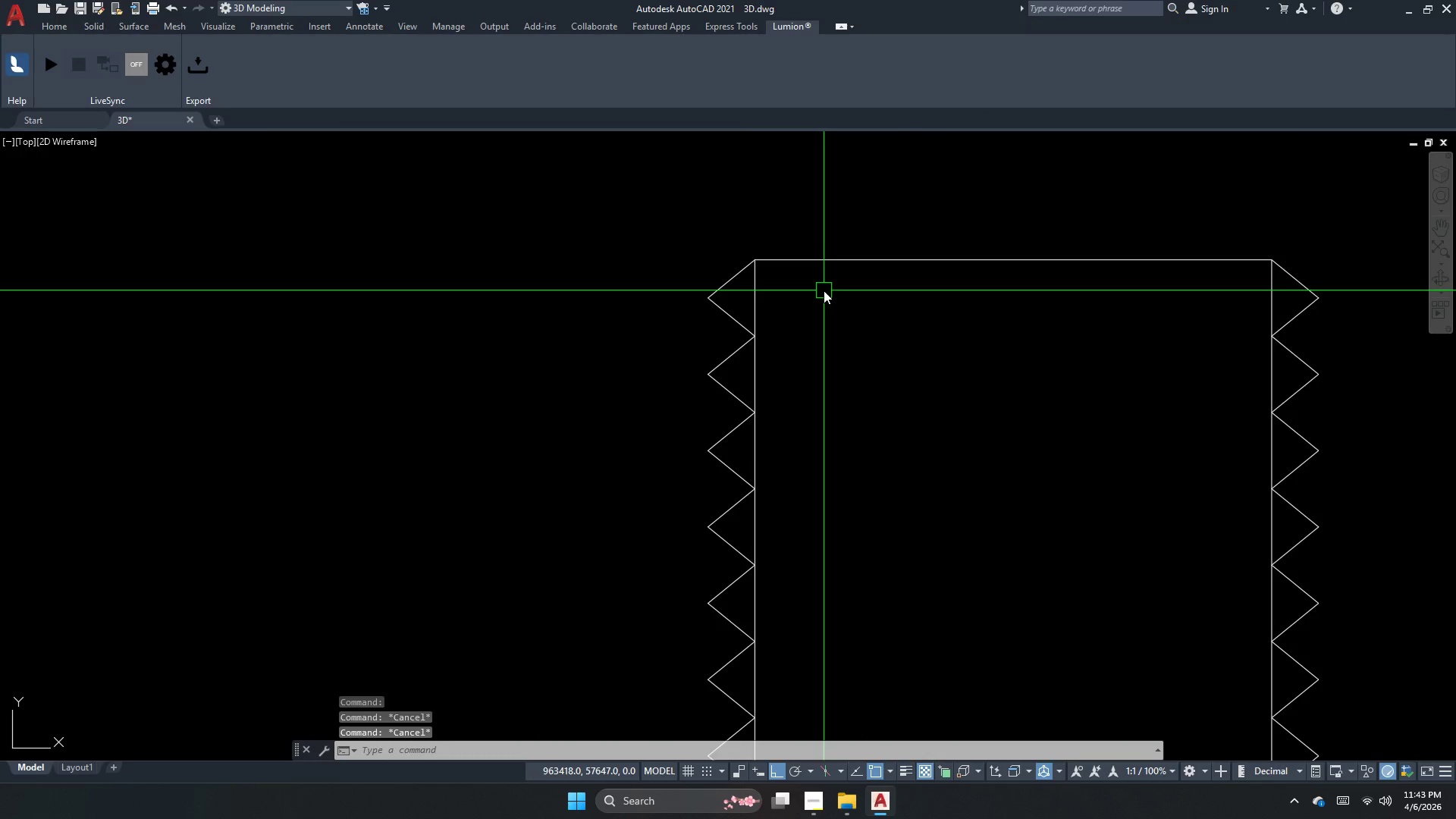 
key(Escape)
 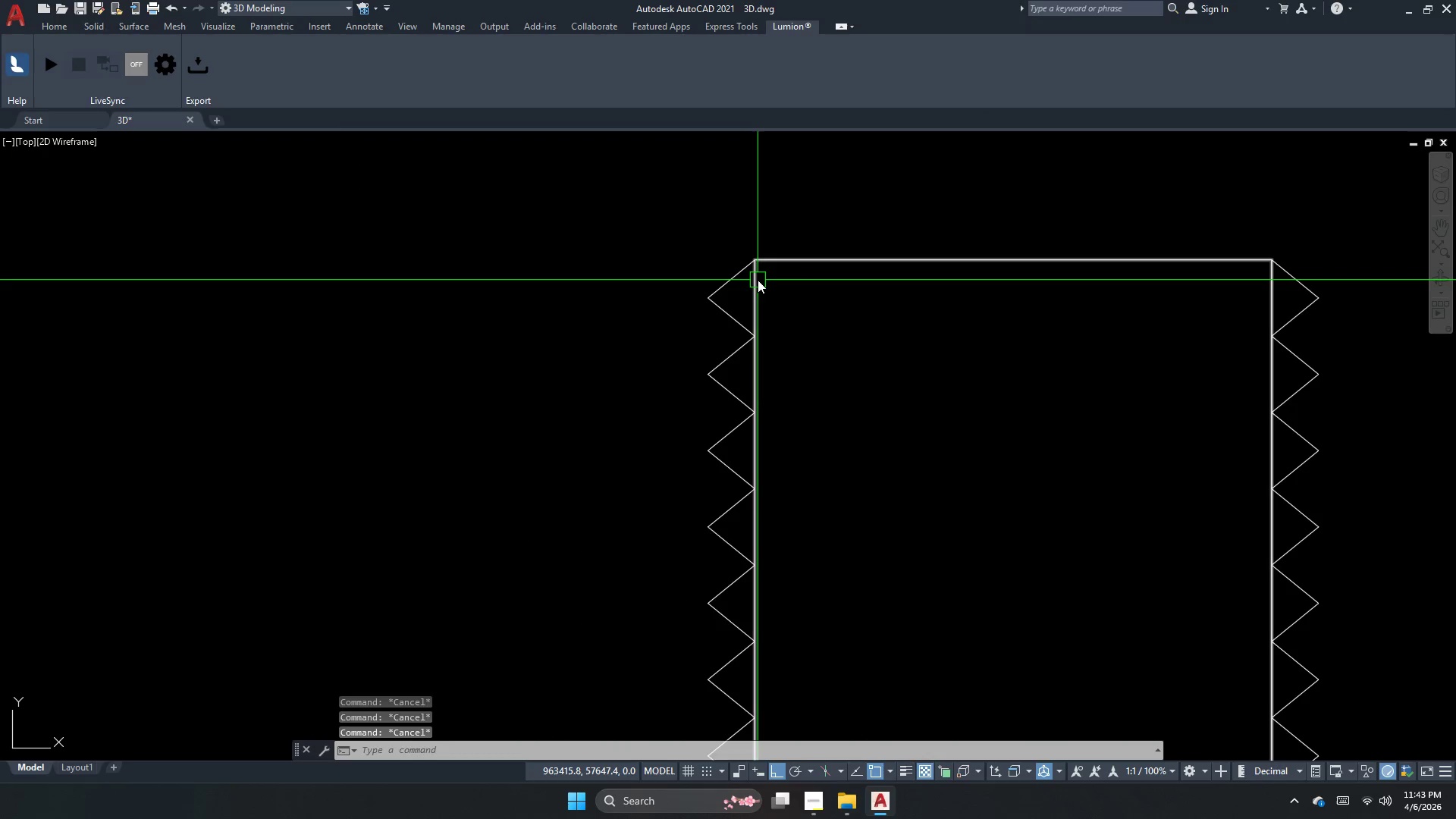 
hold_key(key=ControlLeft, duration=1.33)
left_click([758, 280])
 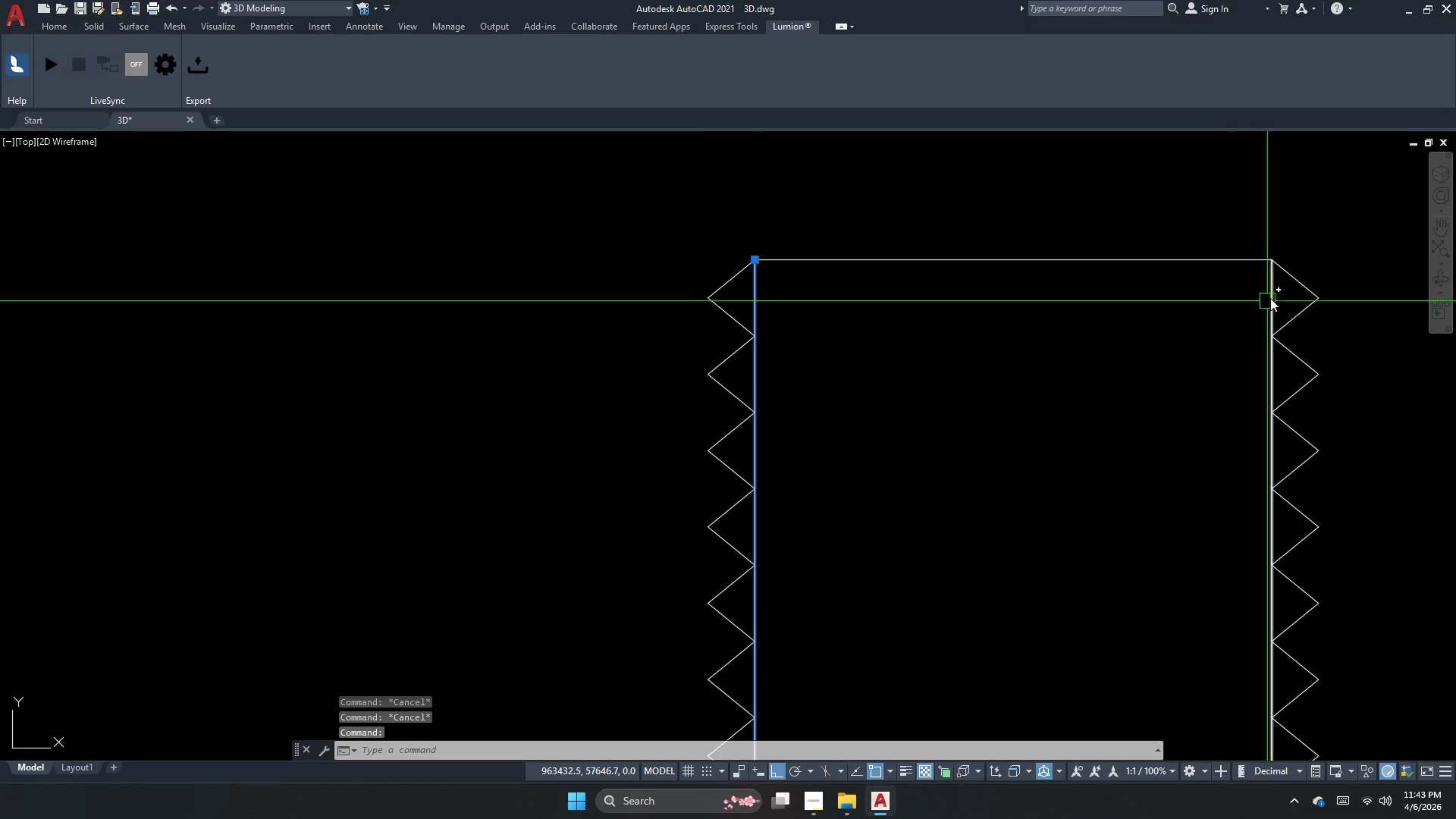 
left_click([1272, 295])
 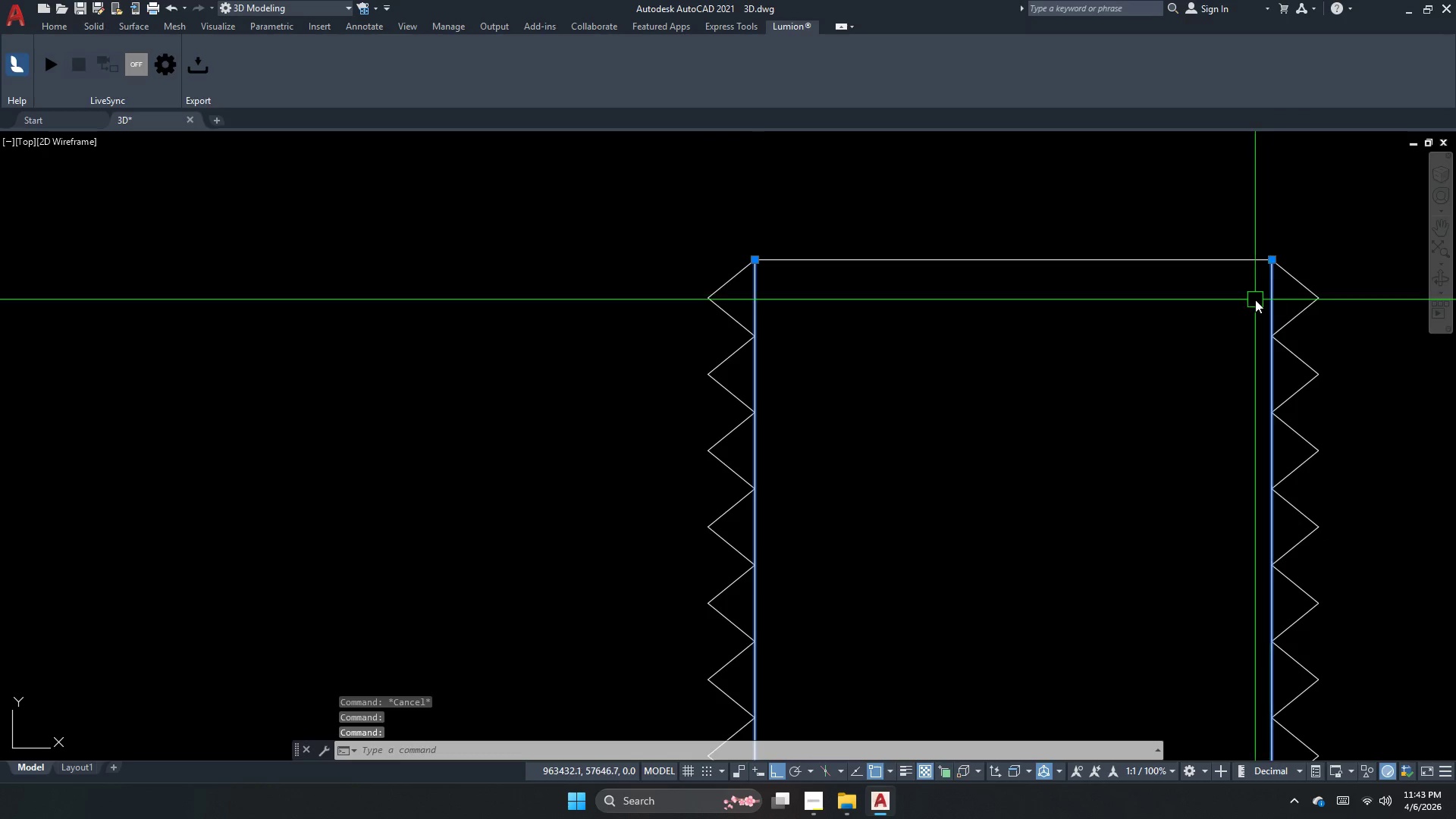 
key(E)
 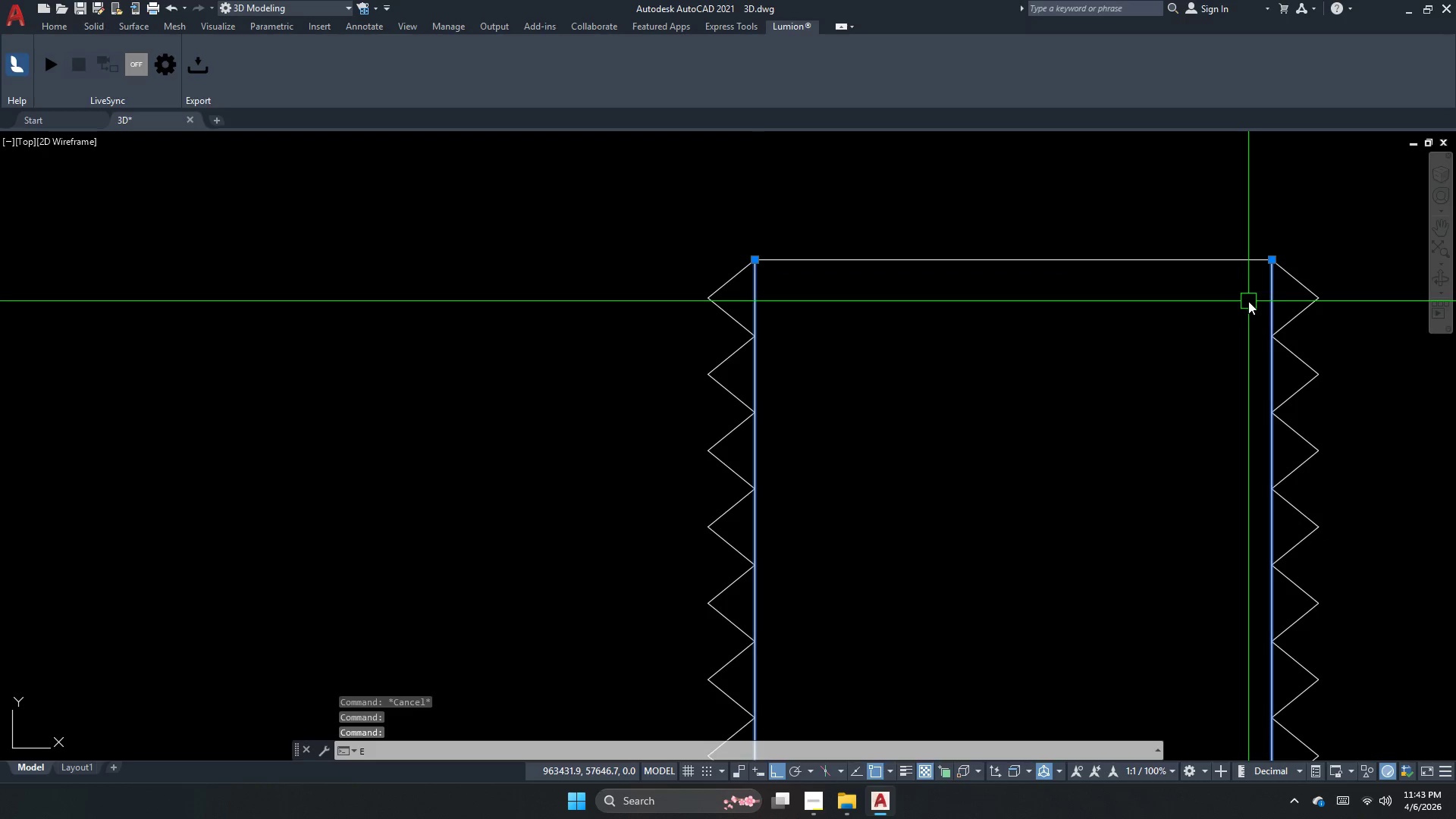 
key(Space)
 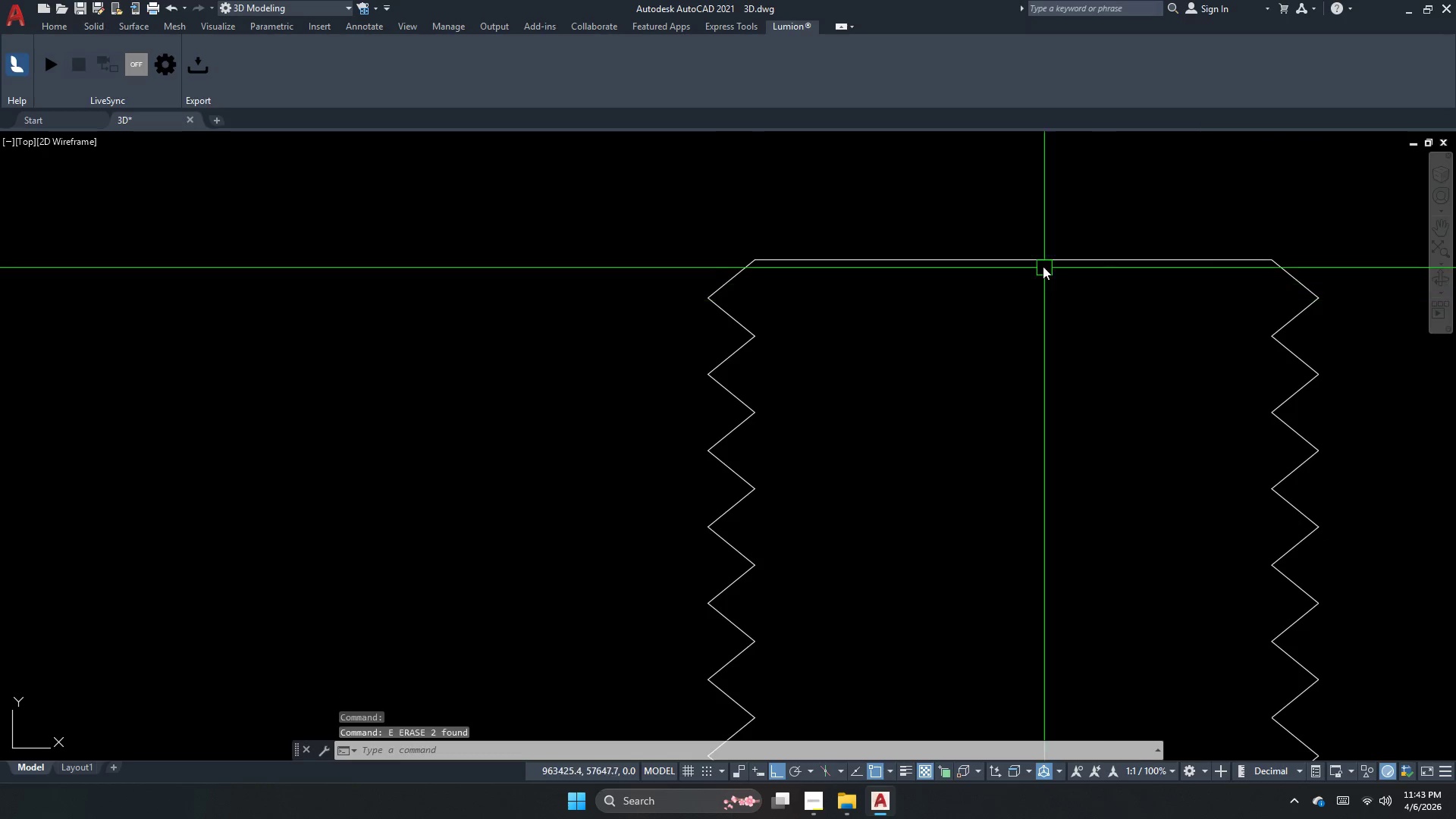 
key(Escape)
 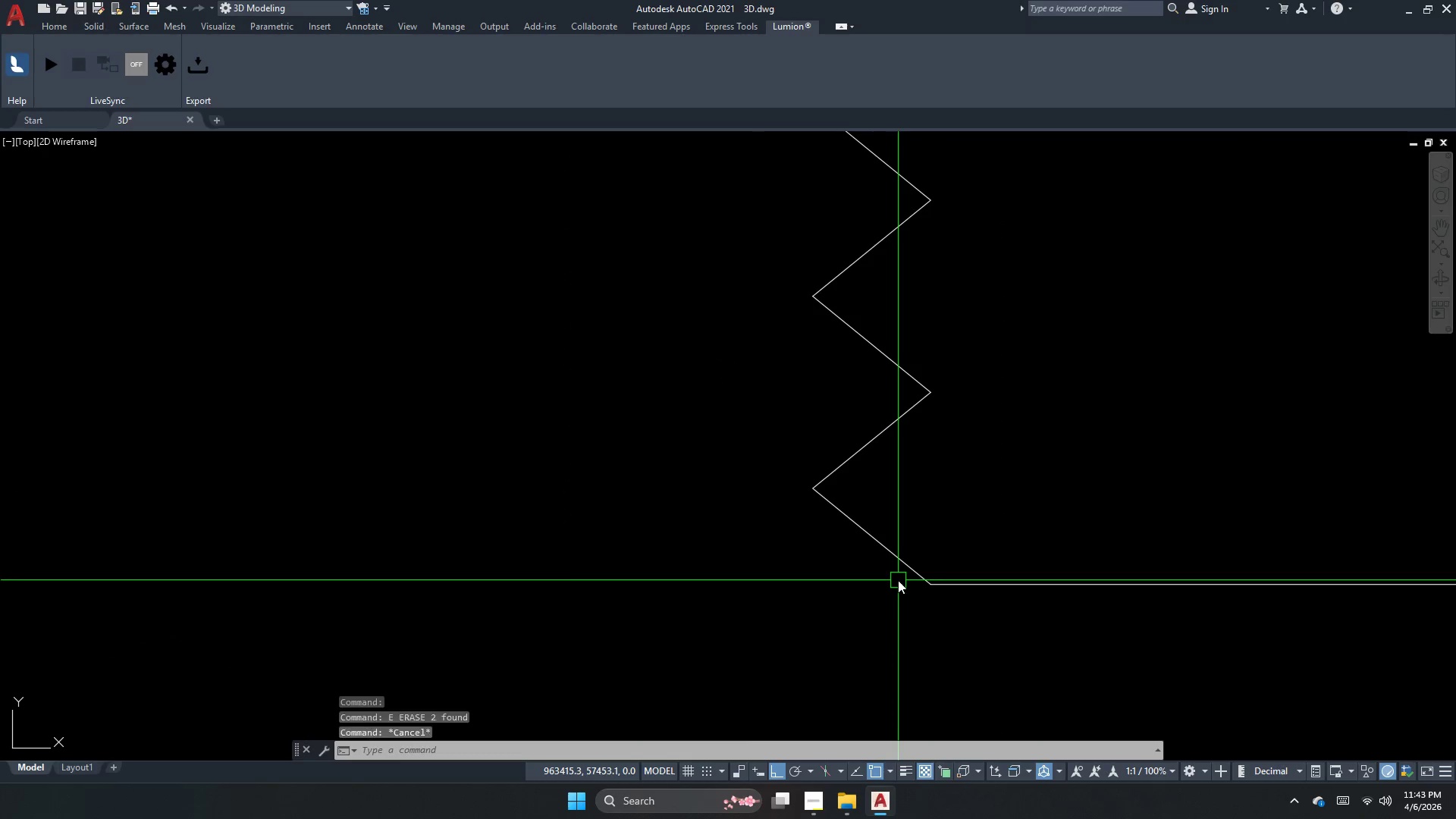 
scroll: coordinate [897, 580], scroll_direction: up, amount: 3.0
 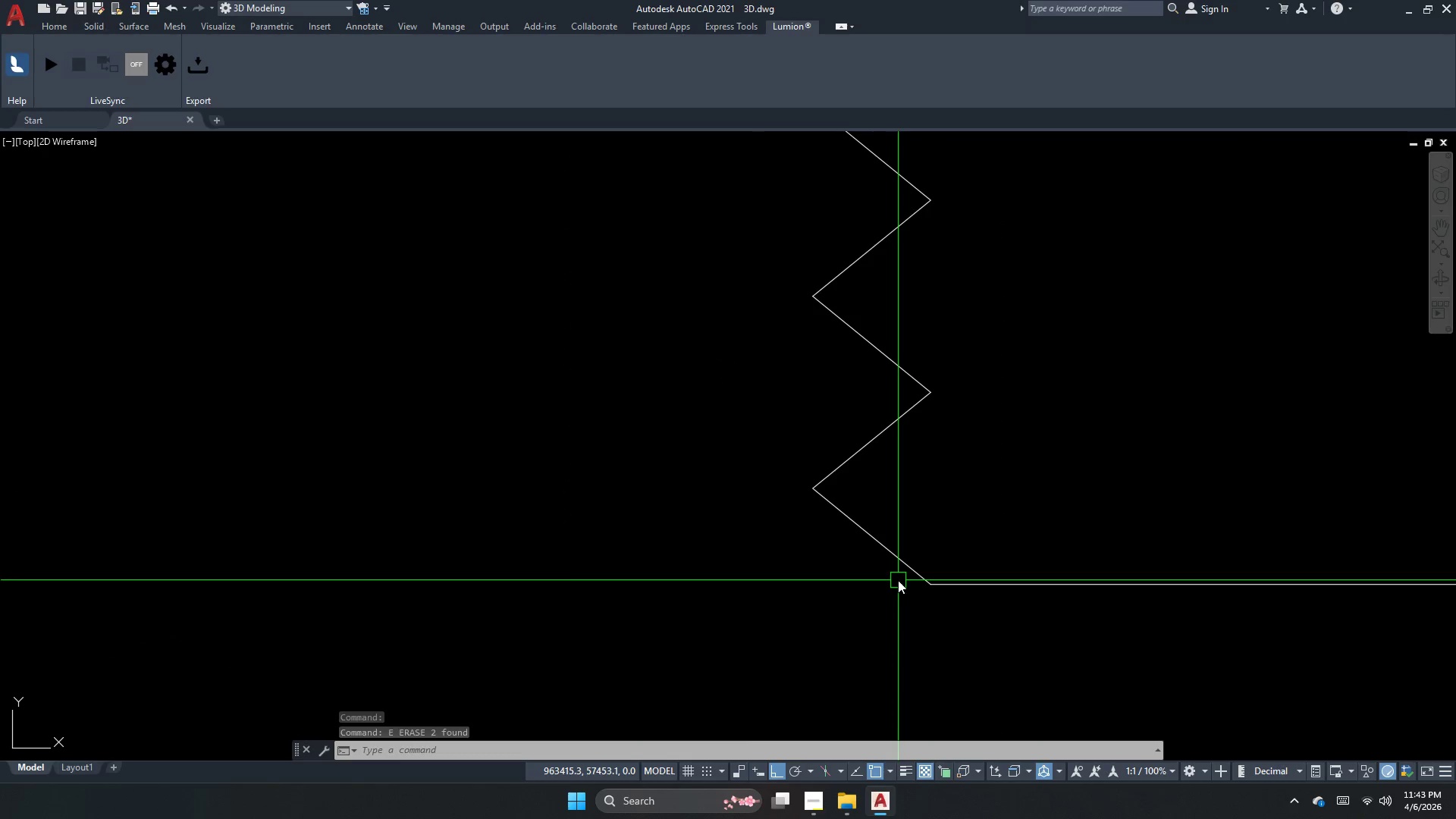 
key(Escape)
 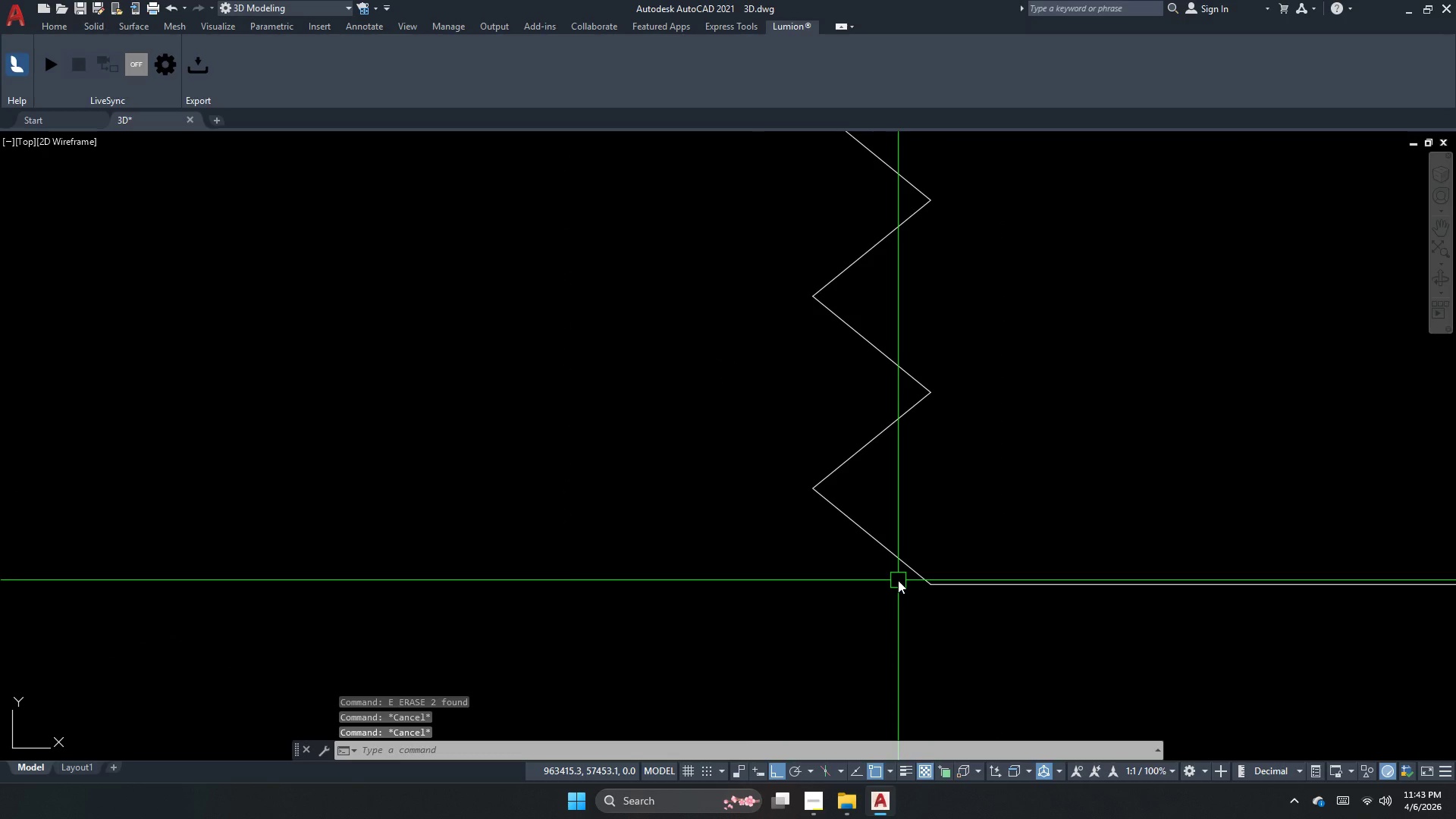 
key(F)
 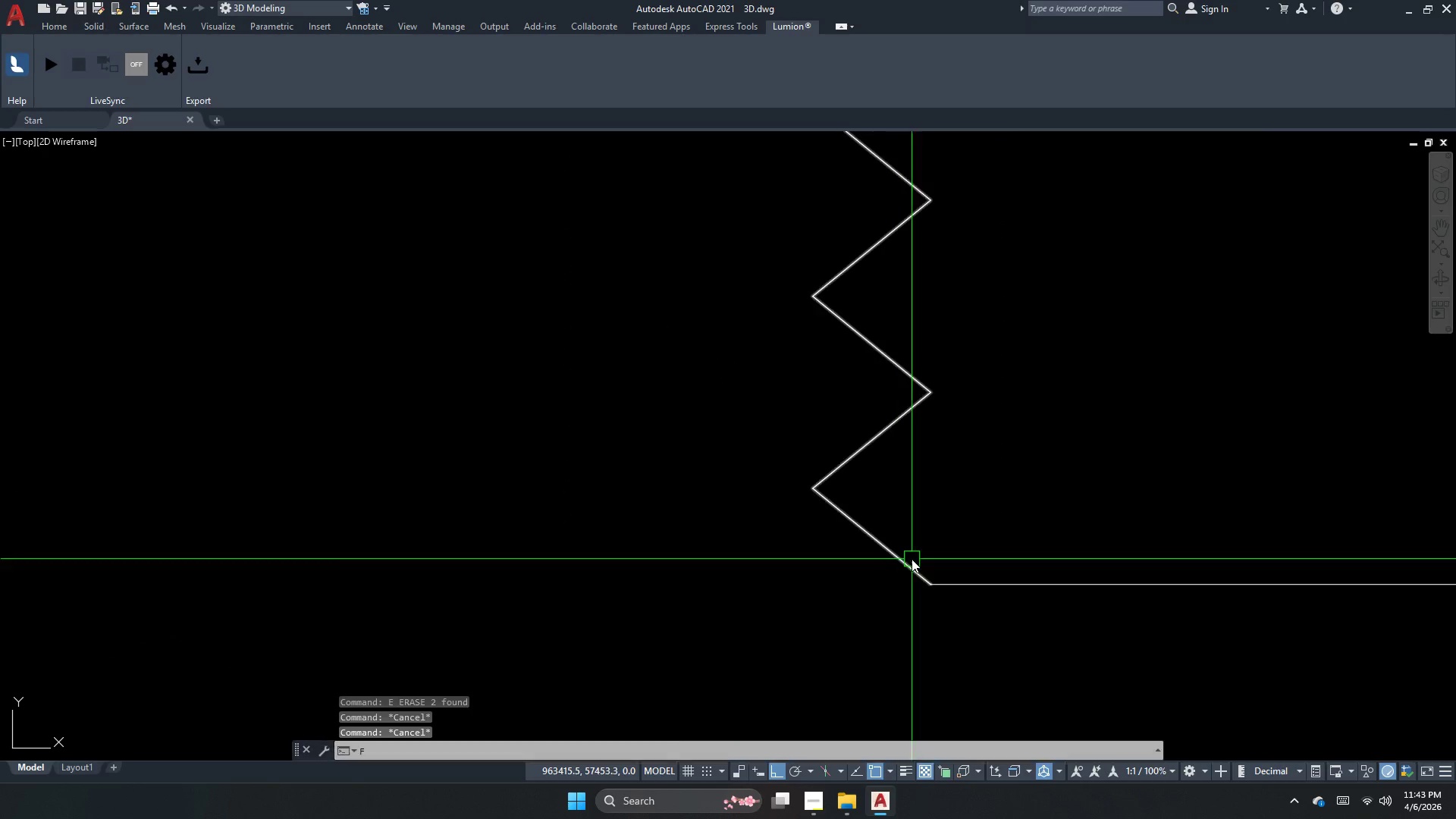 
key(Space)
 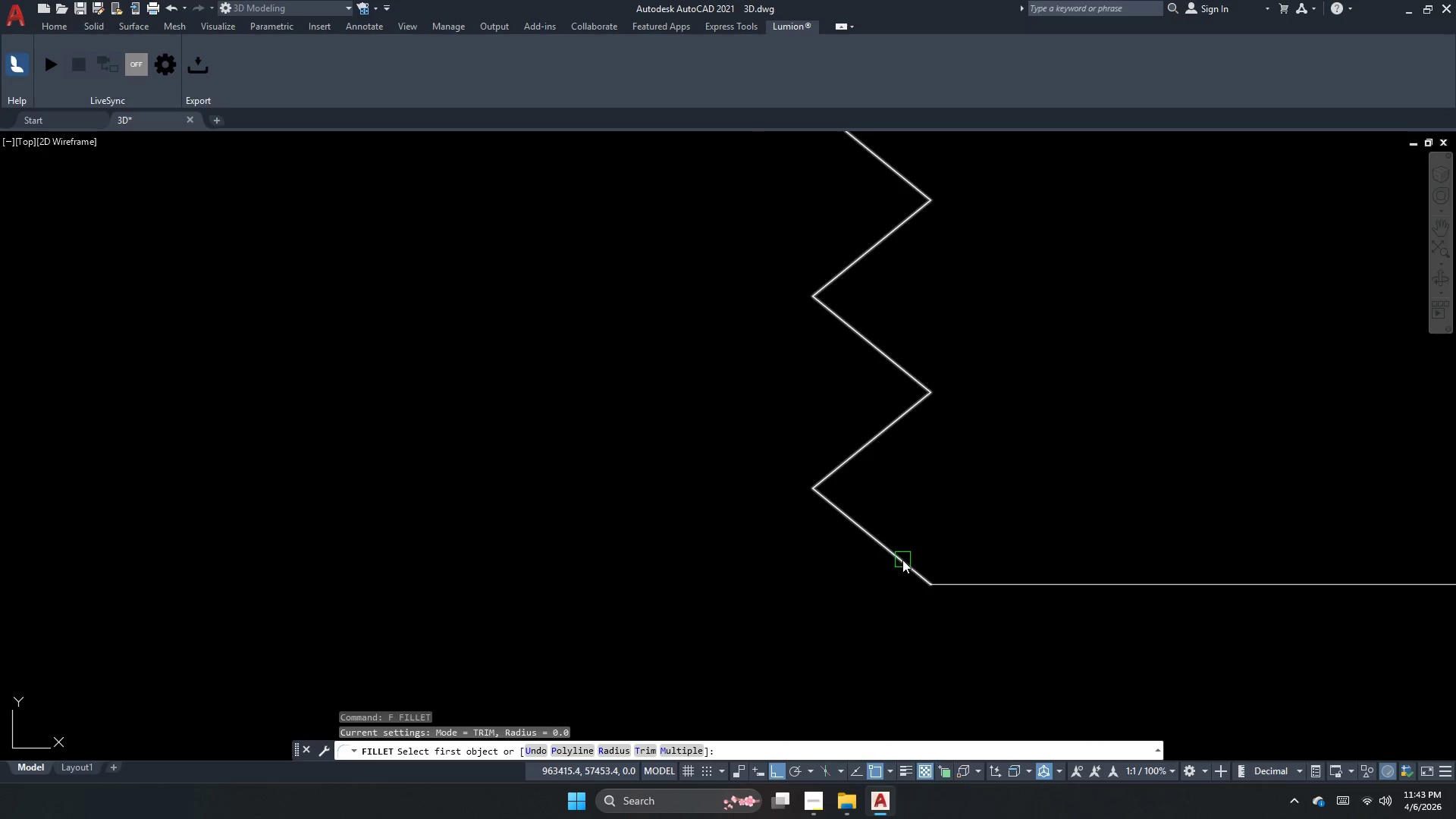 
left_click_drag(start_coordinate=[902, 560], to_coordinate=[907, 562])
 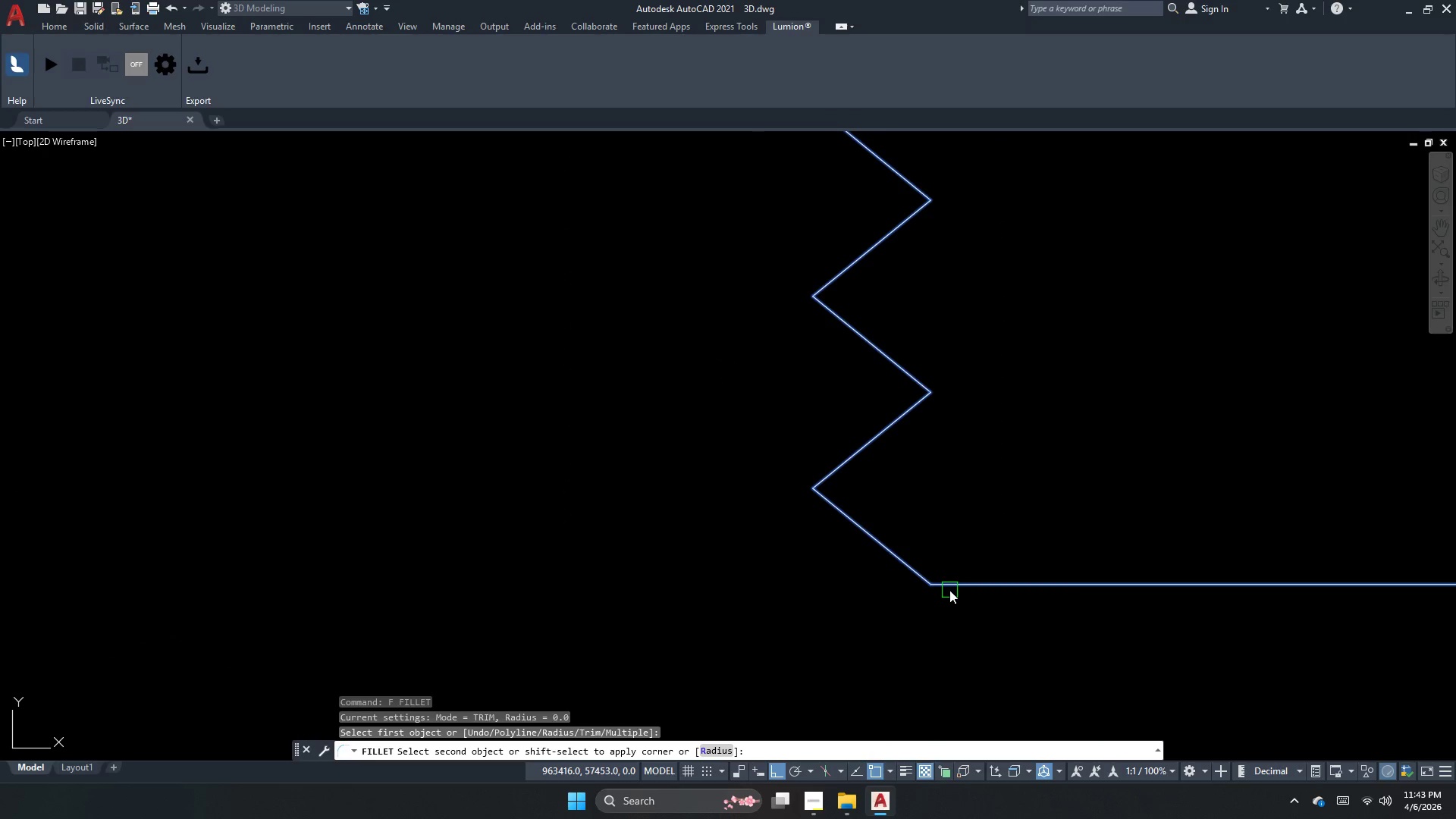 
left_click([956, 587])
 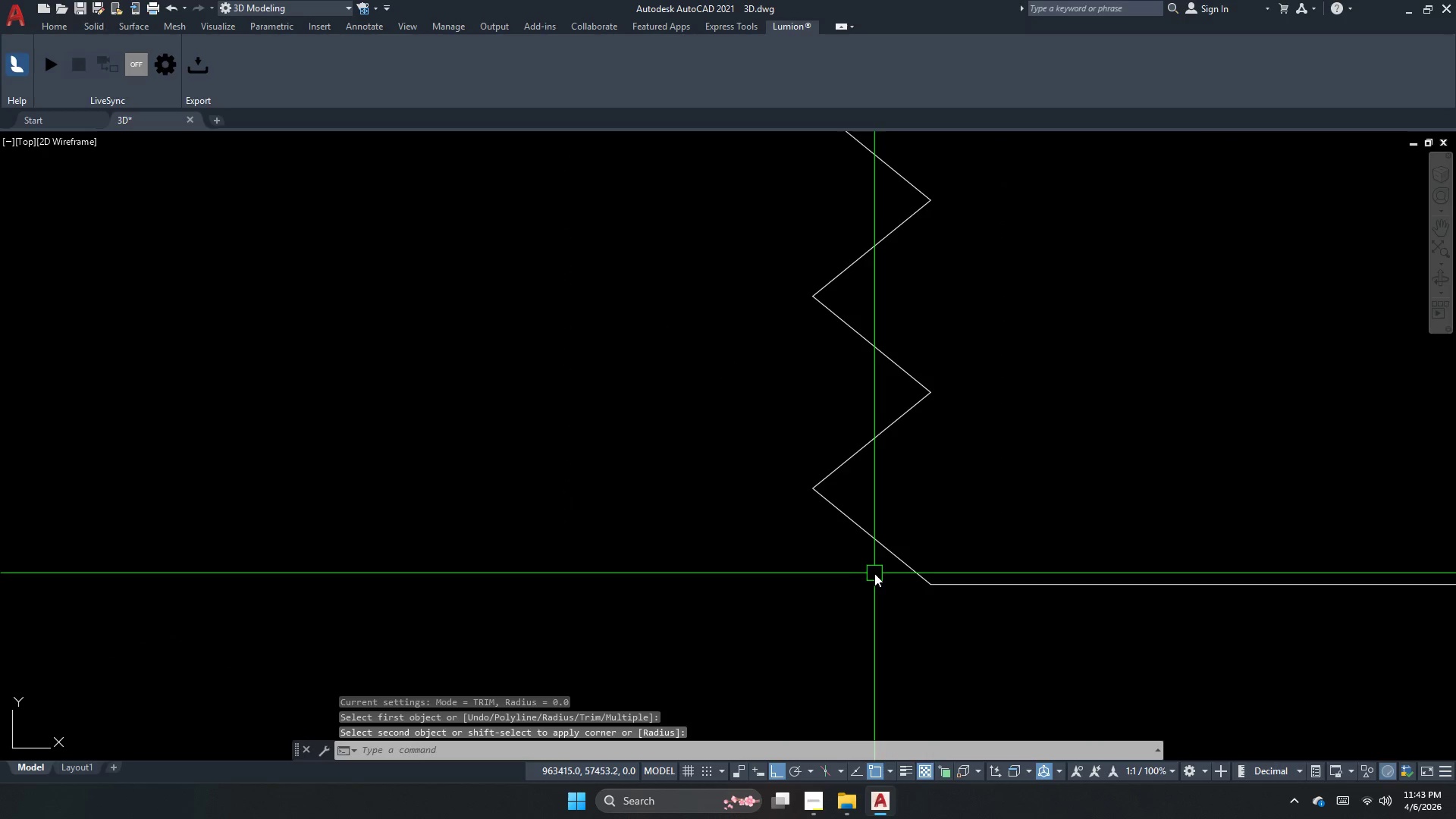 
key(Space)
 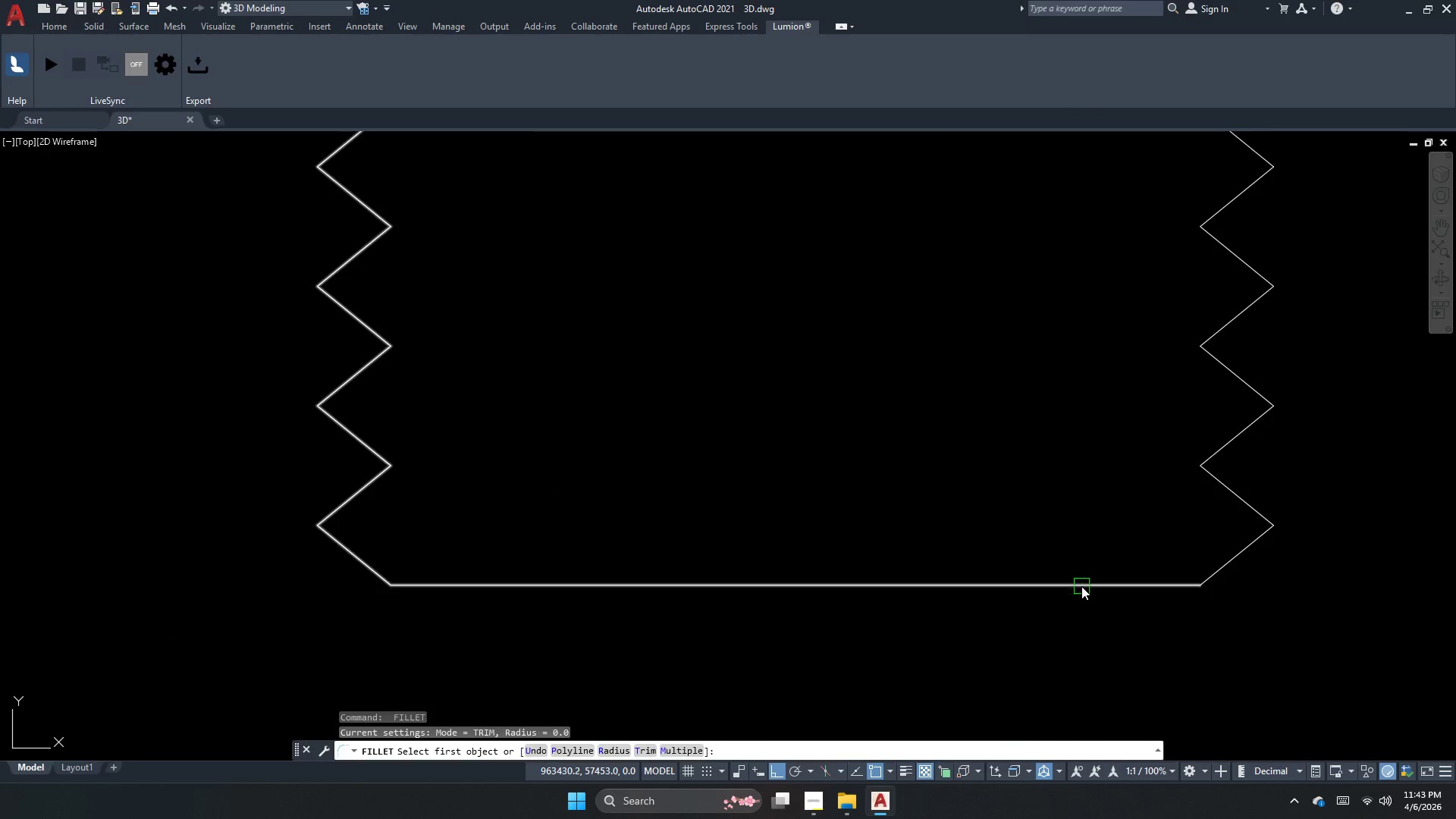 
scroll: coordinate [1028, 565], scroll_direction: down, amount: 1.0
 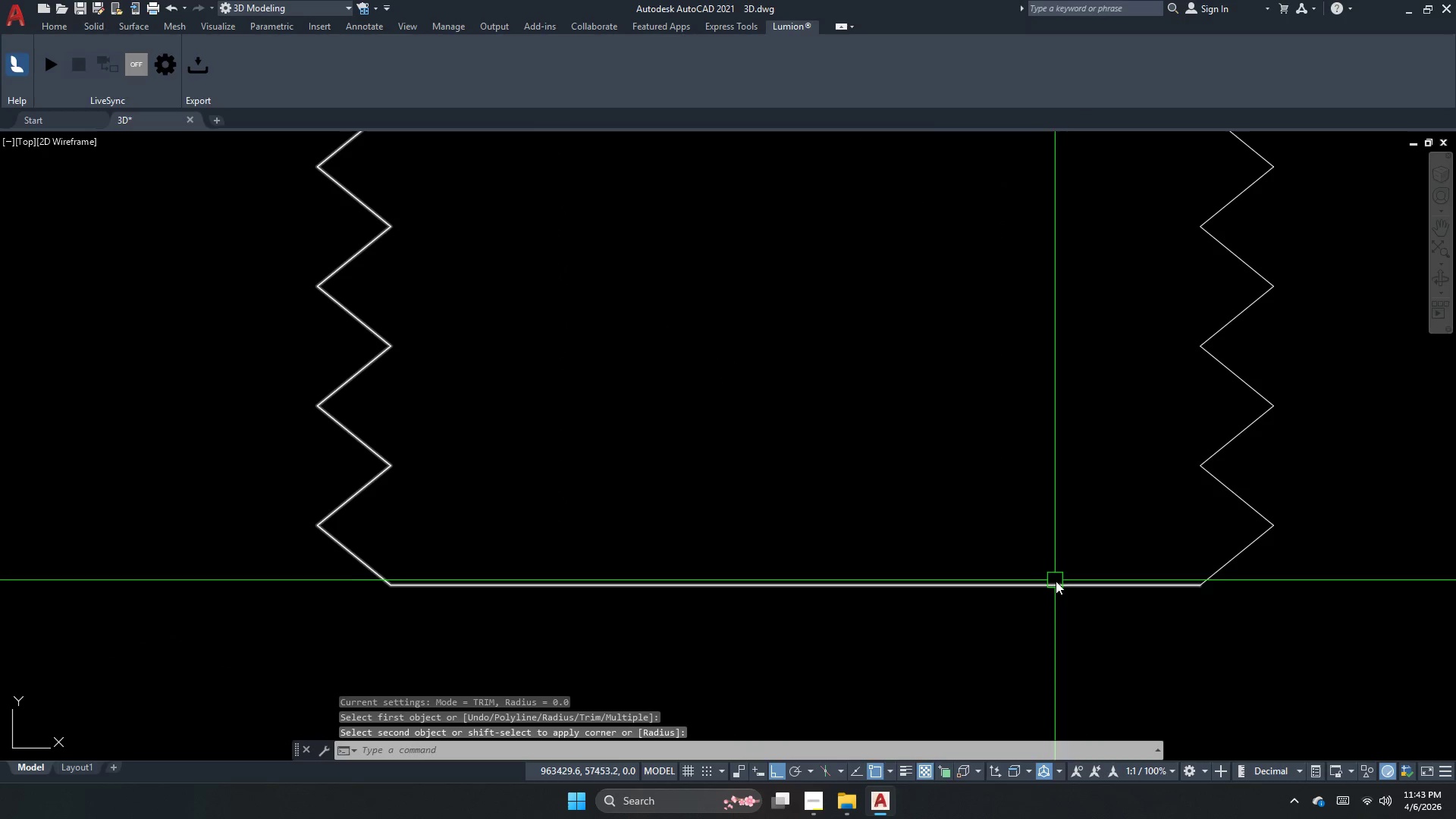 
left_click_drag(start_coordinate=[1081, 586], to_coordinate=[1094, 585])
 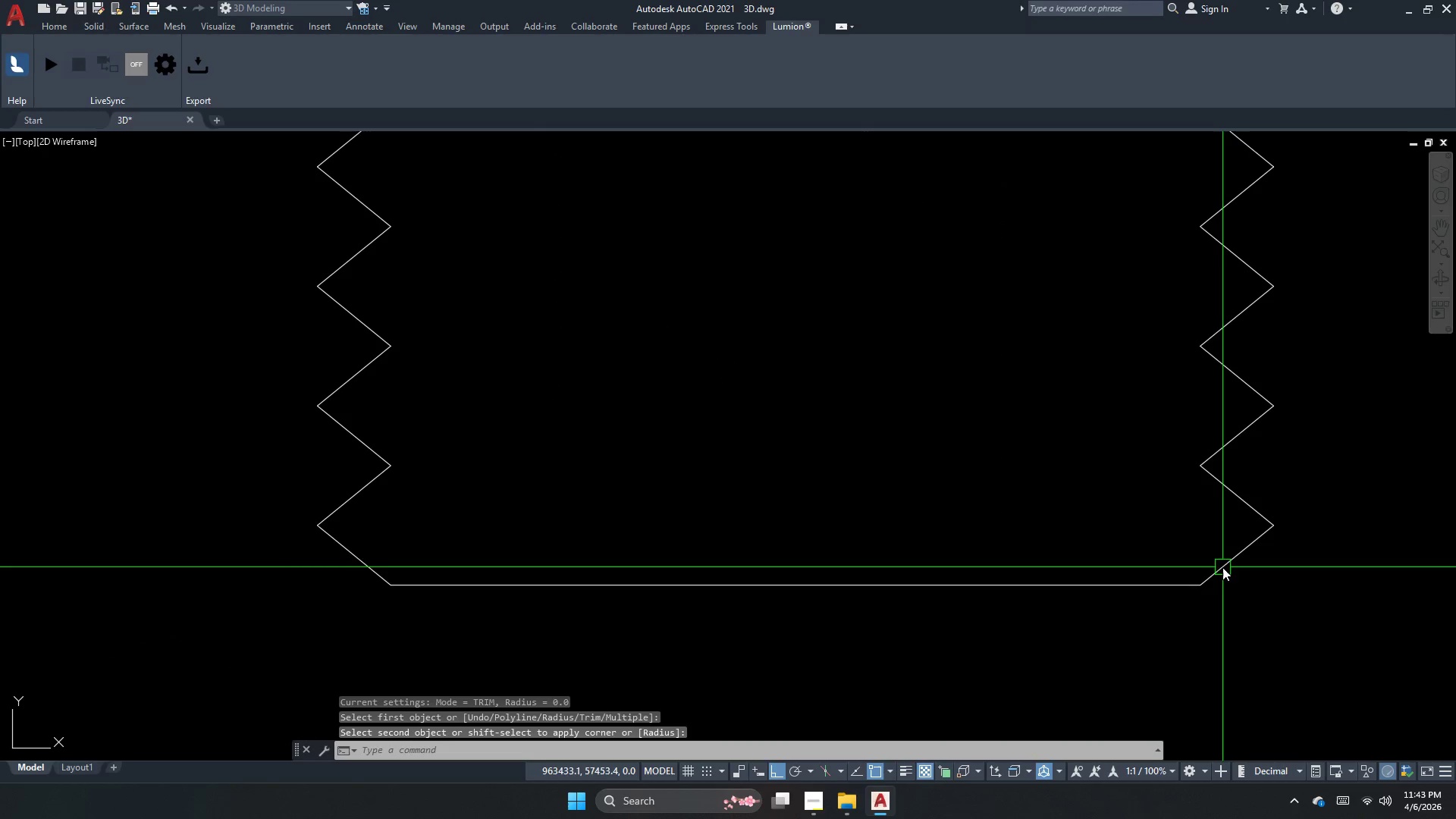 
scroll: coordinate [995, 519], scroll_direction: down, amount: 5.0
 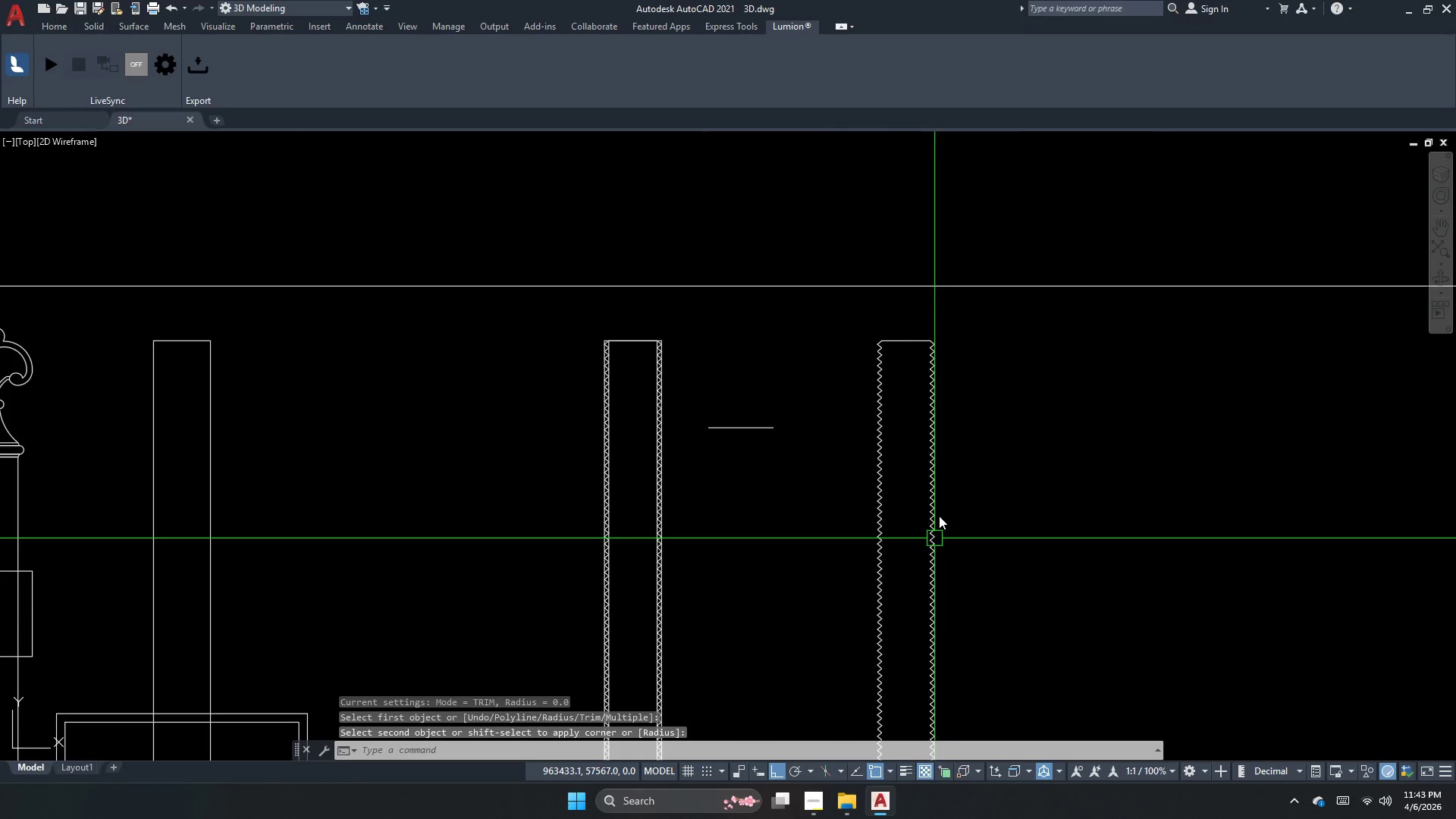 
key(Space)
 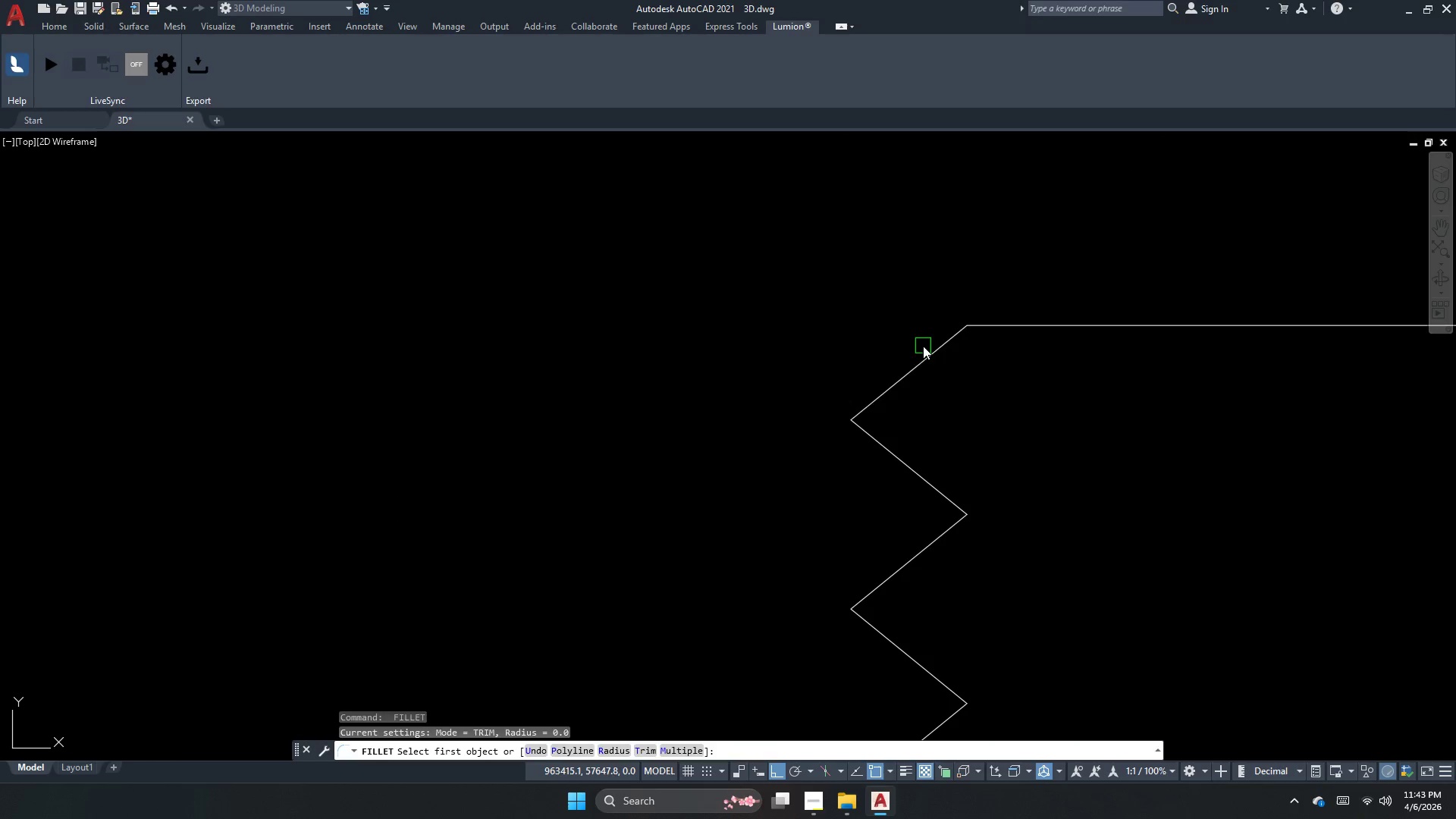 
scroll: coordinate [839, 165], scroll_direction: up, amount: 8.0
 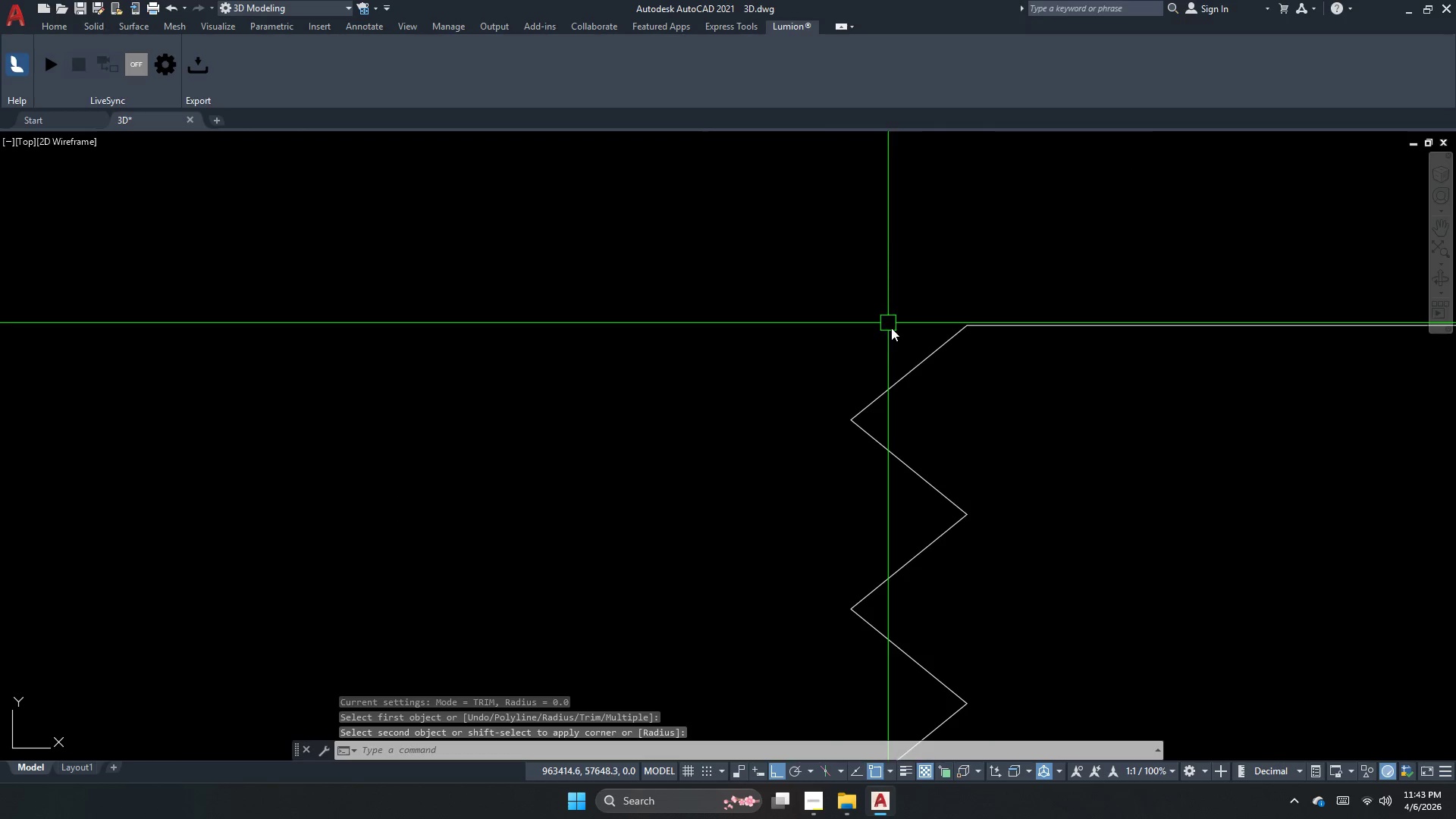 
left_click([928, 350])
 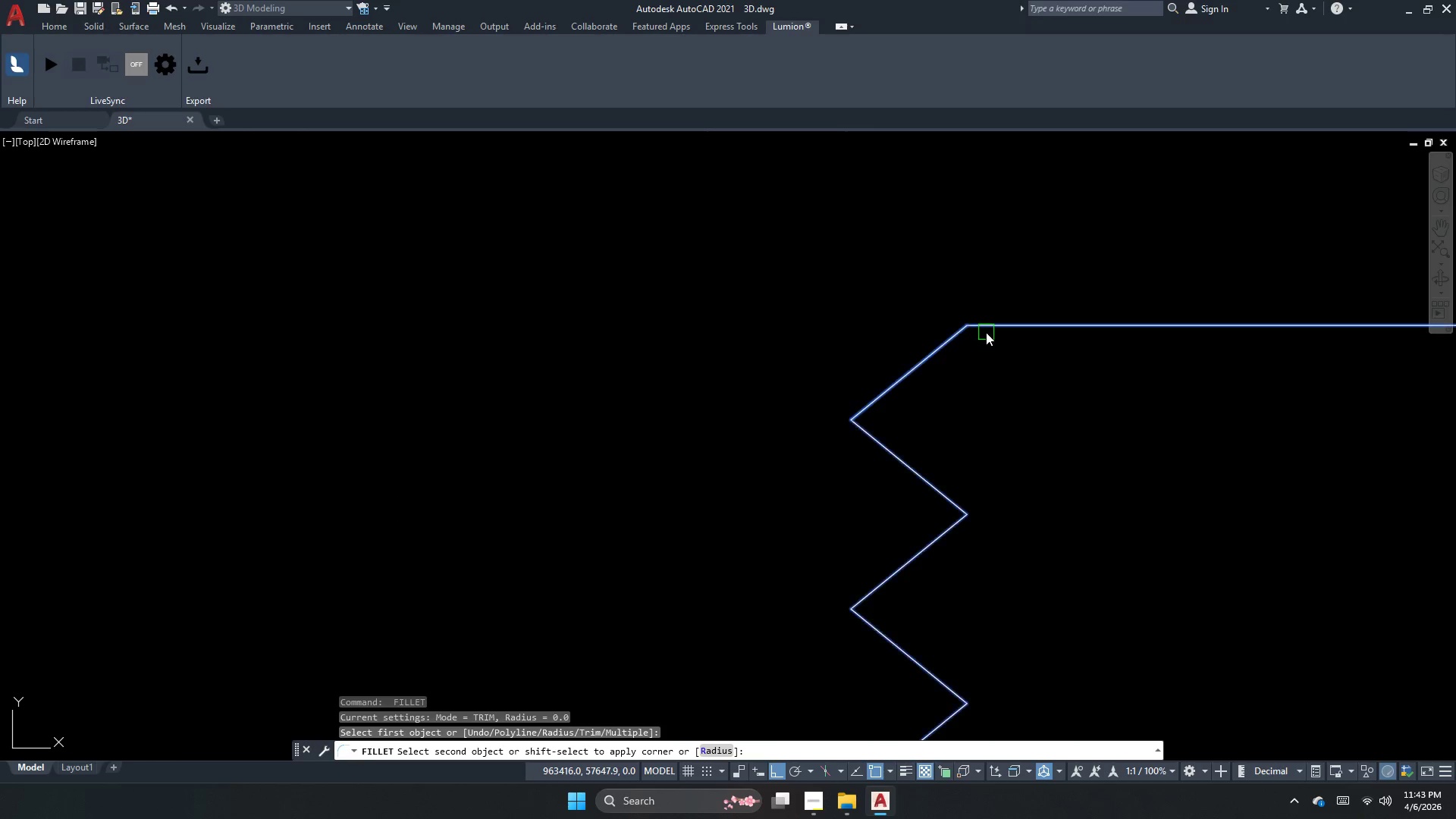 
left_click([990, 332])
 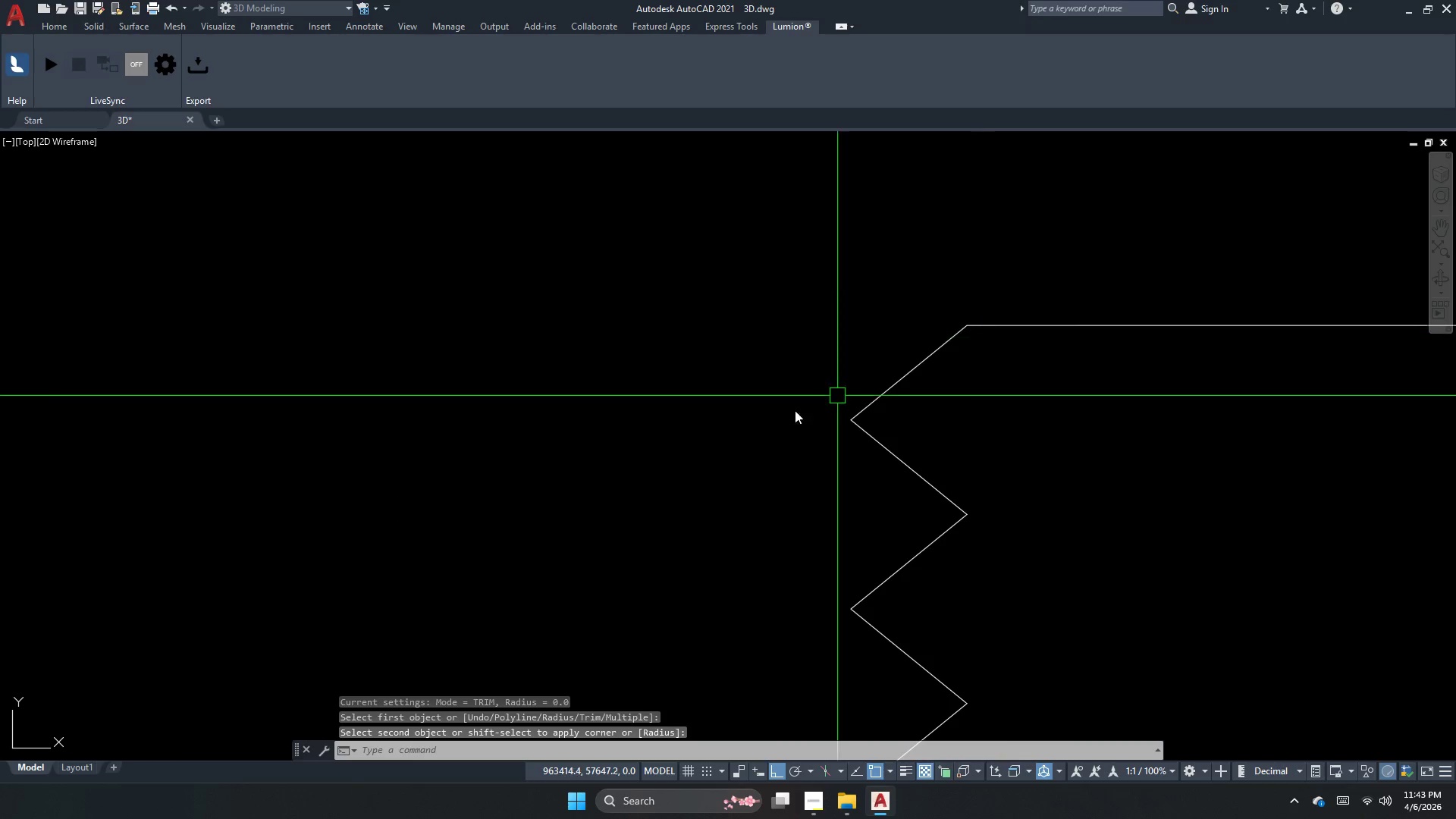 
key(Space)
 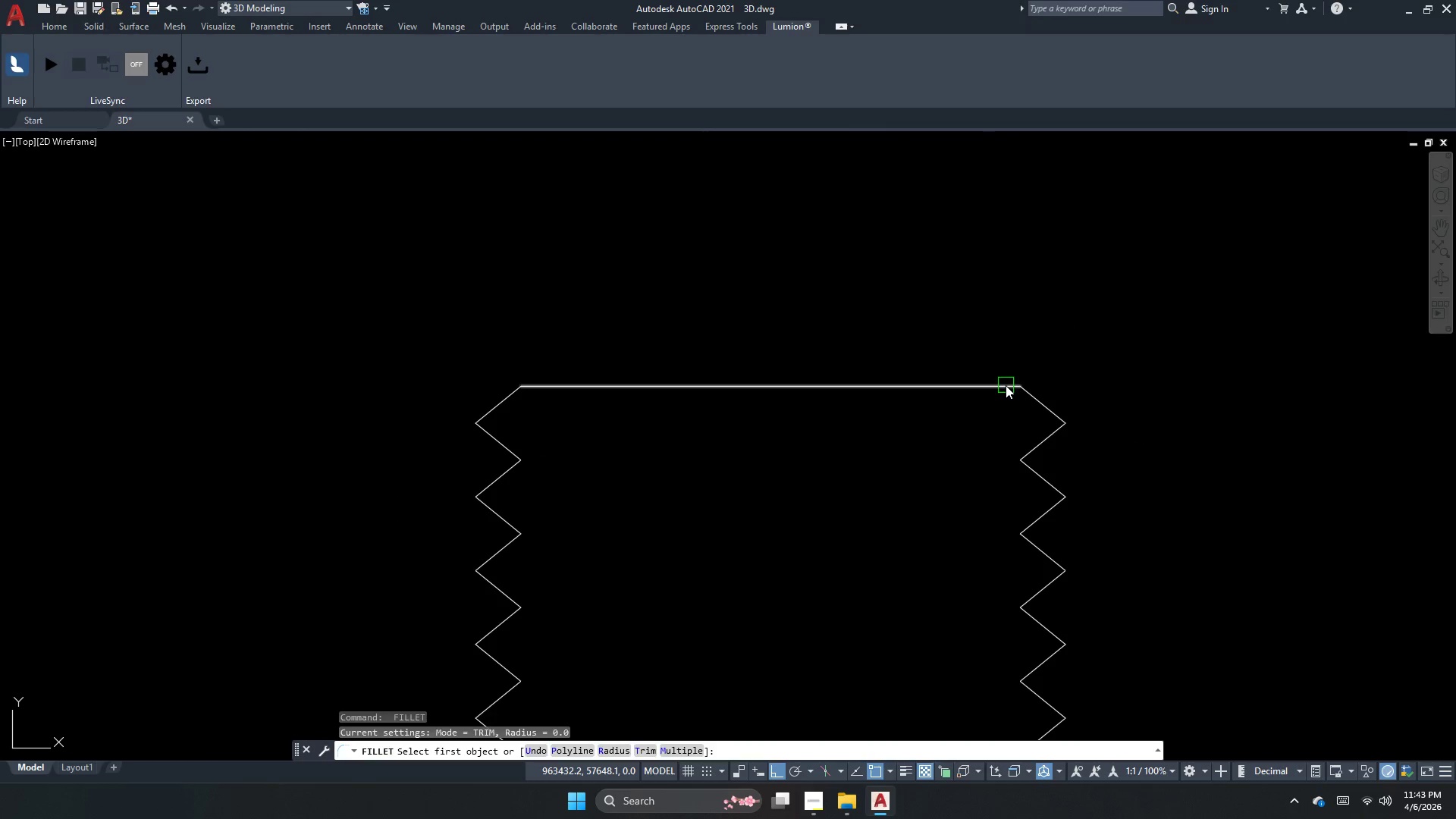 
scroll: coordinate [1003, 435], scroll_direction: down, amount: 2.0
 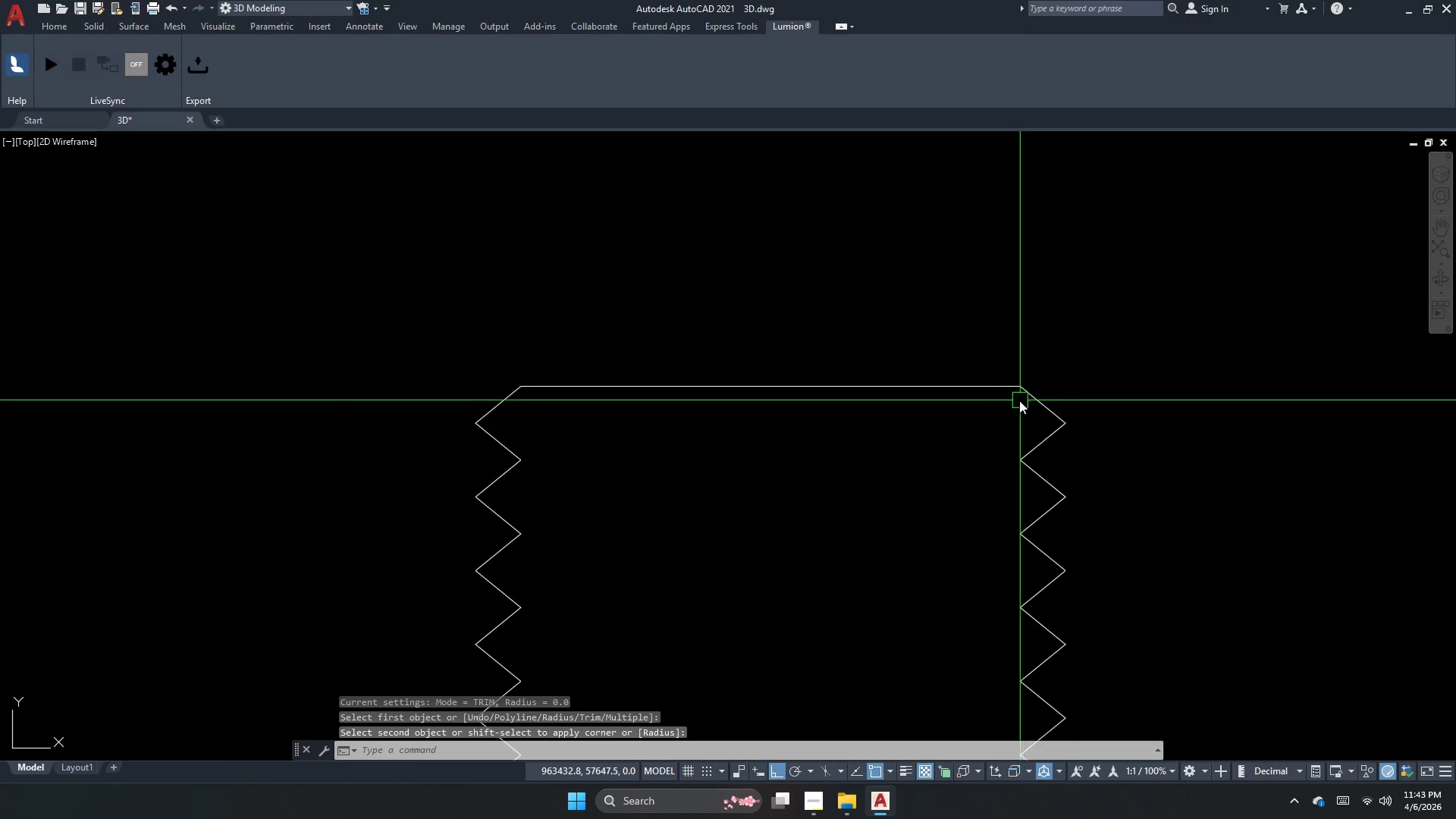 
left_click_drag(start_coordinate=[1006, 385], to_coordinate=[1010, 385])
 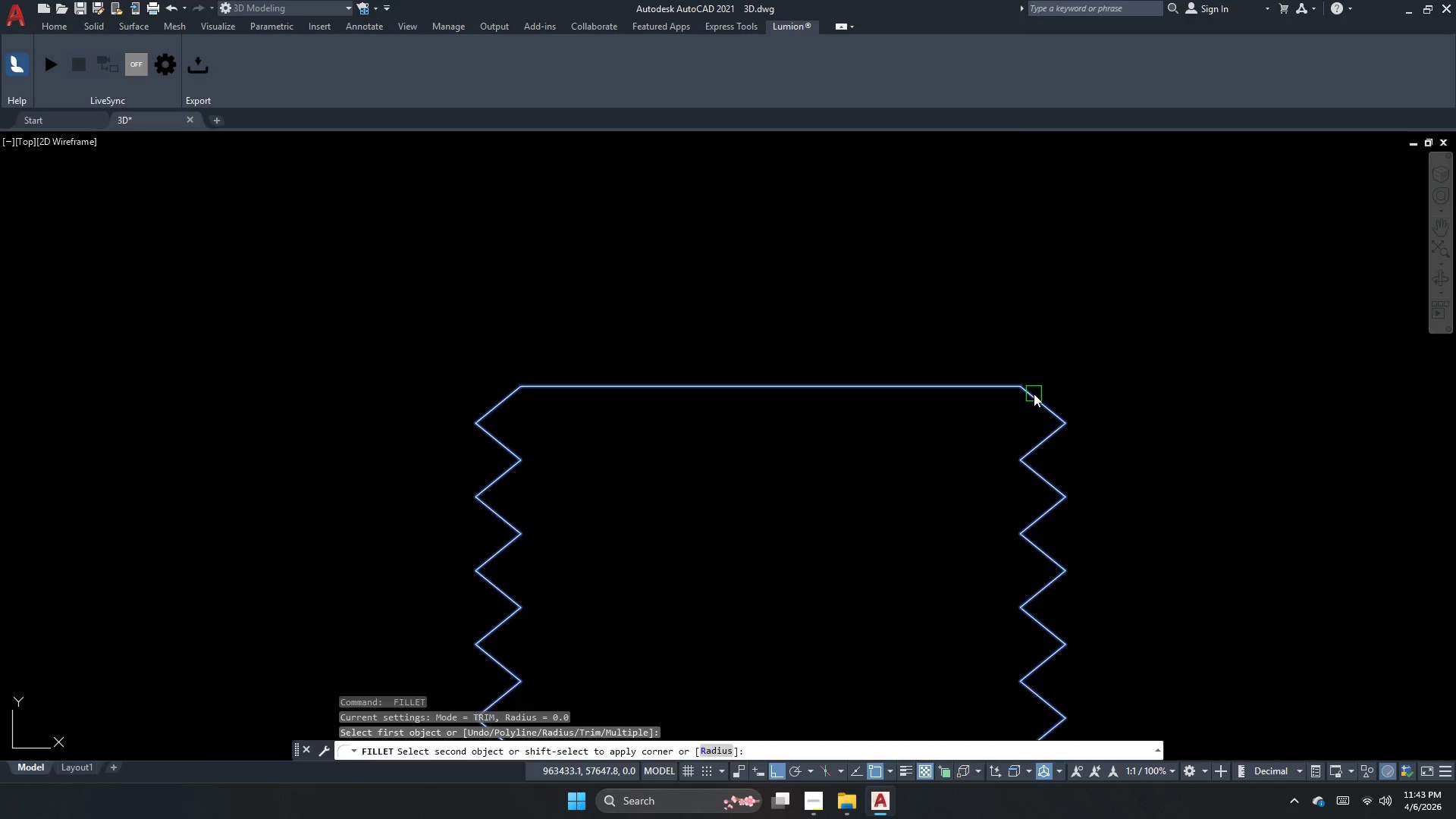 
left_click([1034, 394])
 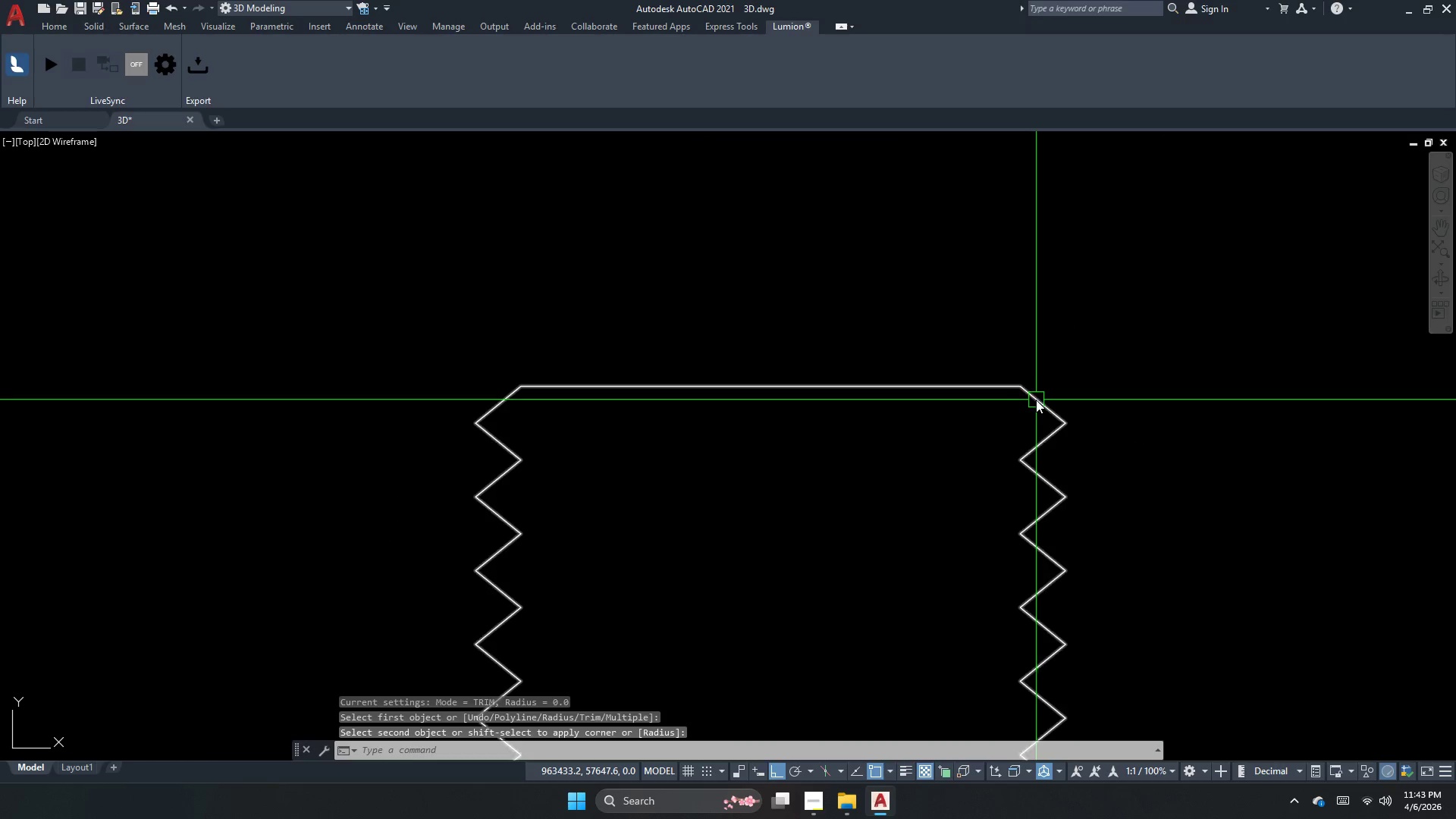 
key(Escape)
 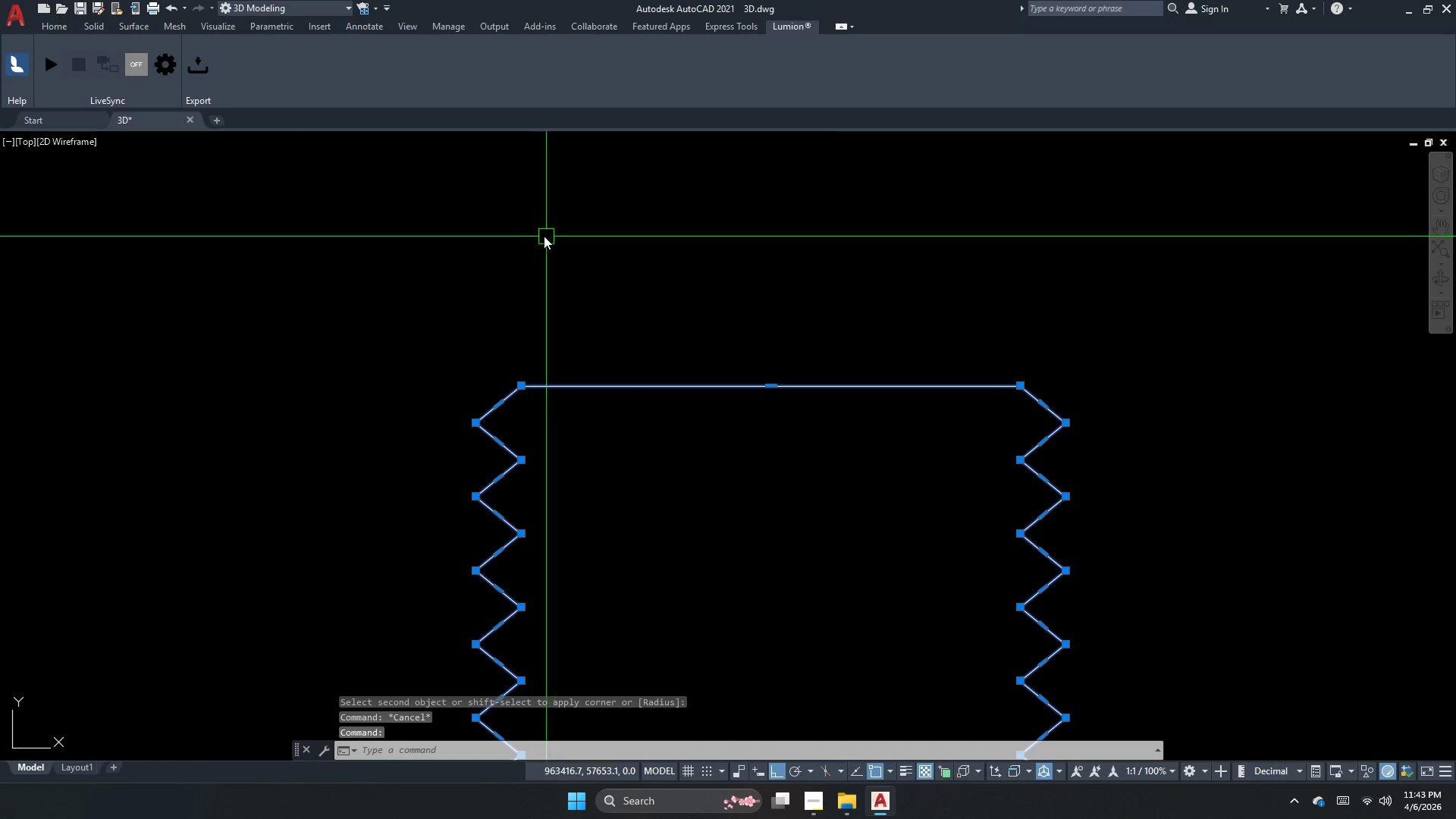 
key(Escape)
 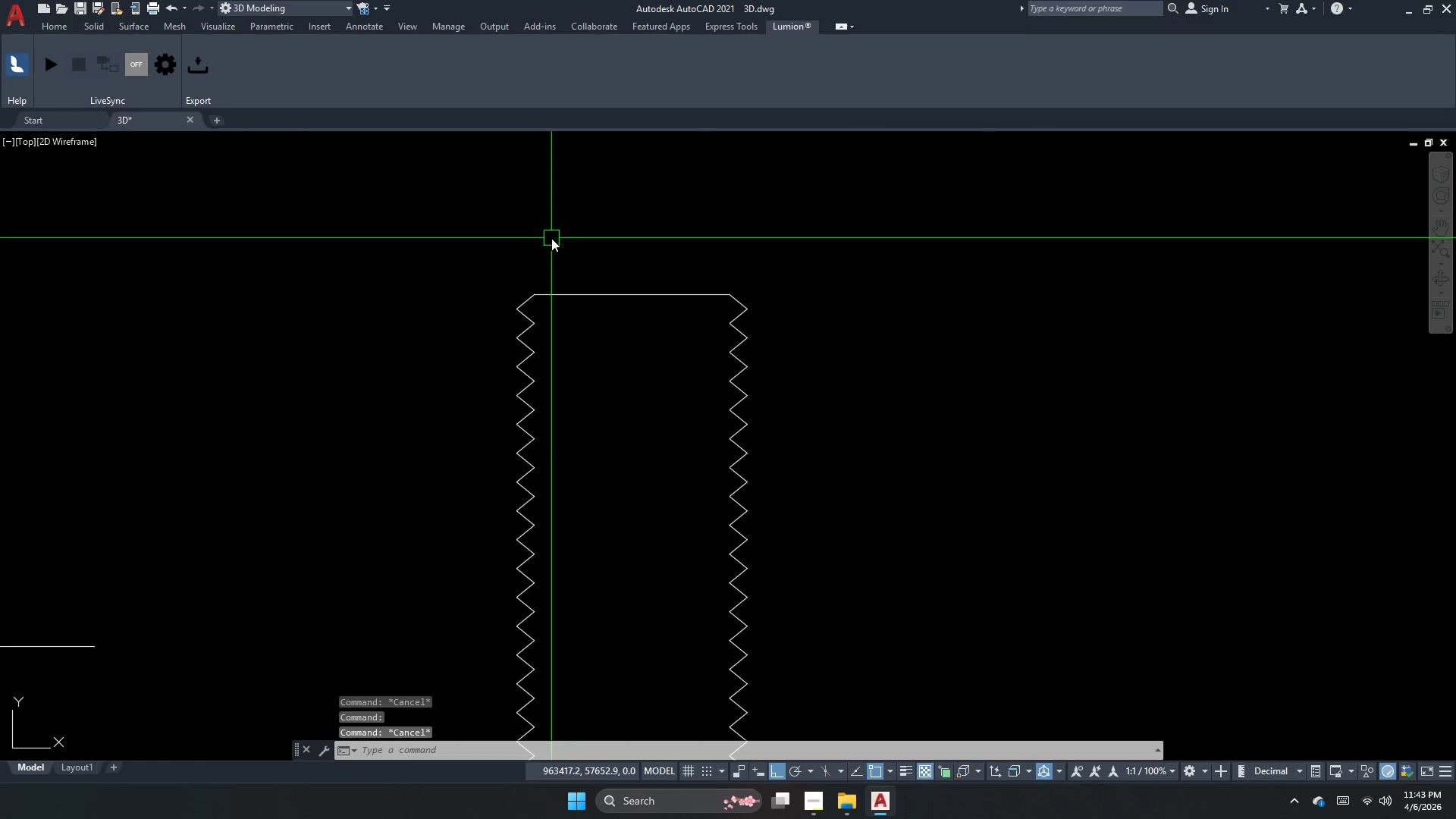 
key(Escape)
 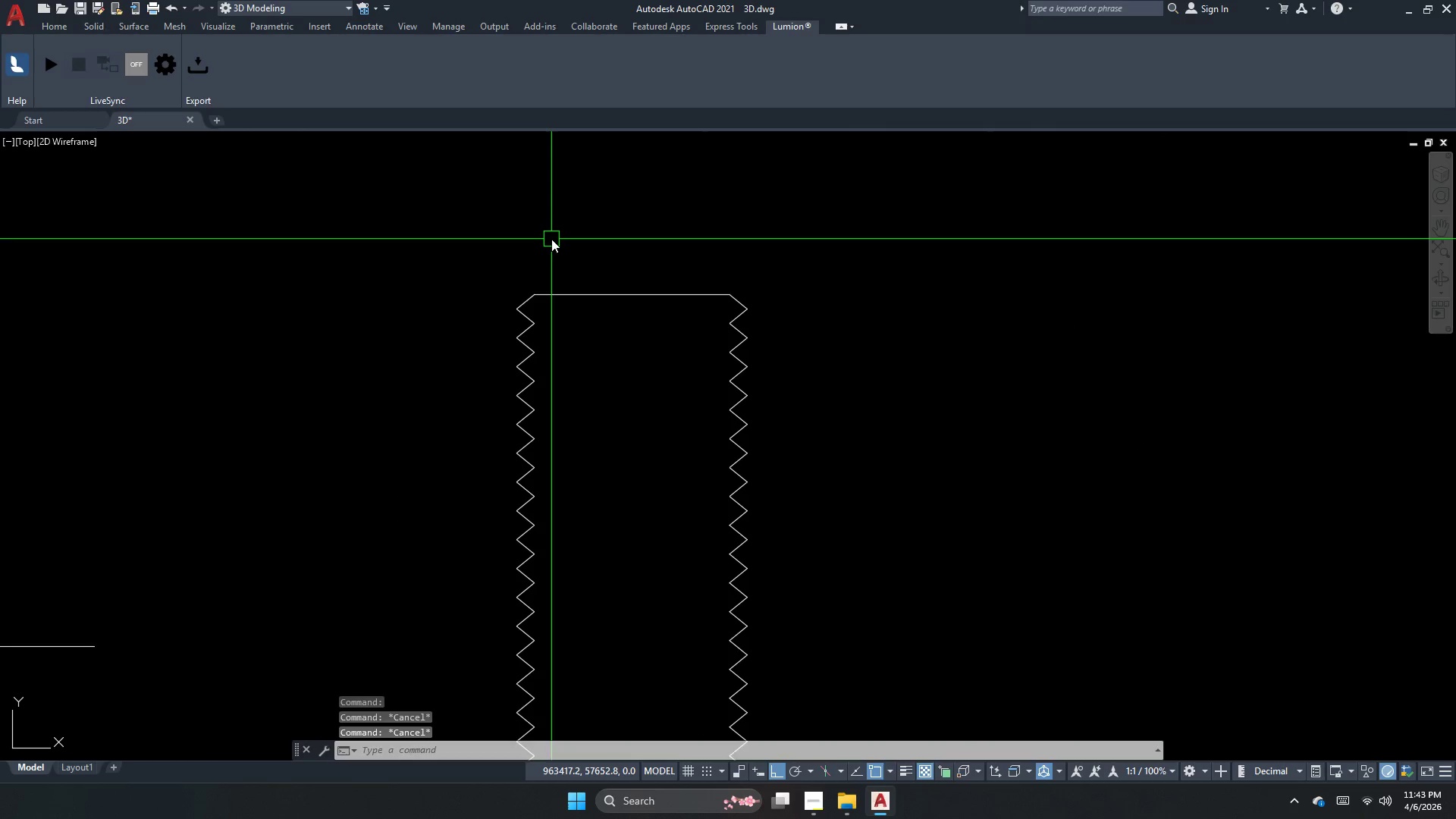 
scroll: coordinate [544, 237], scroll_direction: down, amount: 2.0
 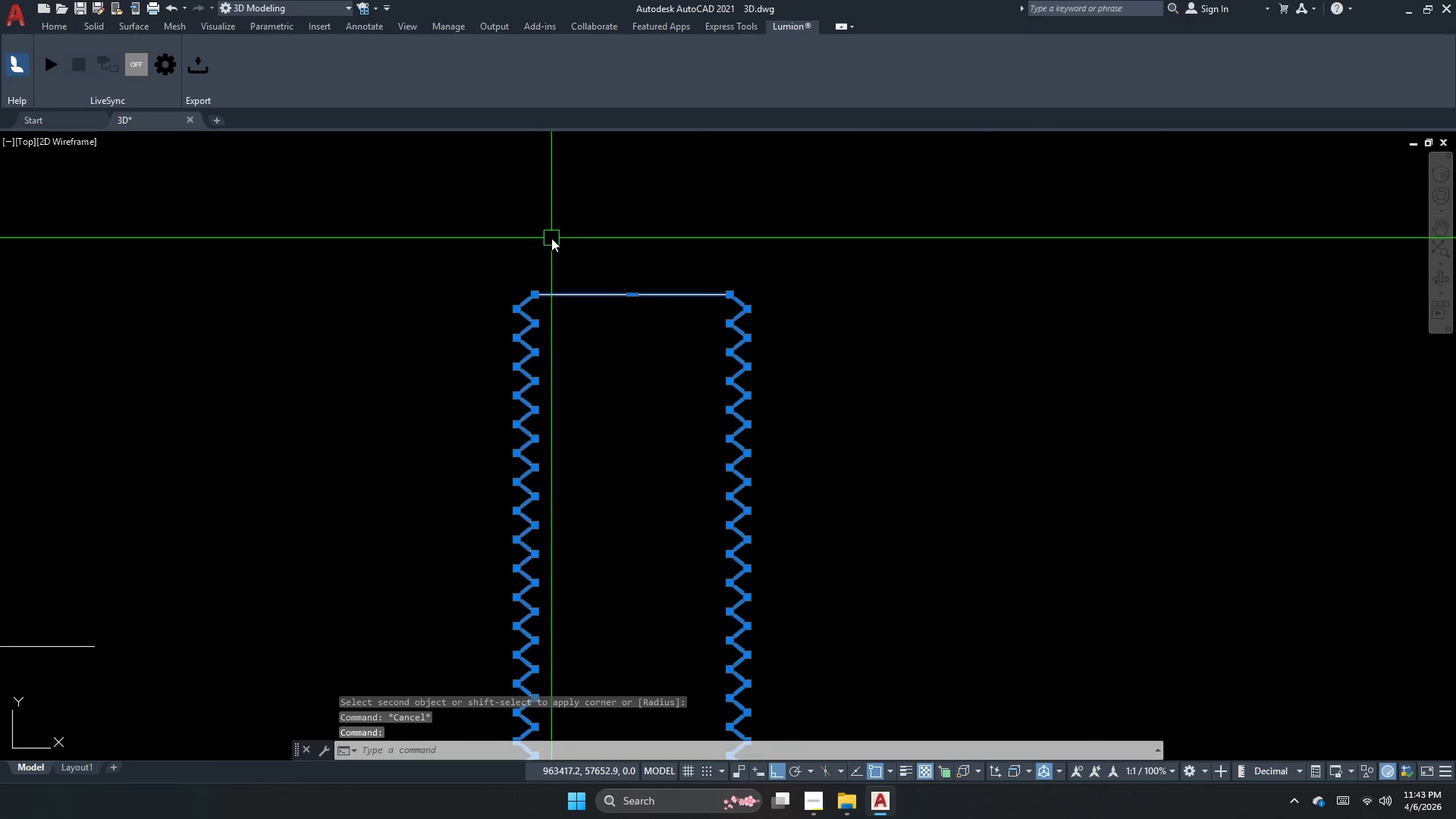 
key(P)
 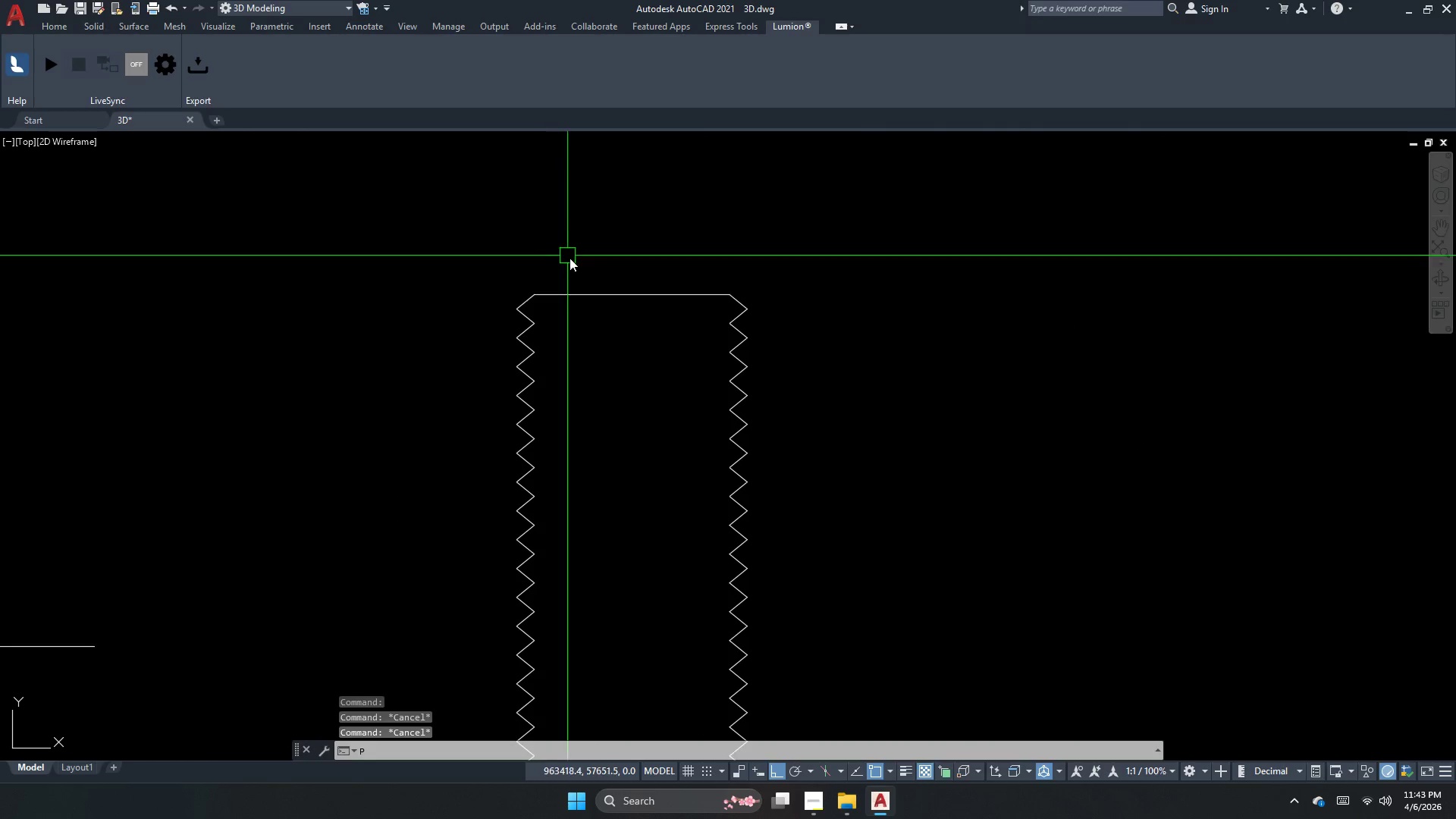 
key(L)
 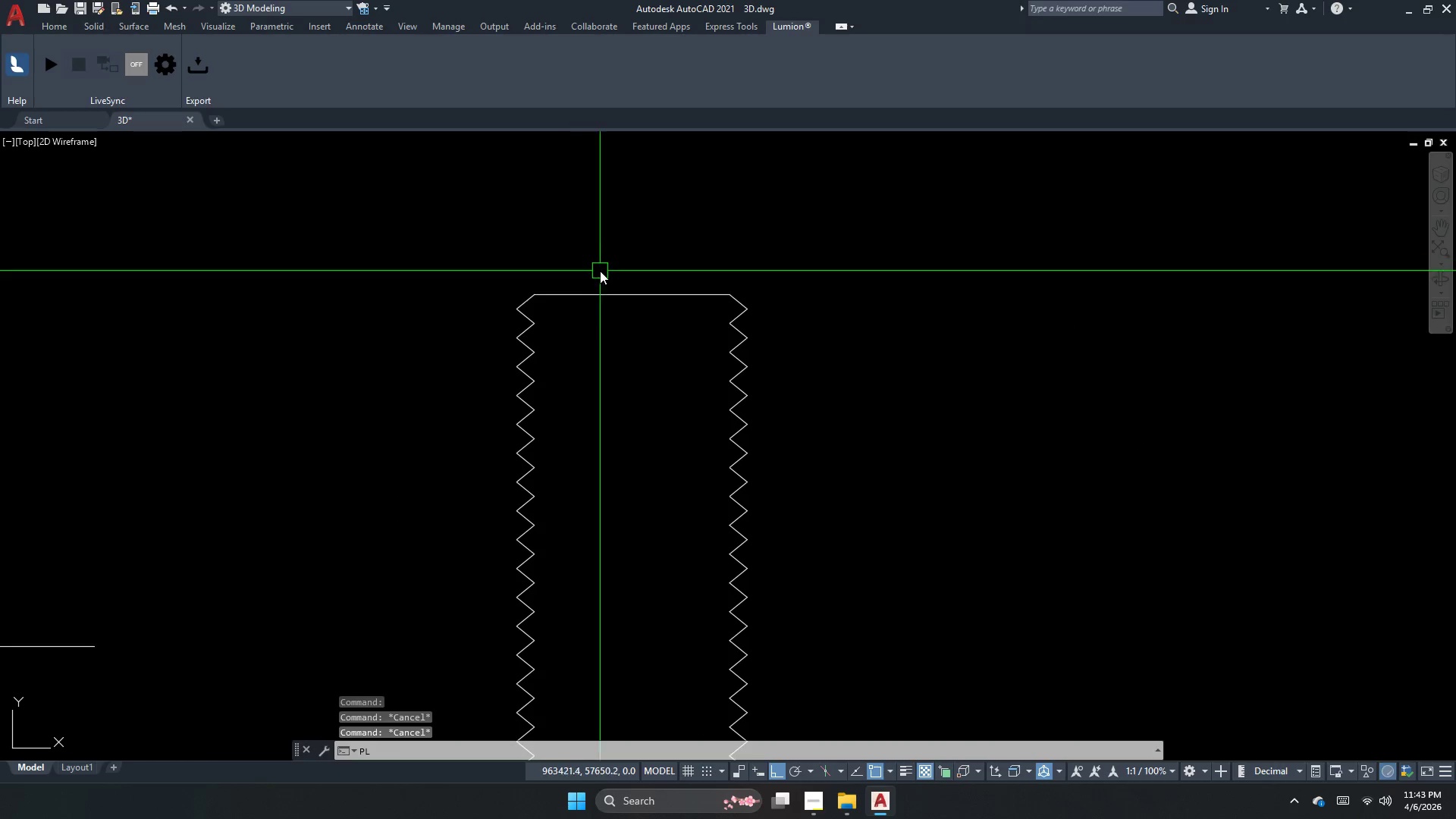 
key(Space)
 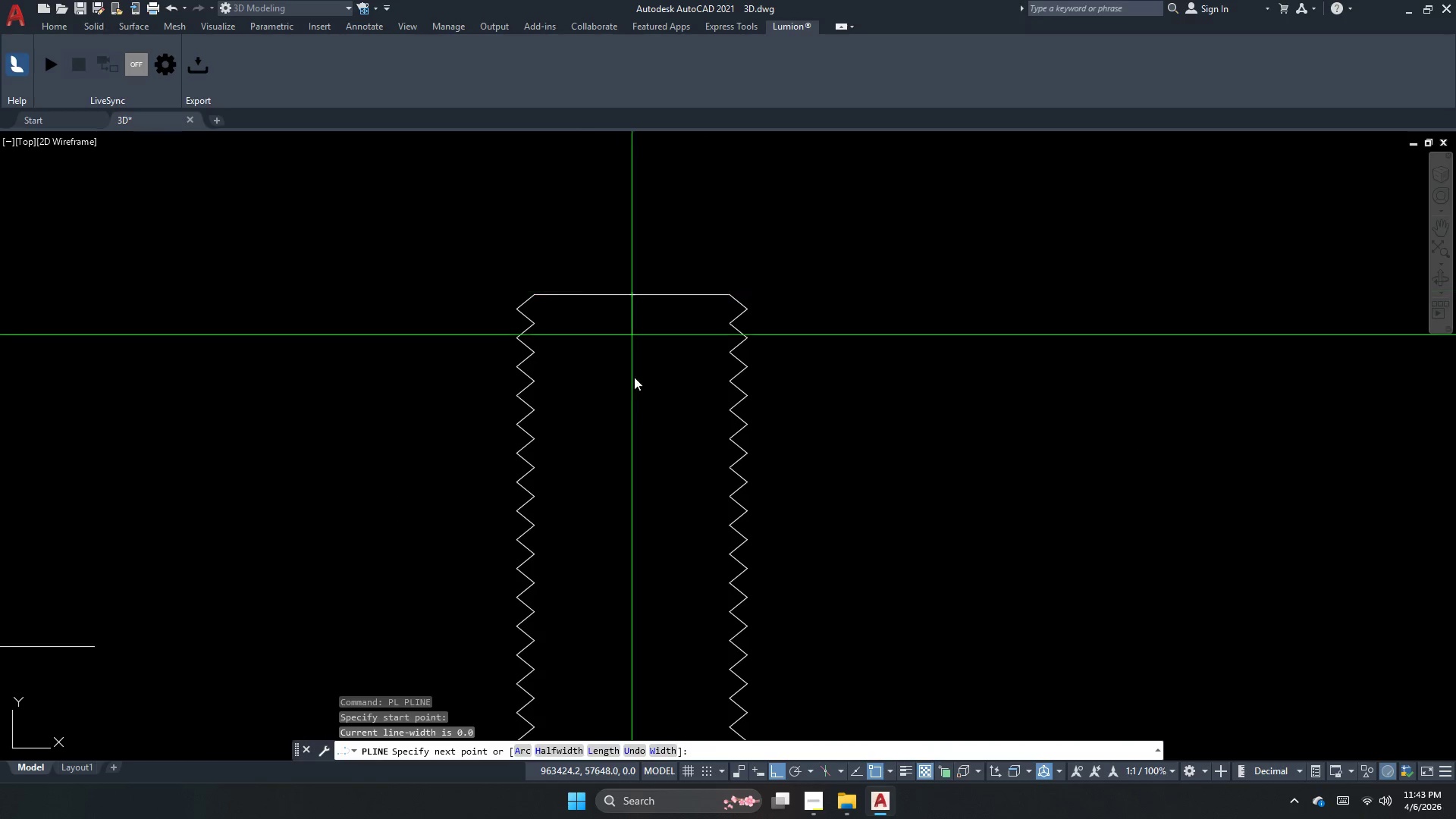 
scroll: coordinate [649, 362], scroll_direction: down, amount: 4.0
 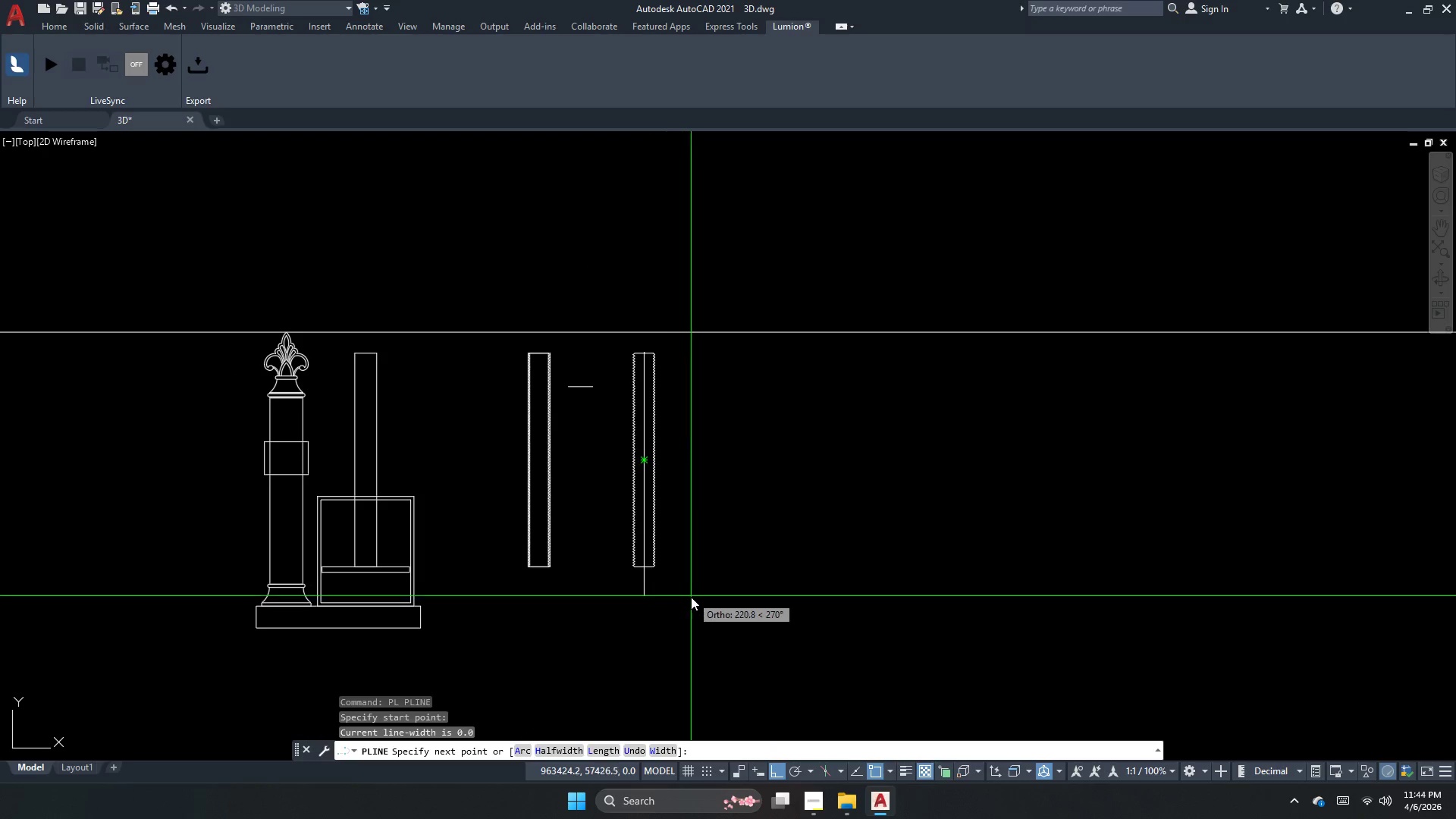 
left_click([689, 619])
 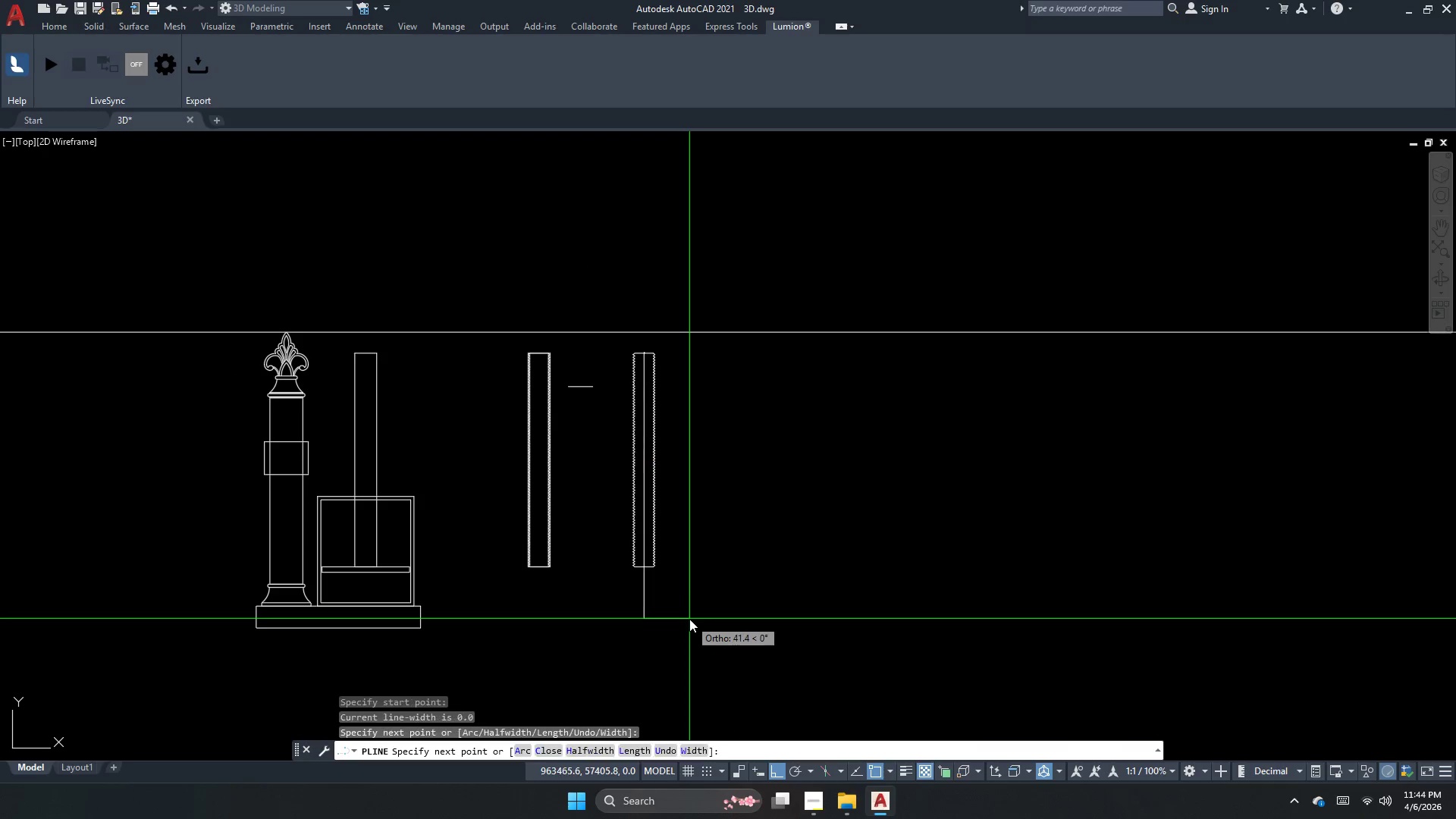 
key(Escape)
key(Escape)
key(Escape)
type(tr  )
 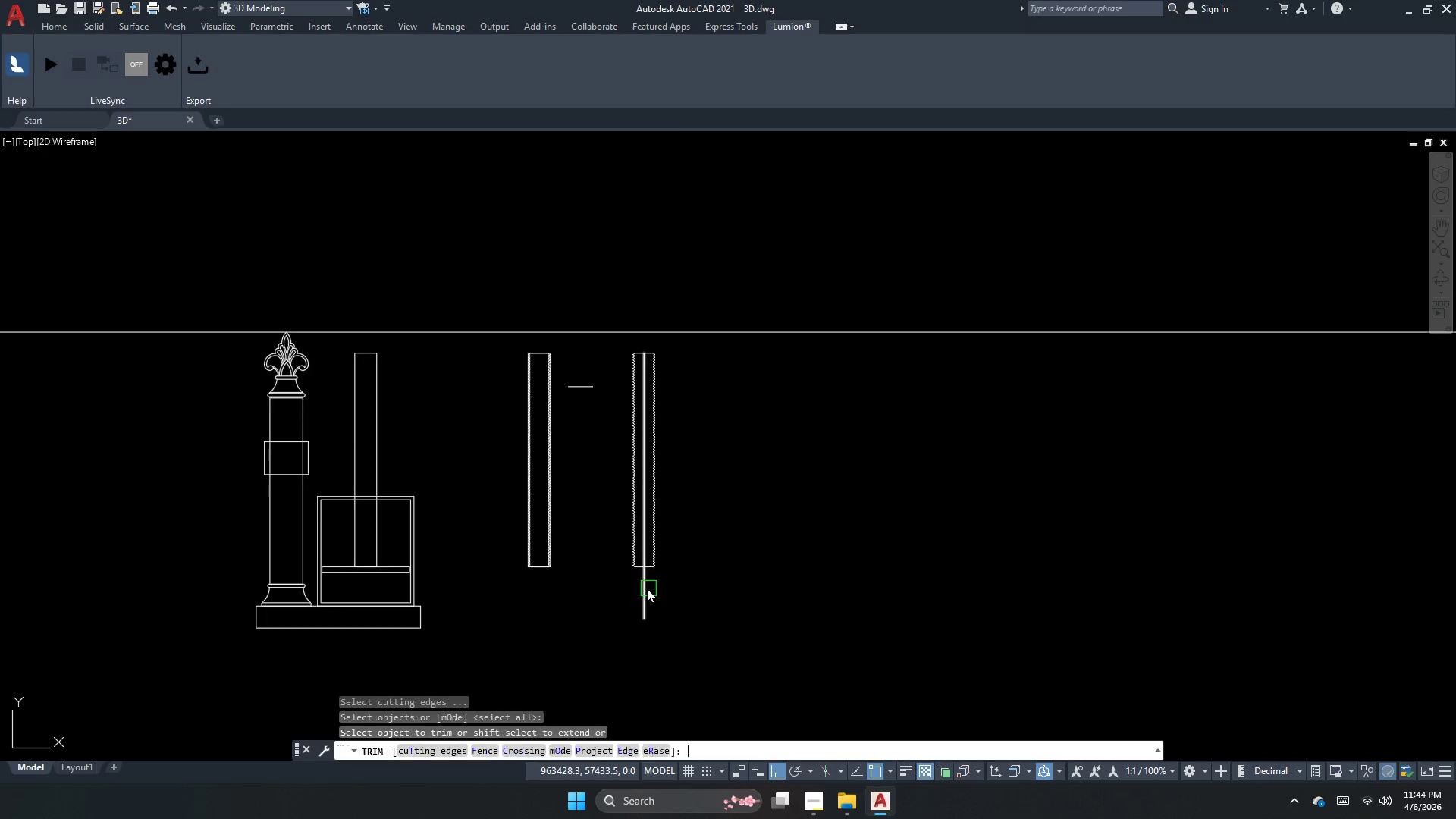 
left_click([647, 588])
 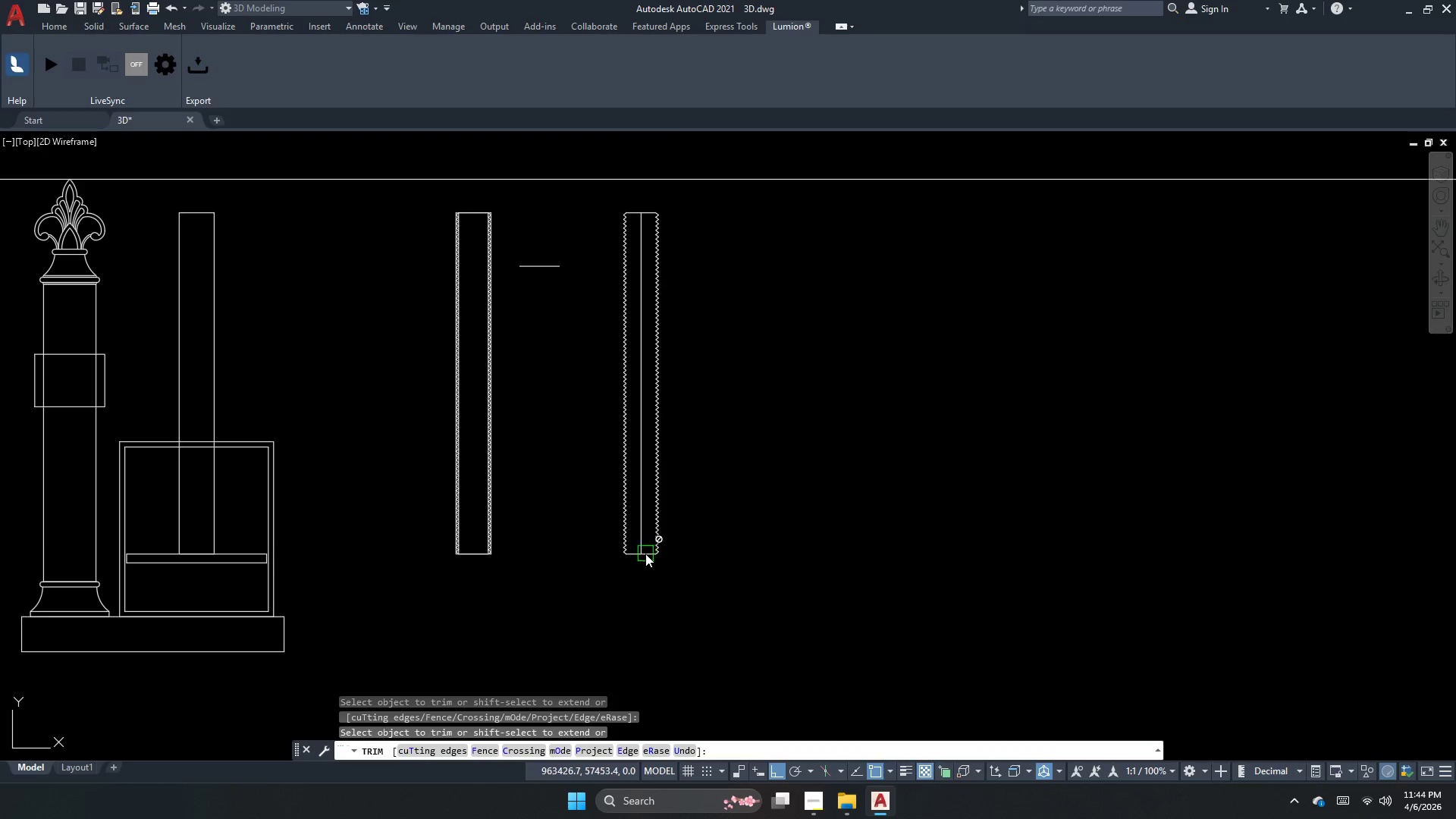 
scroll: coordinate [647, 588], scroll_direction: up, amount: 1.0
 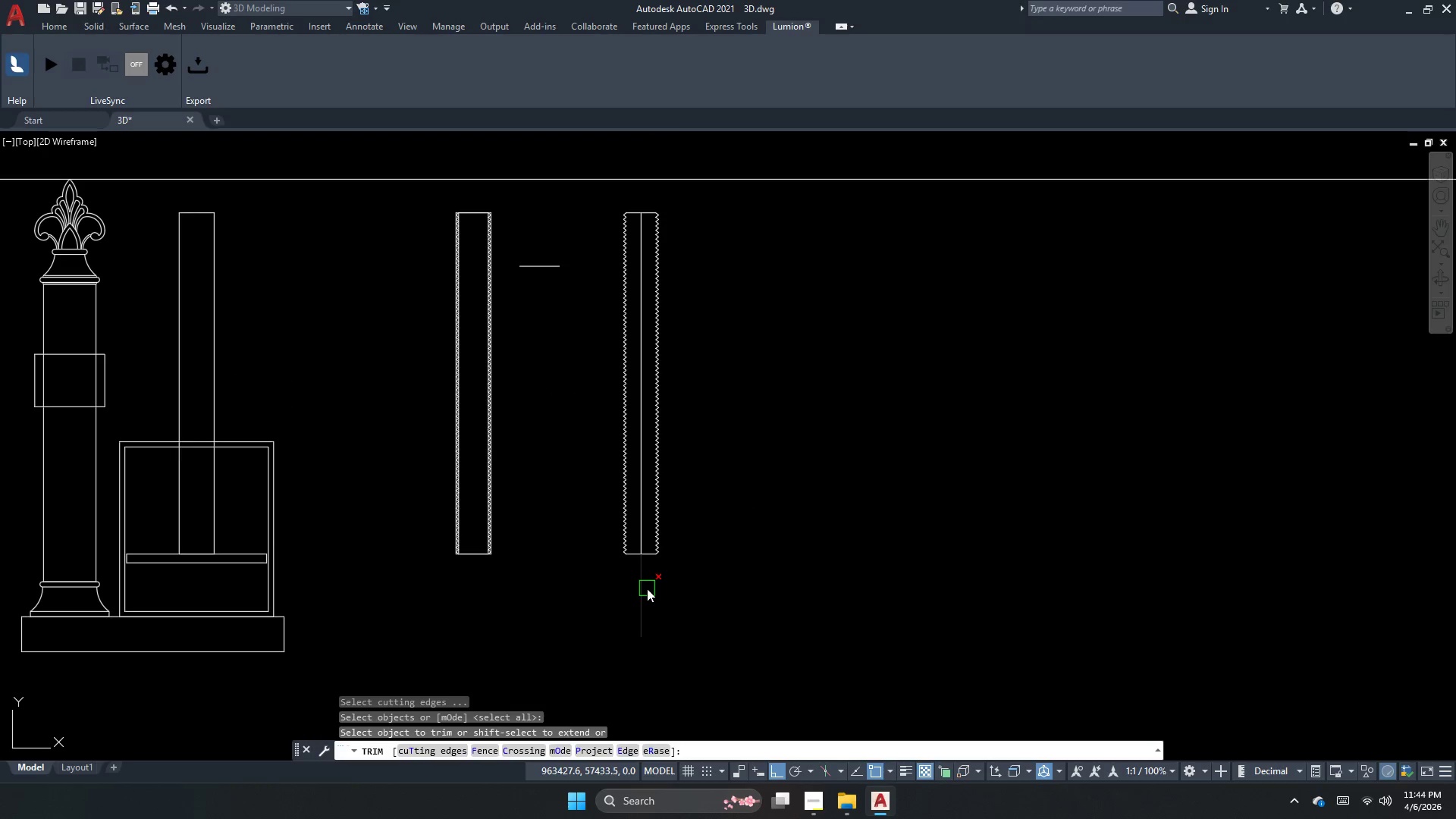 
left_click([645, 554])
 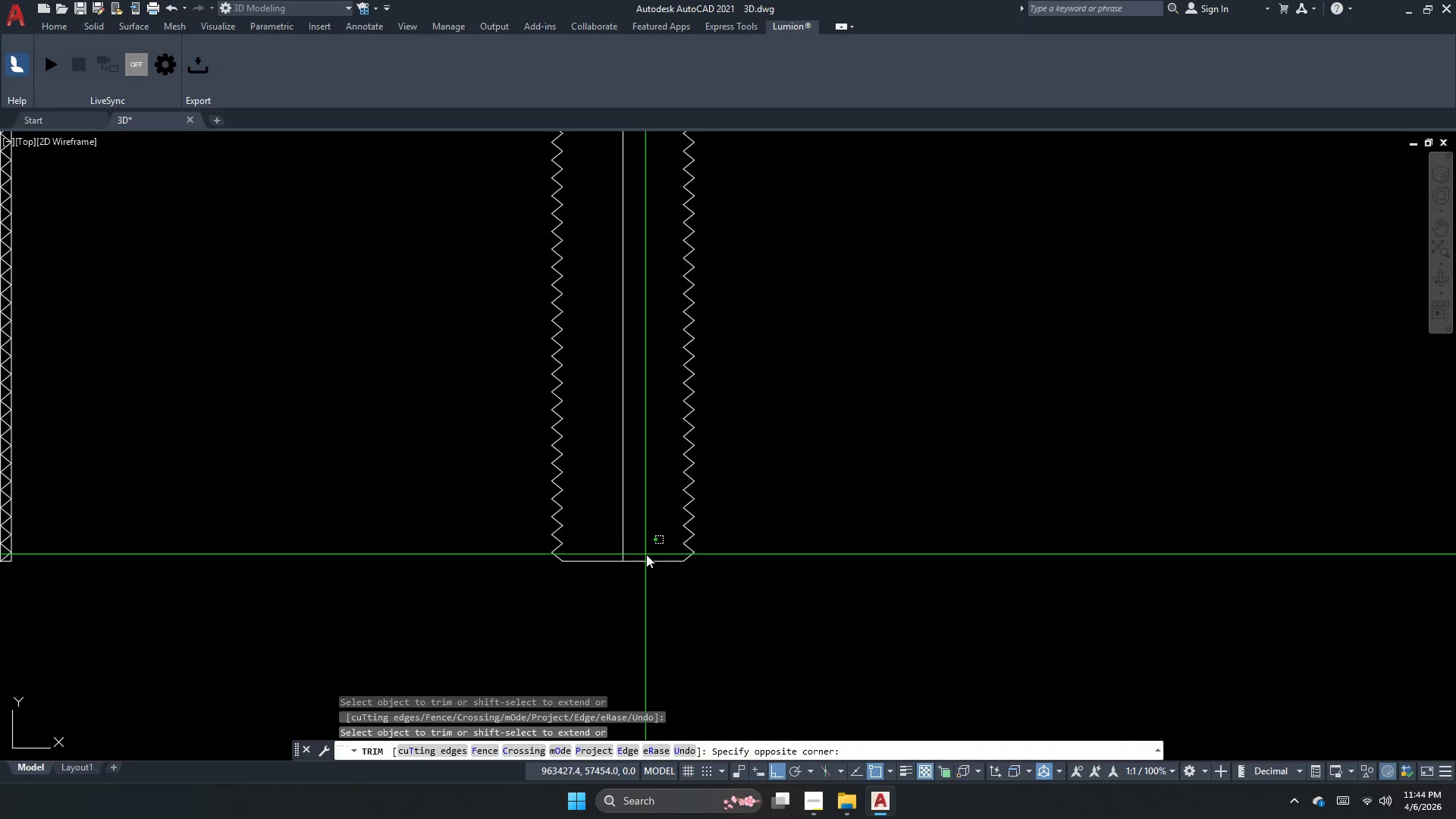 
scroll: coordinate [645, 554], scroll_direction: up, amount: 3.0
 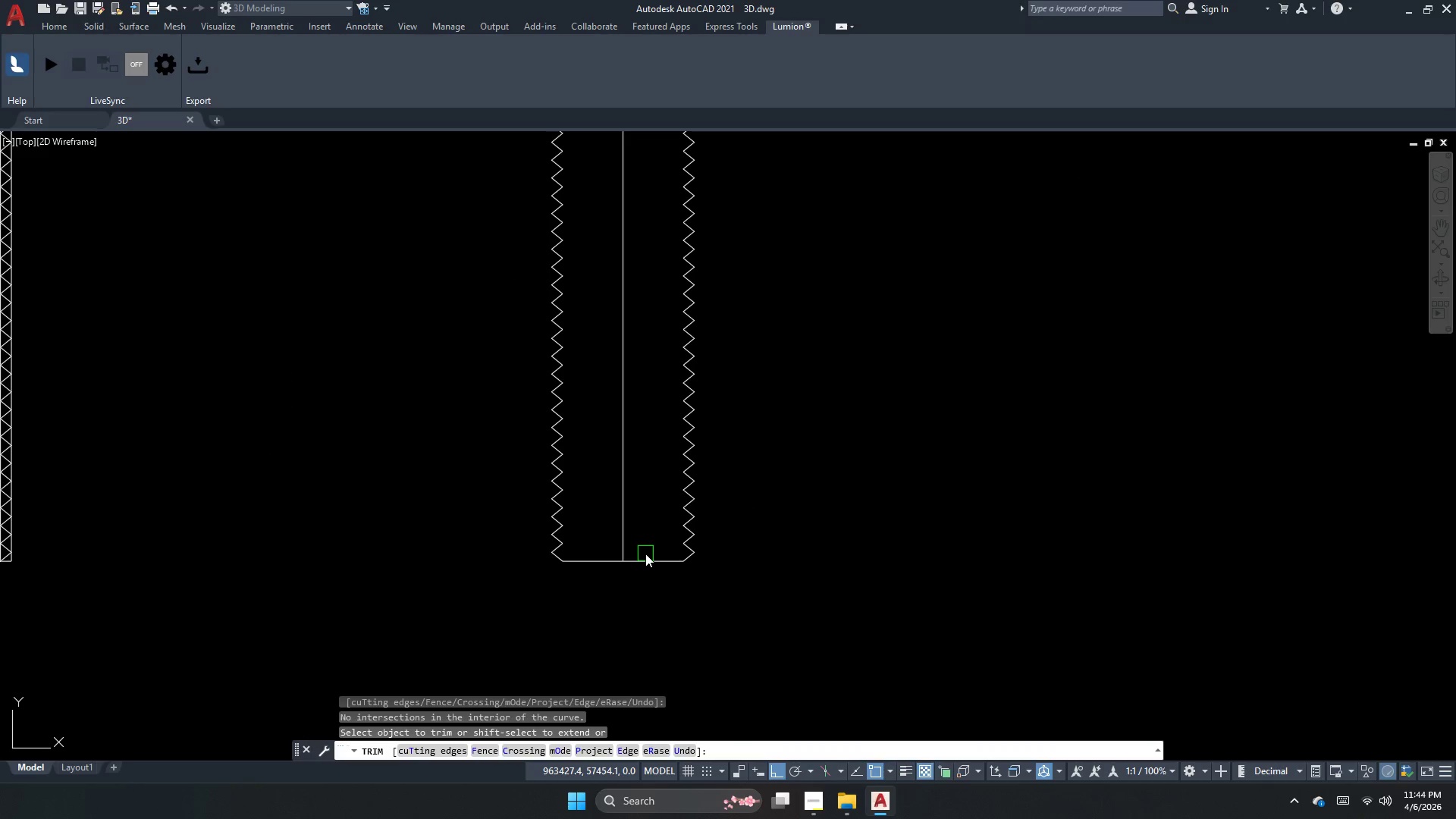 
left_click_drag(start_coordinate=[648, 560], to_coordinate=[648, 567])
 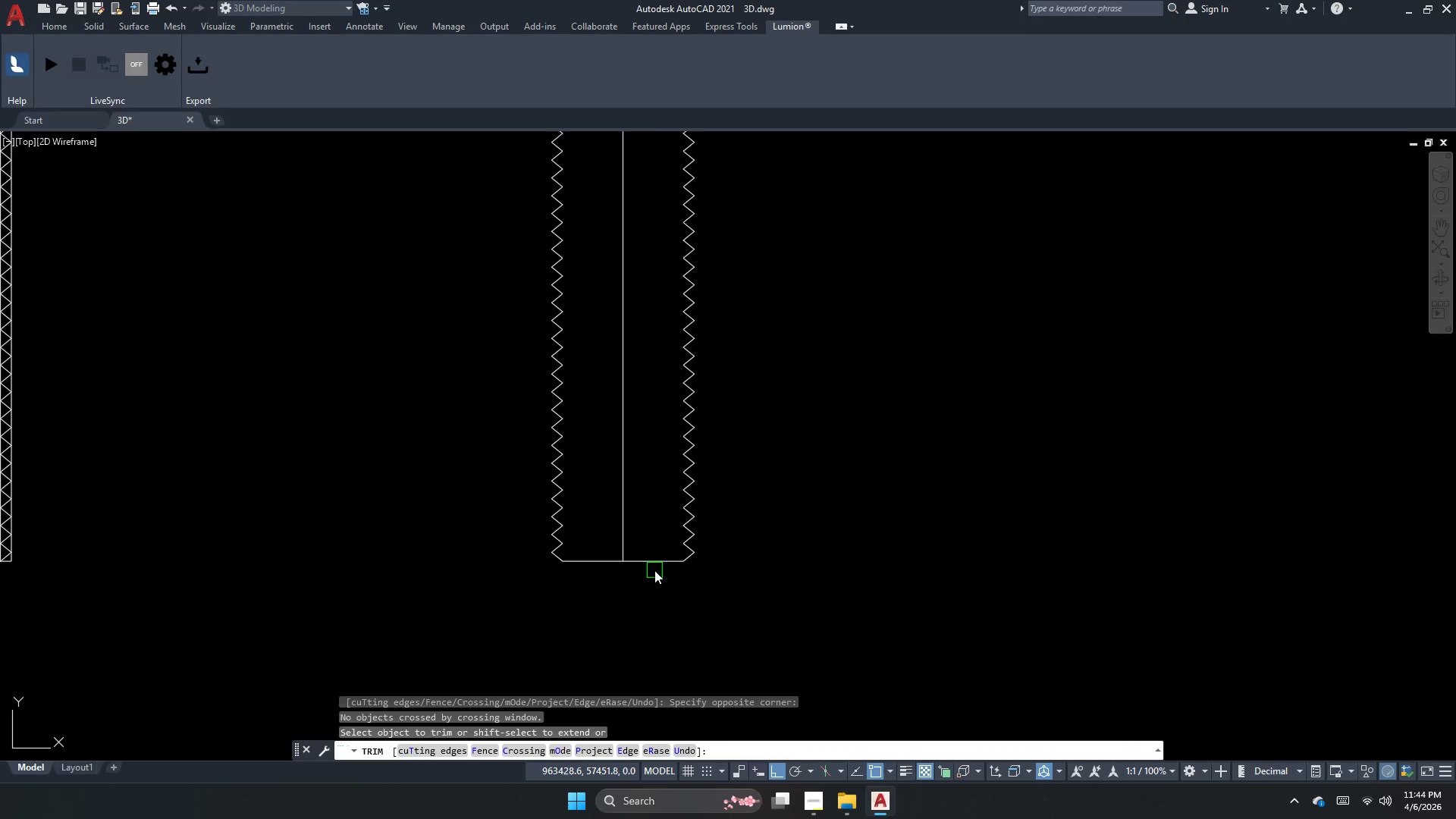 
triple_click([654, 570])
 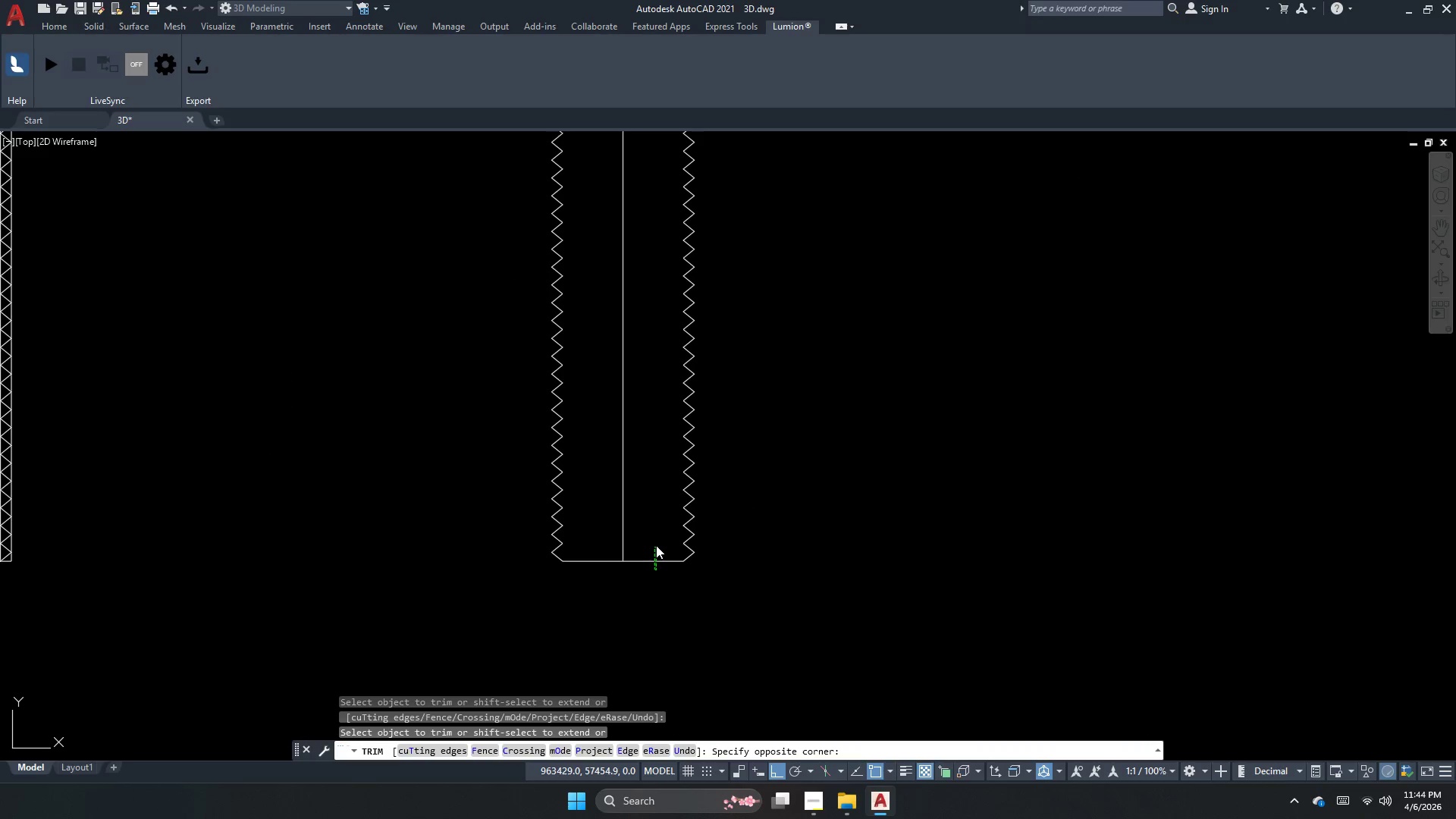 
triple_click([652, 551])
 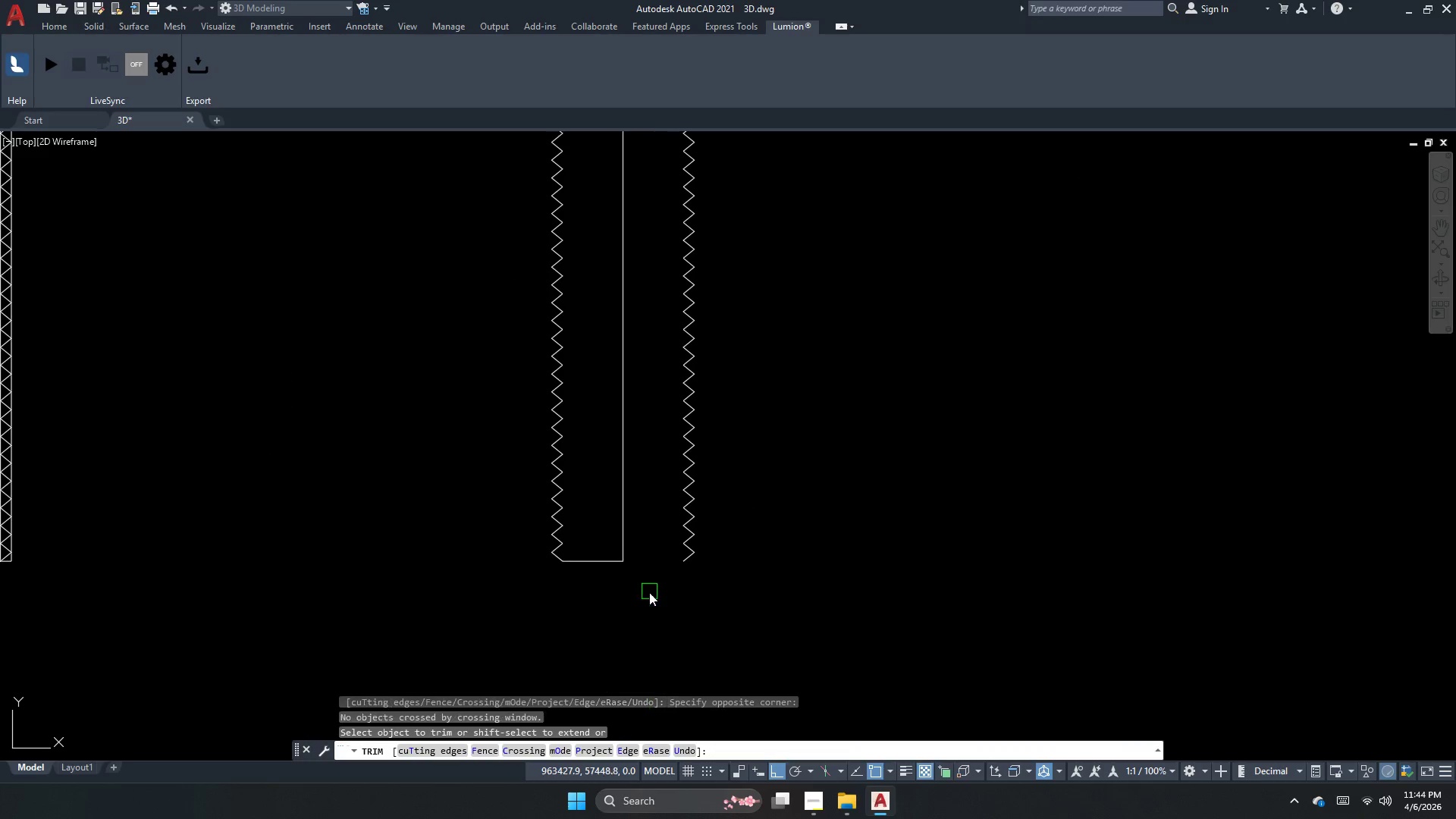 
scroll: coordinate [643, 617], scroll_direction: down, amount: 2.0
 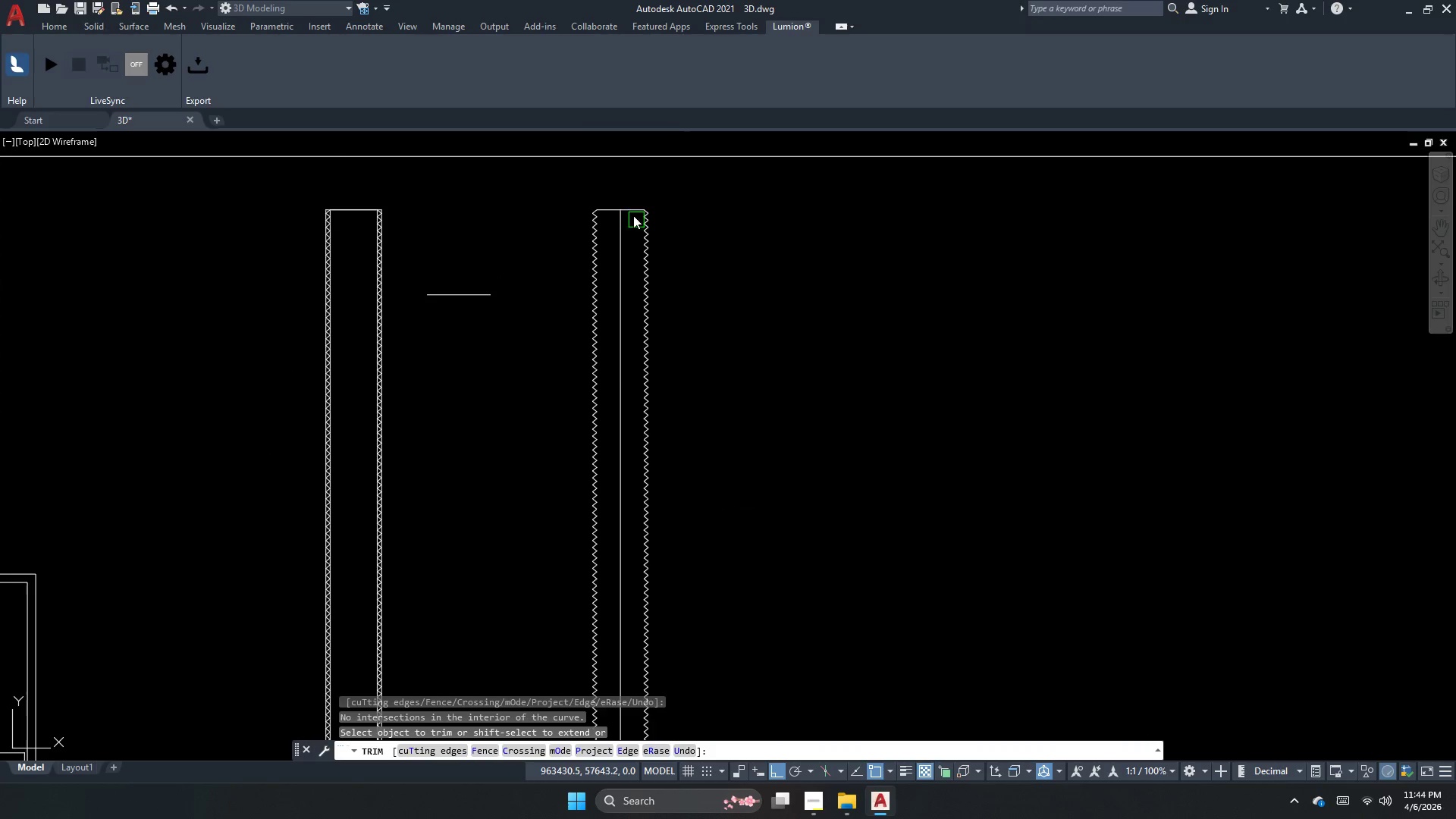 
left_click_drag(start_coordinate=[625, 274], to_coordinate=[625, 300])
 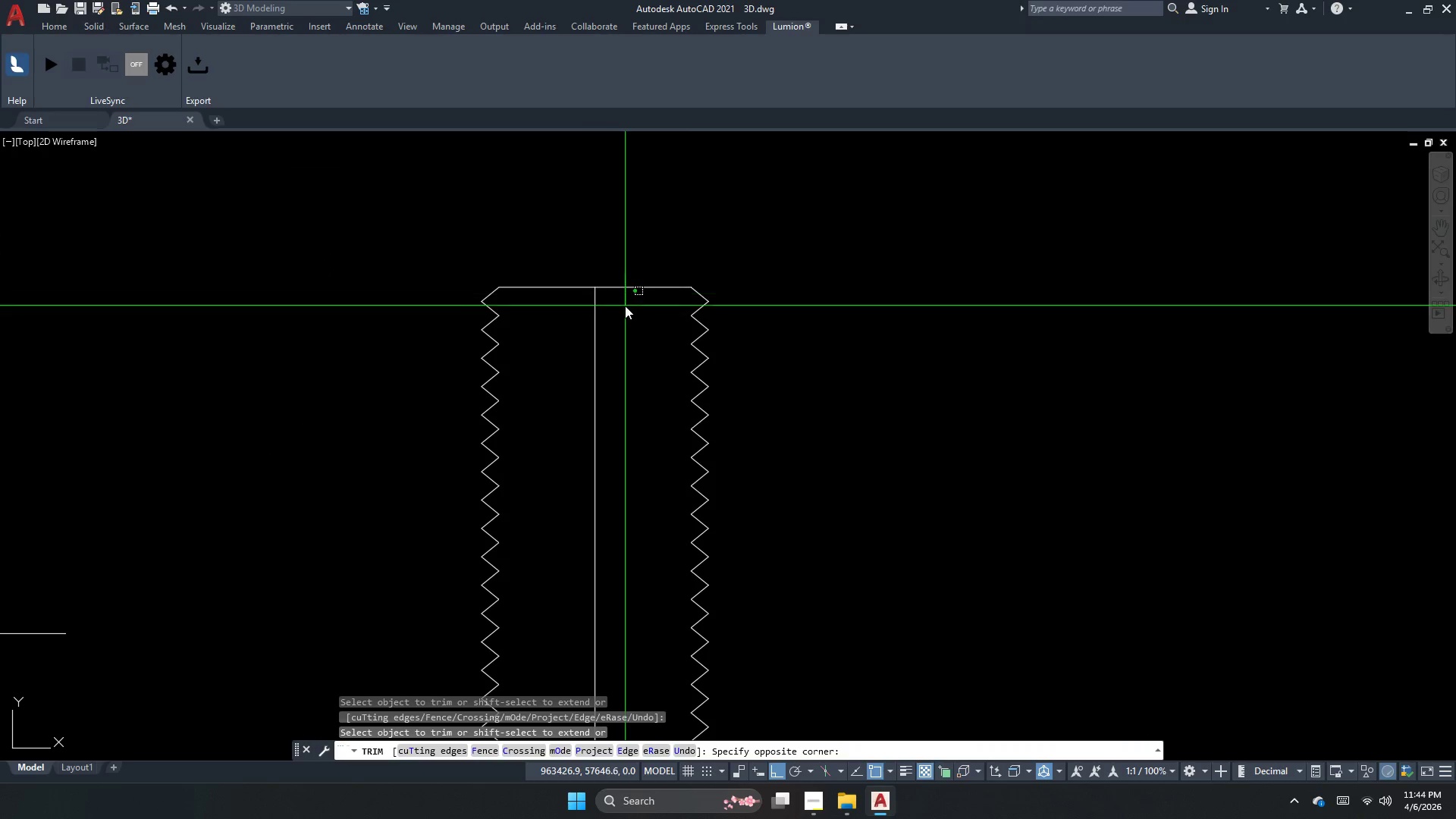 
scroll: coordinate [627, 184], scroll_direction: up, amount: 3.0
 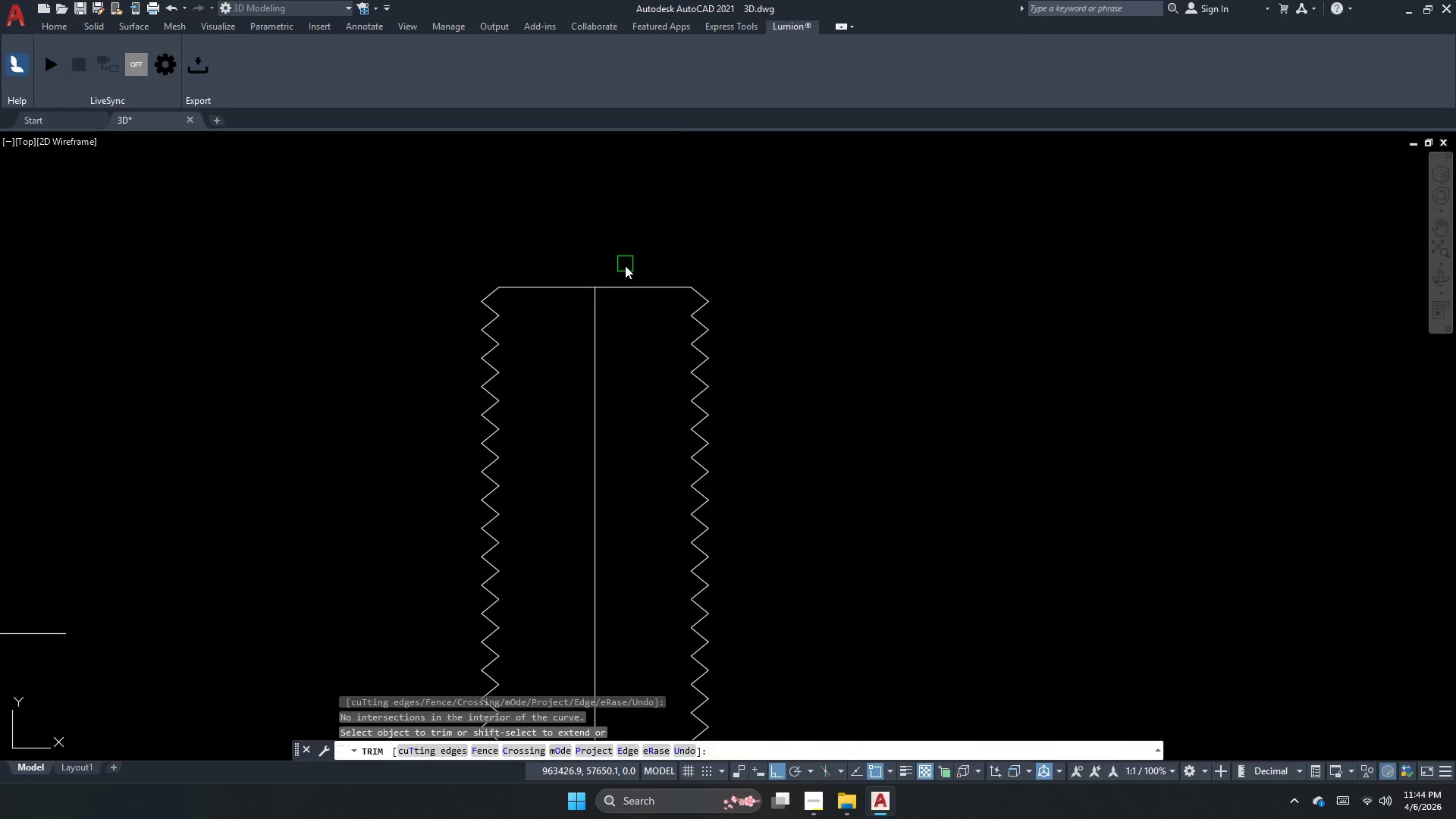 
double_click([625, 309])
 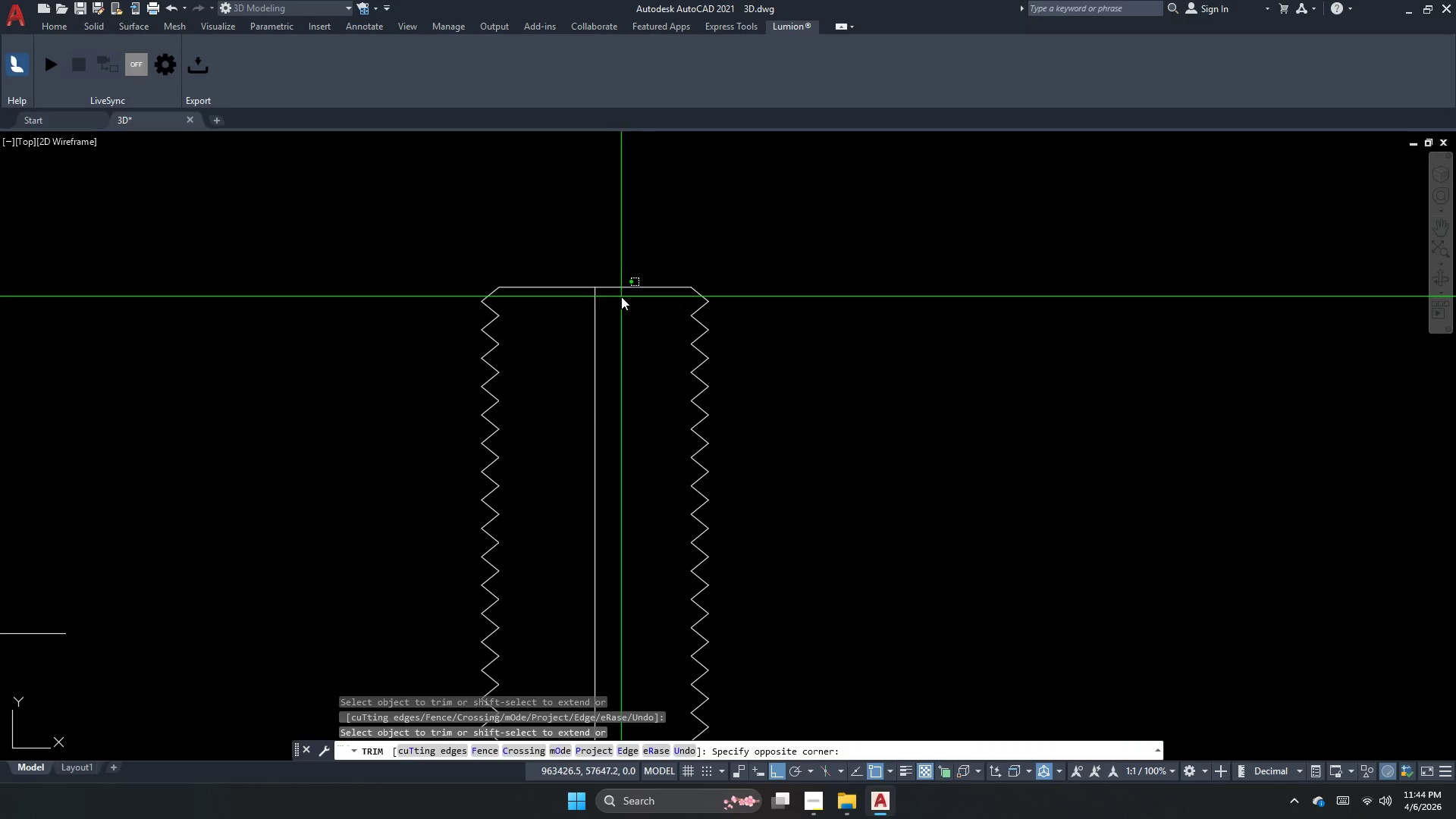 
double_click([627, 235])
 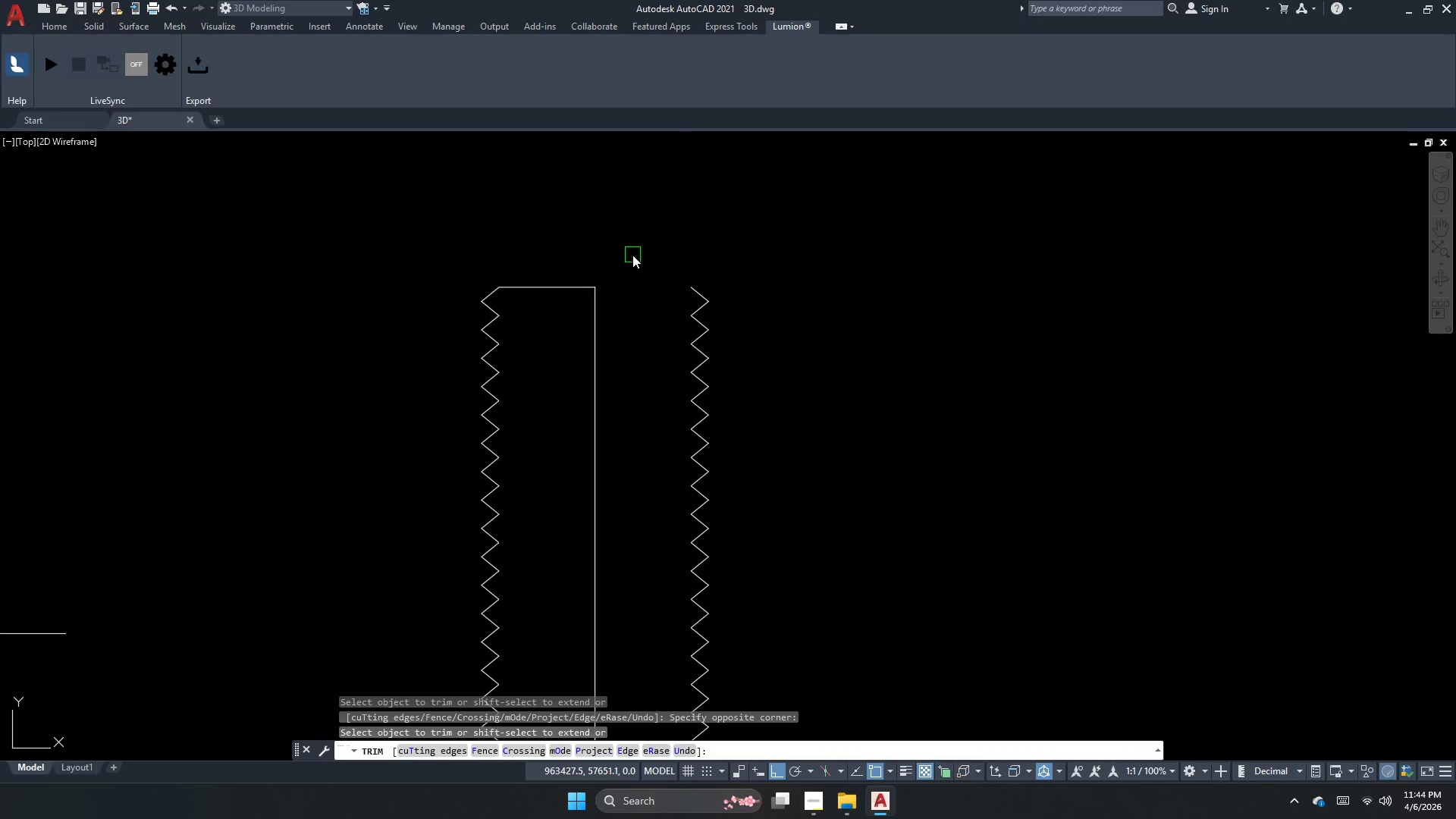 
key(Escape)
 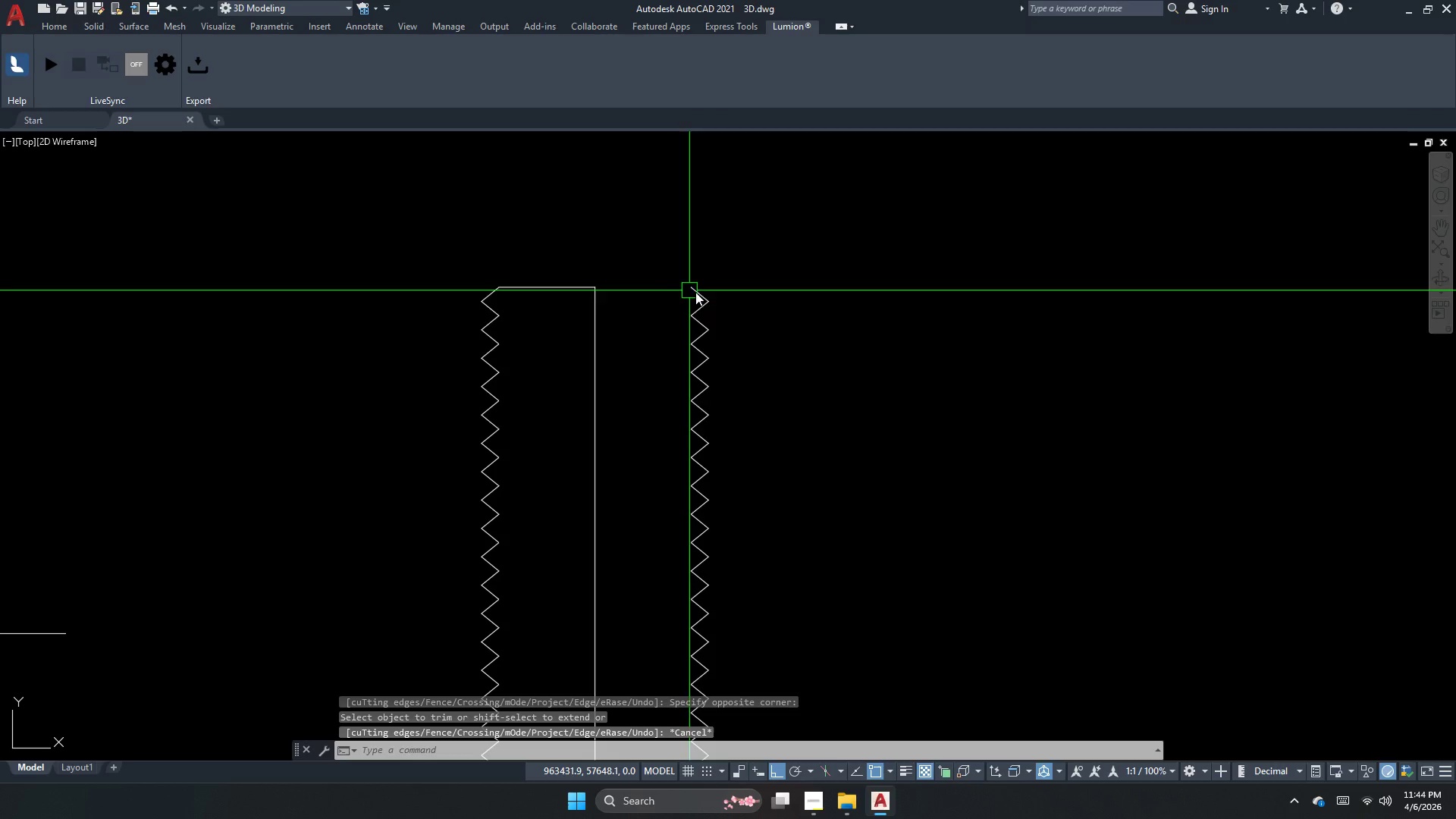 
left_click([709, 297])
 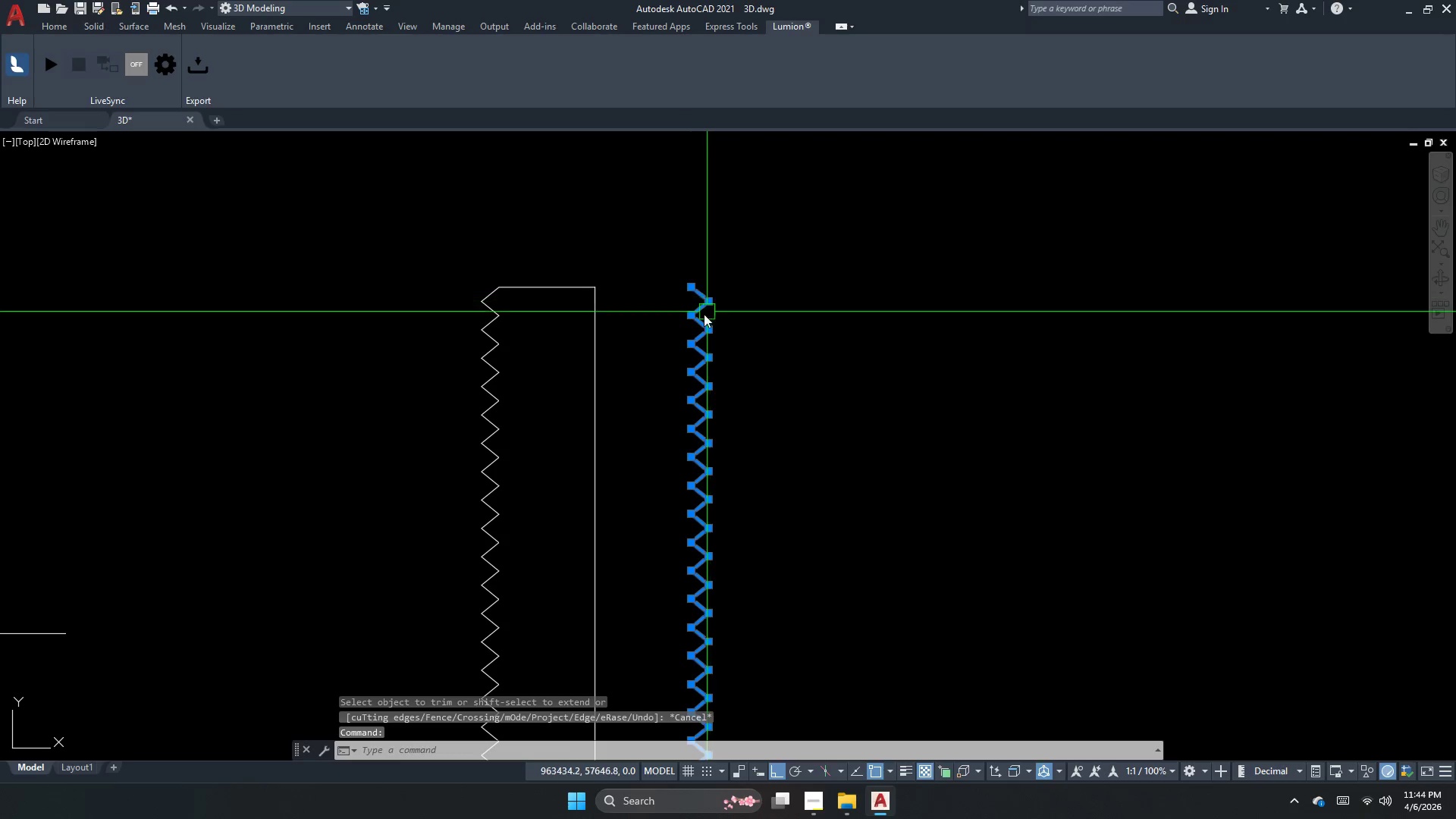 
key(E)
 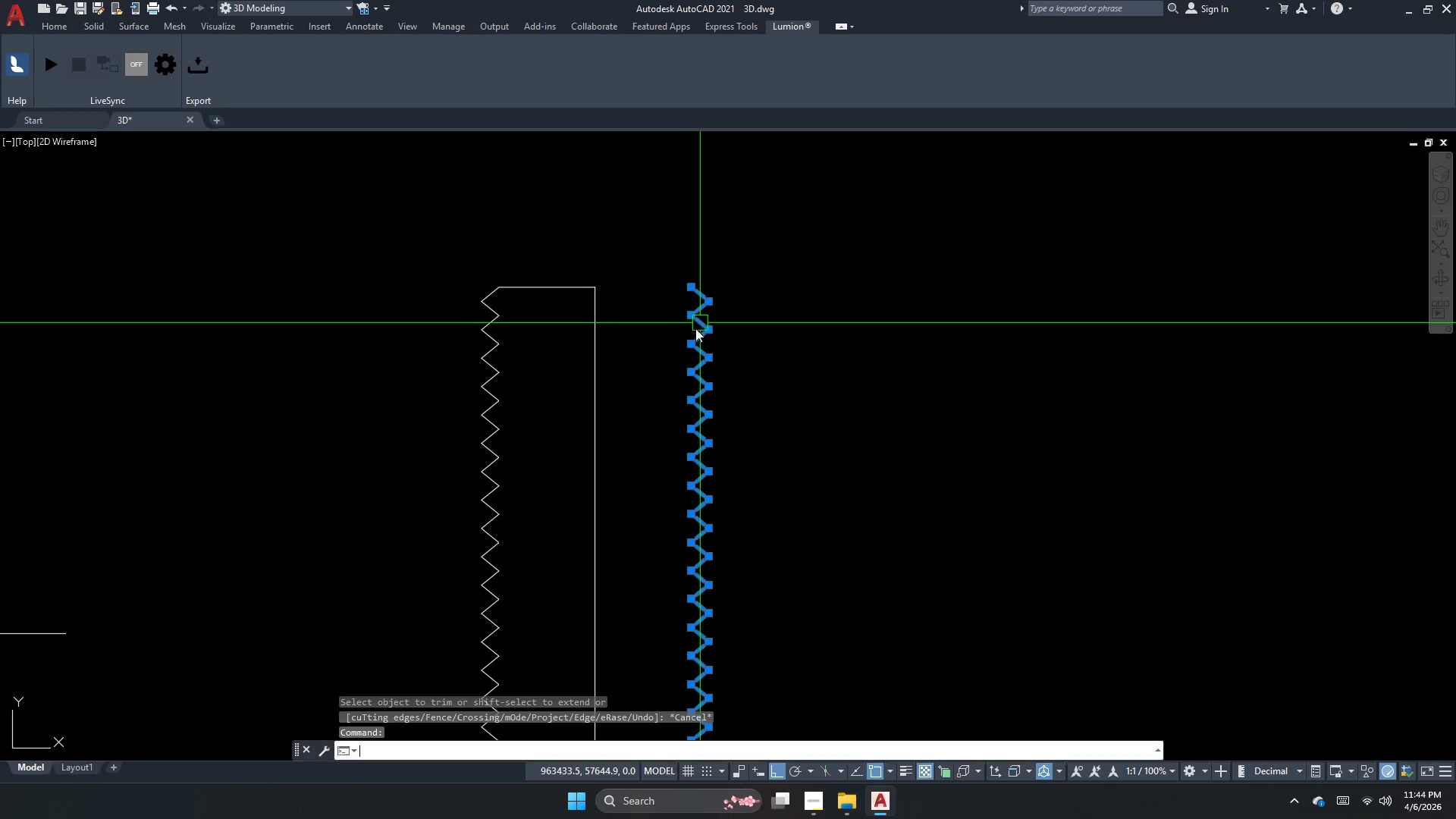 
key(Space)
 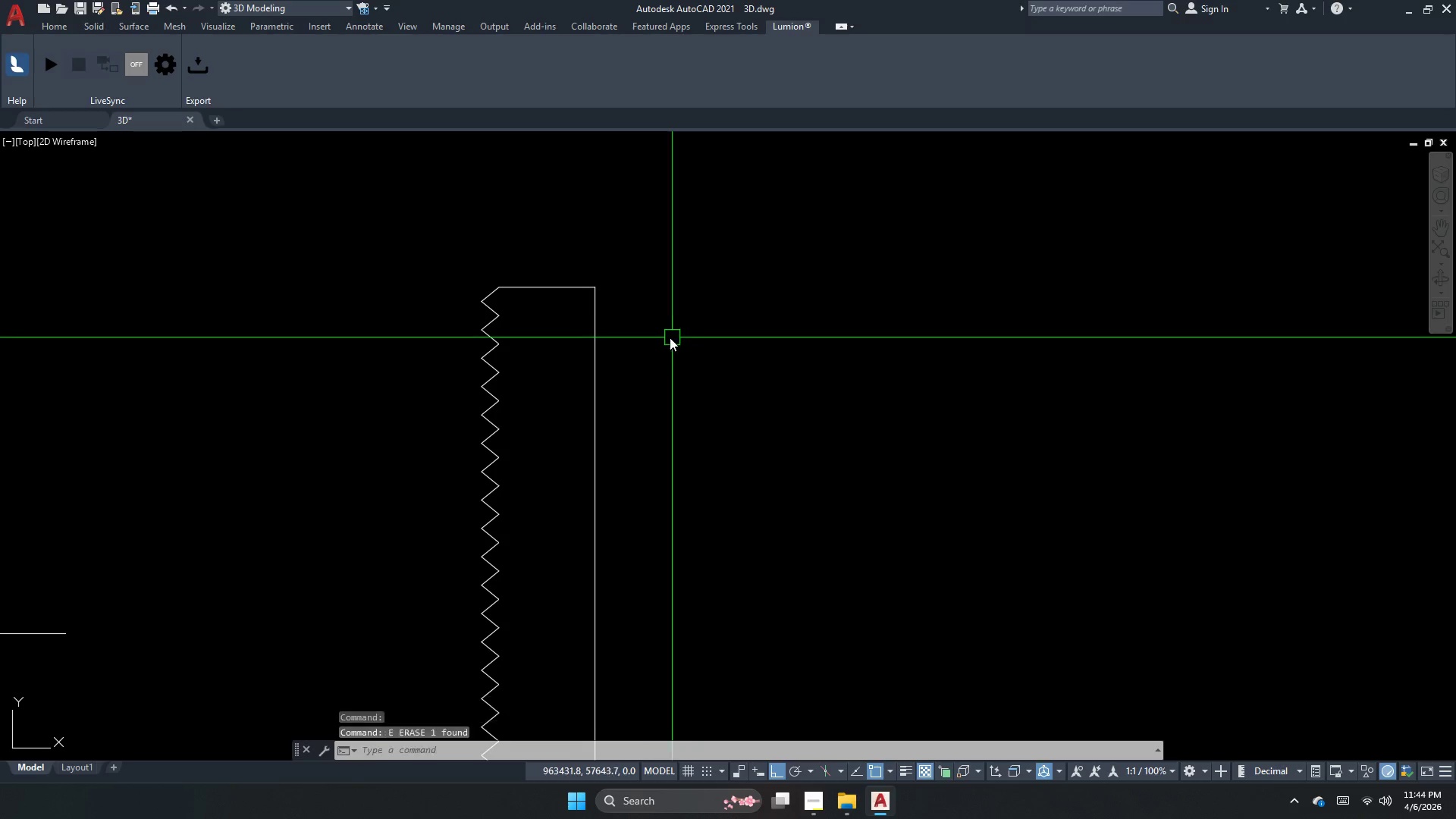 
key(Escape)
 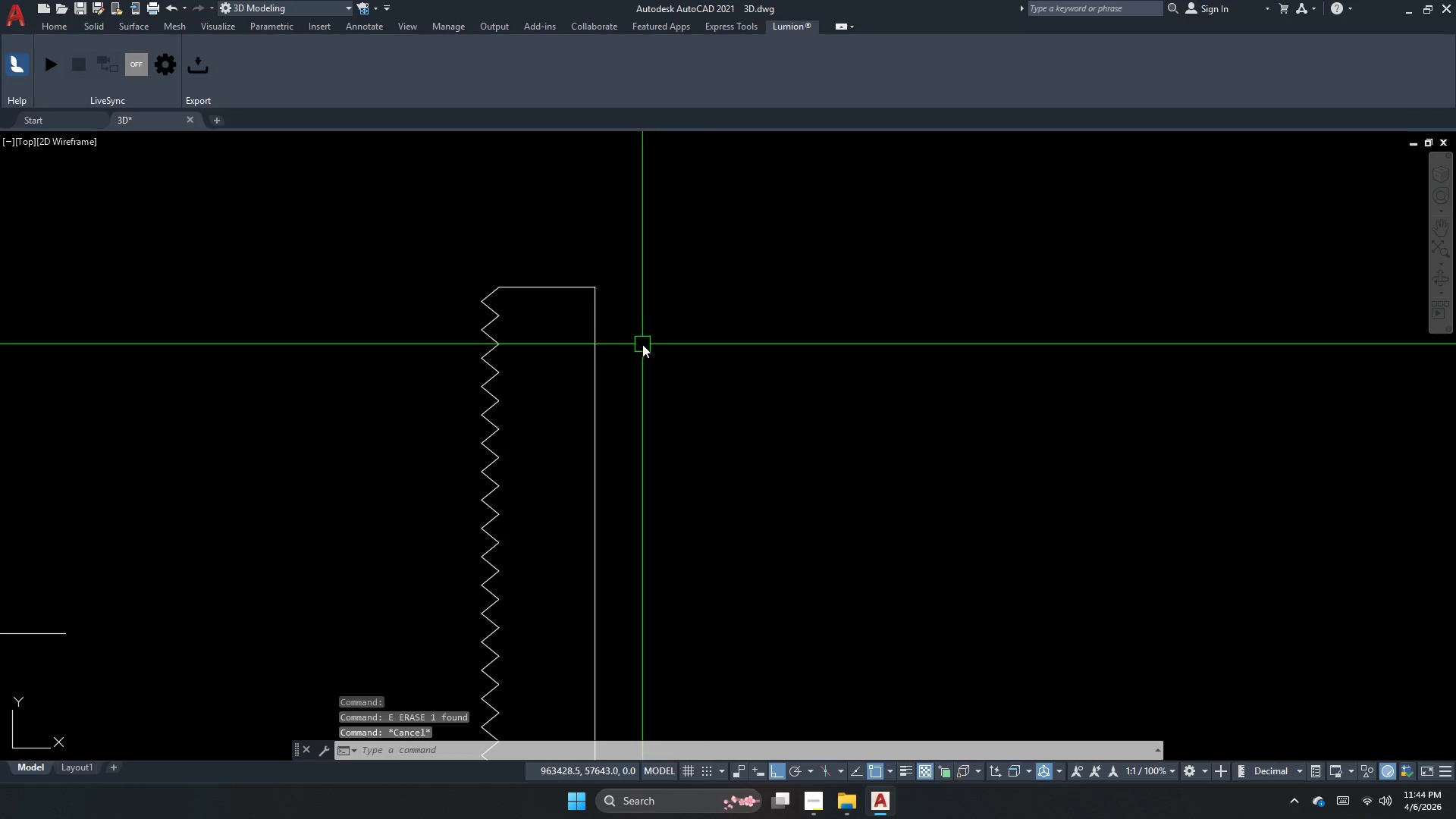 
key(Escape)
 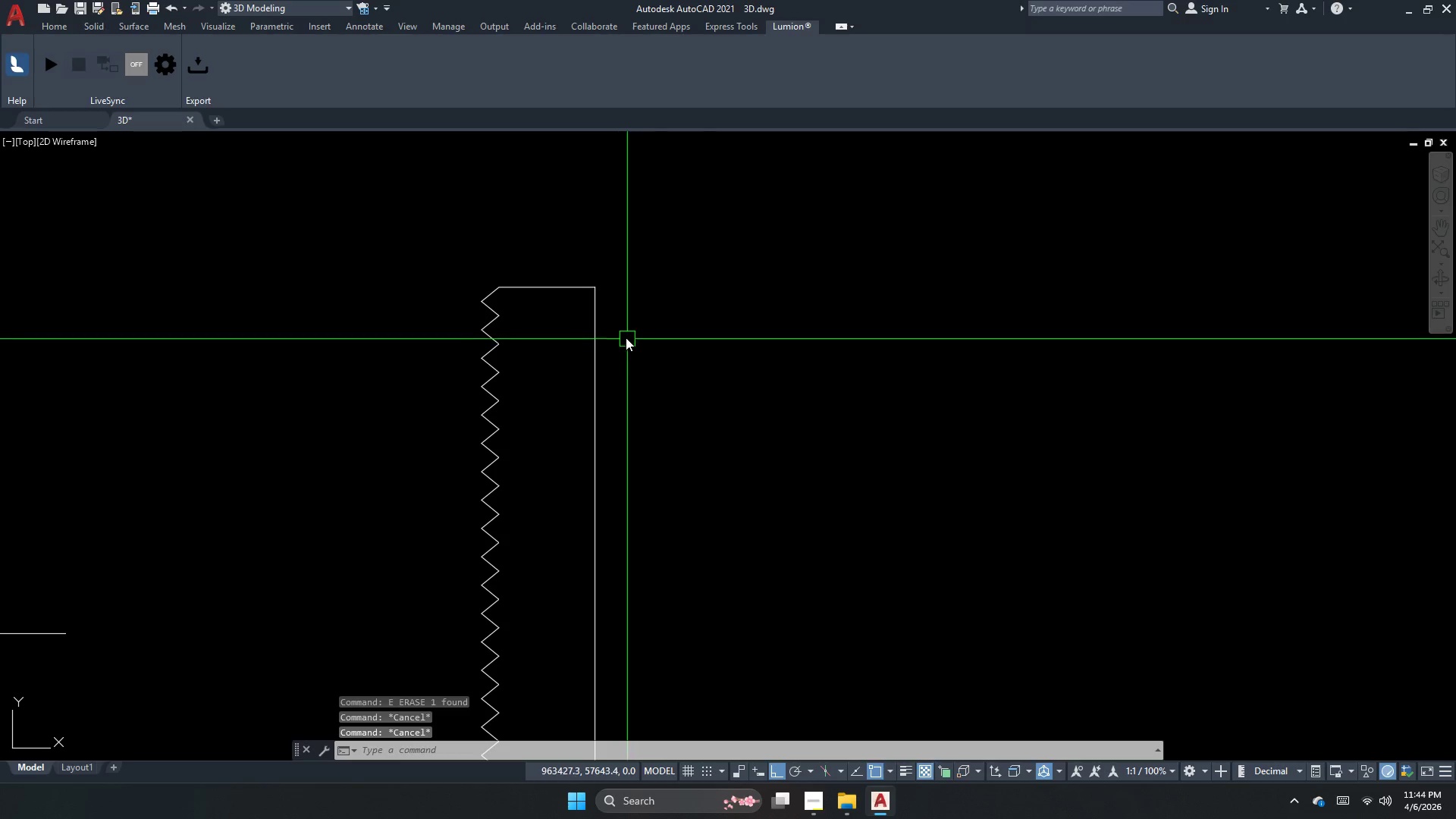 
key(F)
 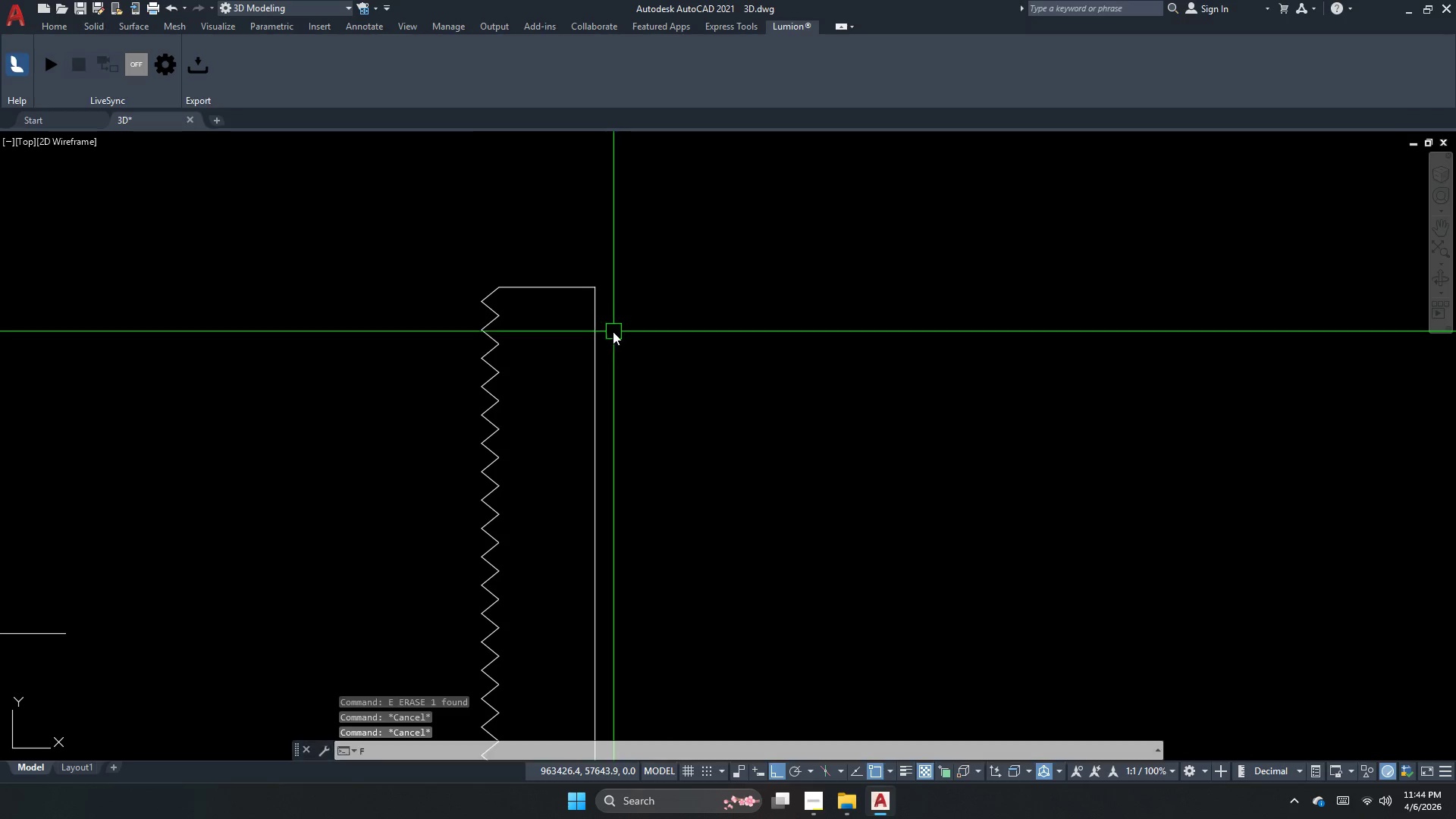 
key(Space)
 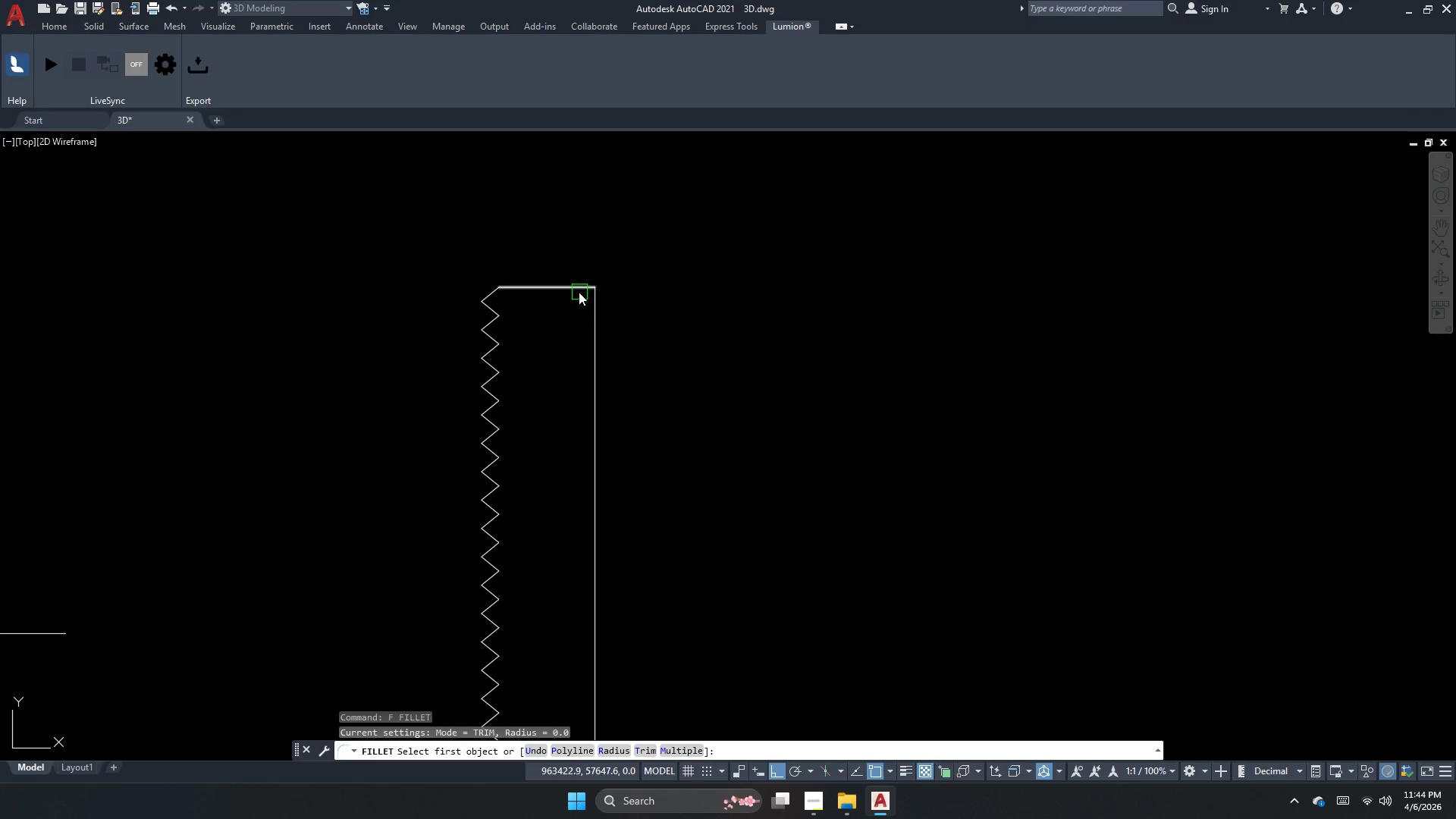 
left_click([579, 292])
 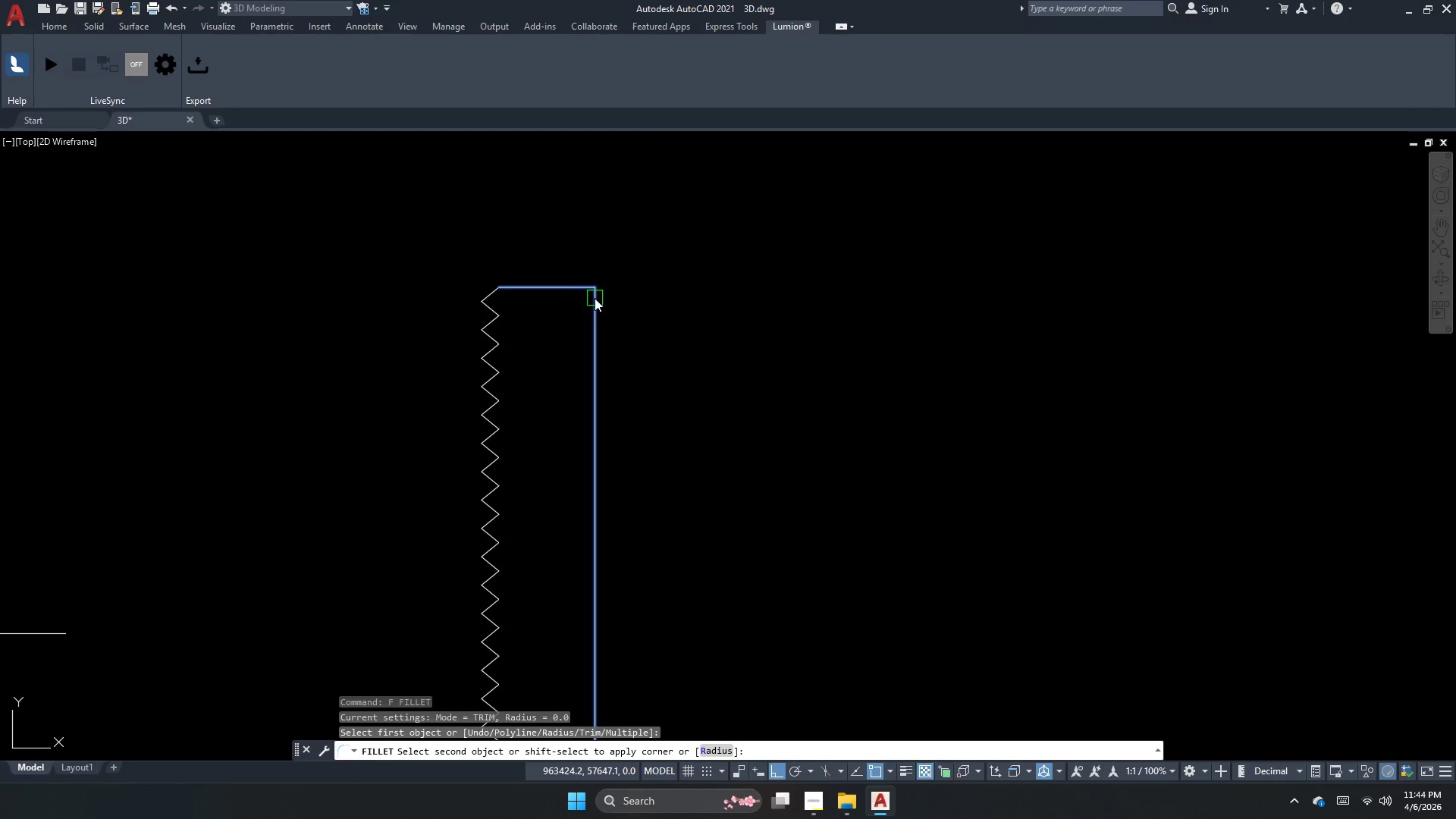 
left_click([598, 298])
 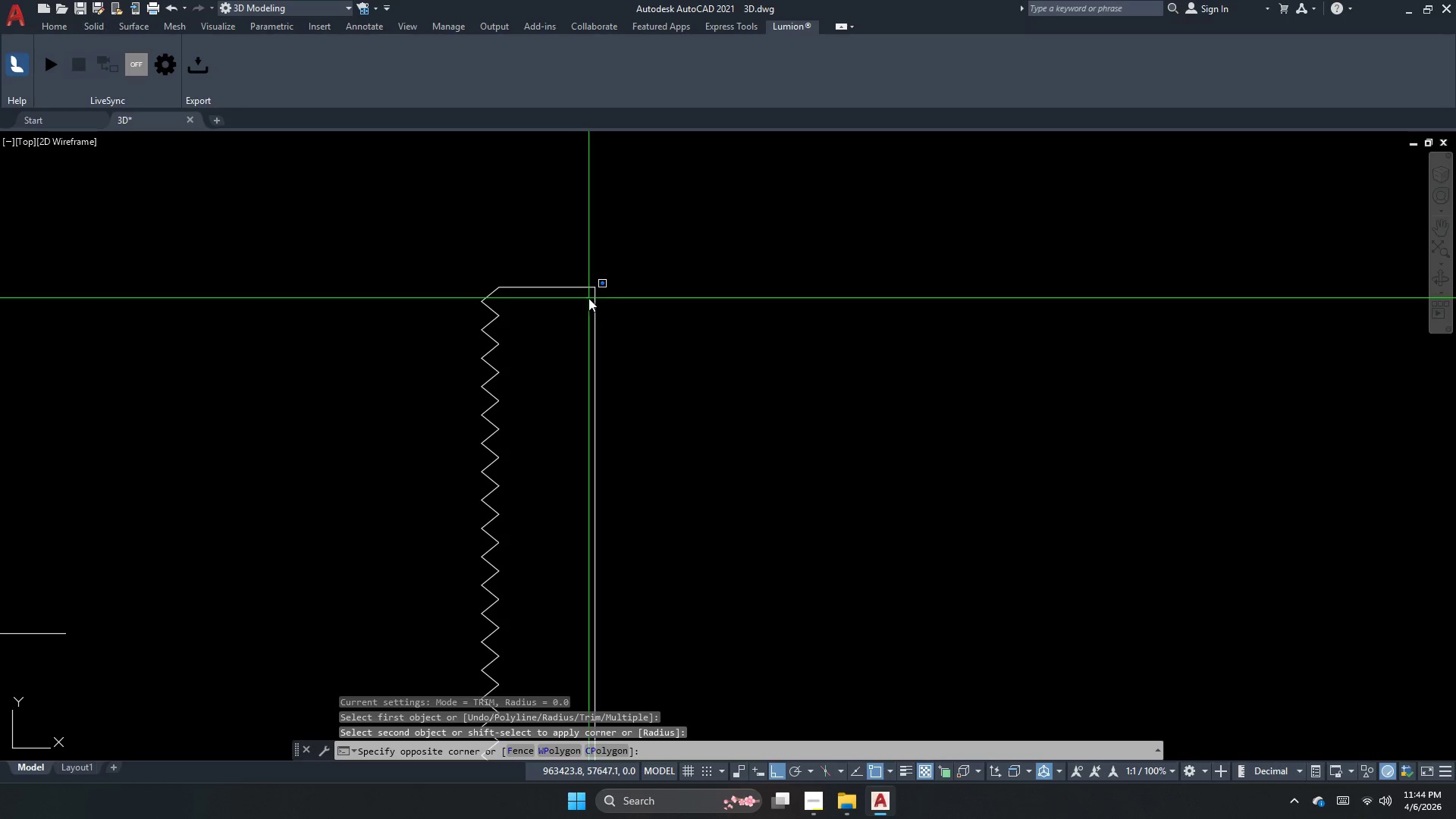 
triple_click([520, 281])
 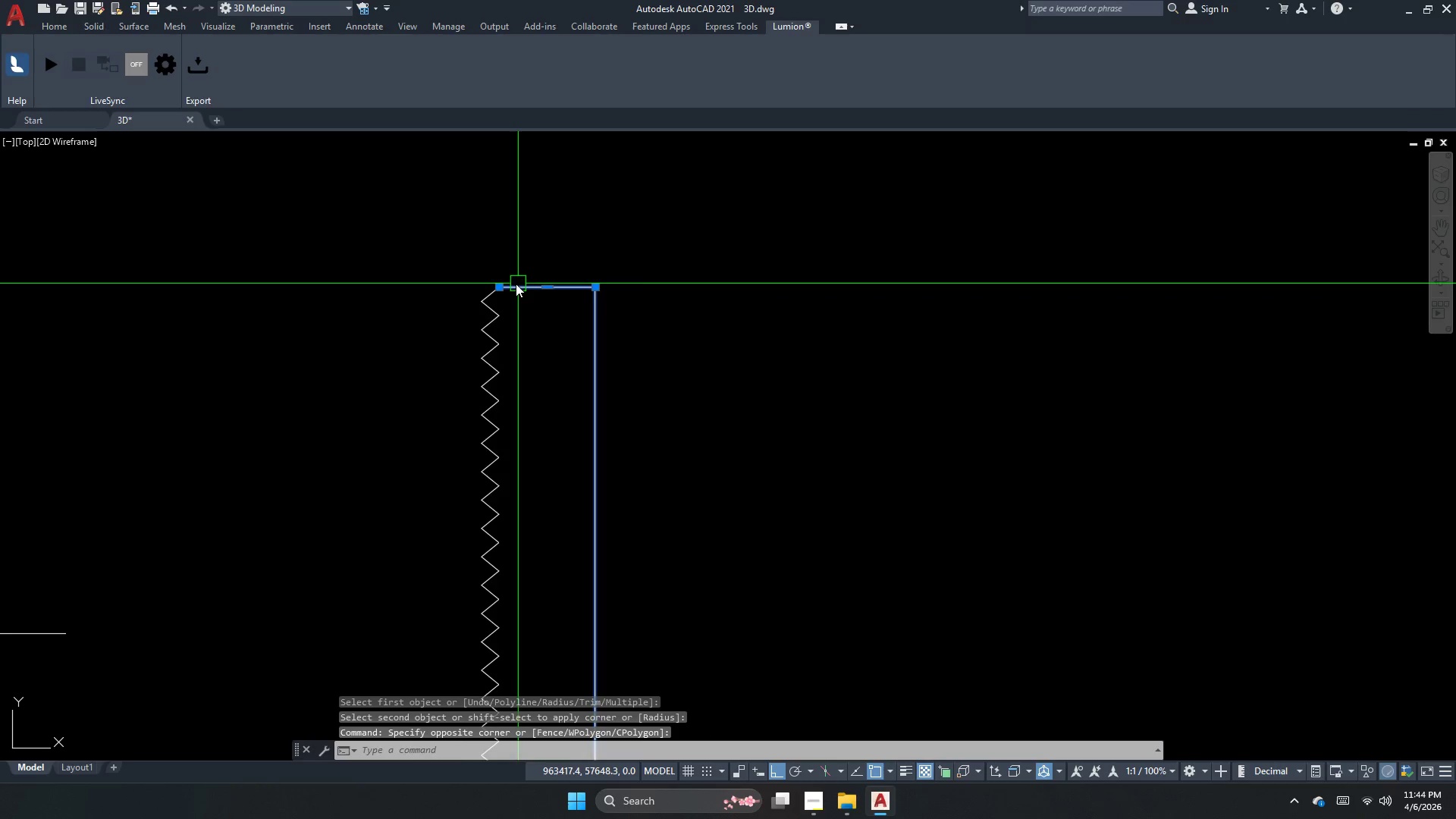 
key(Escape)
 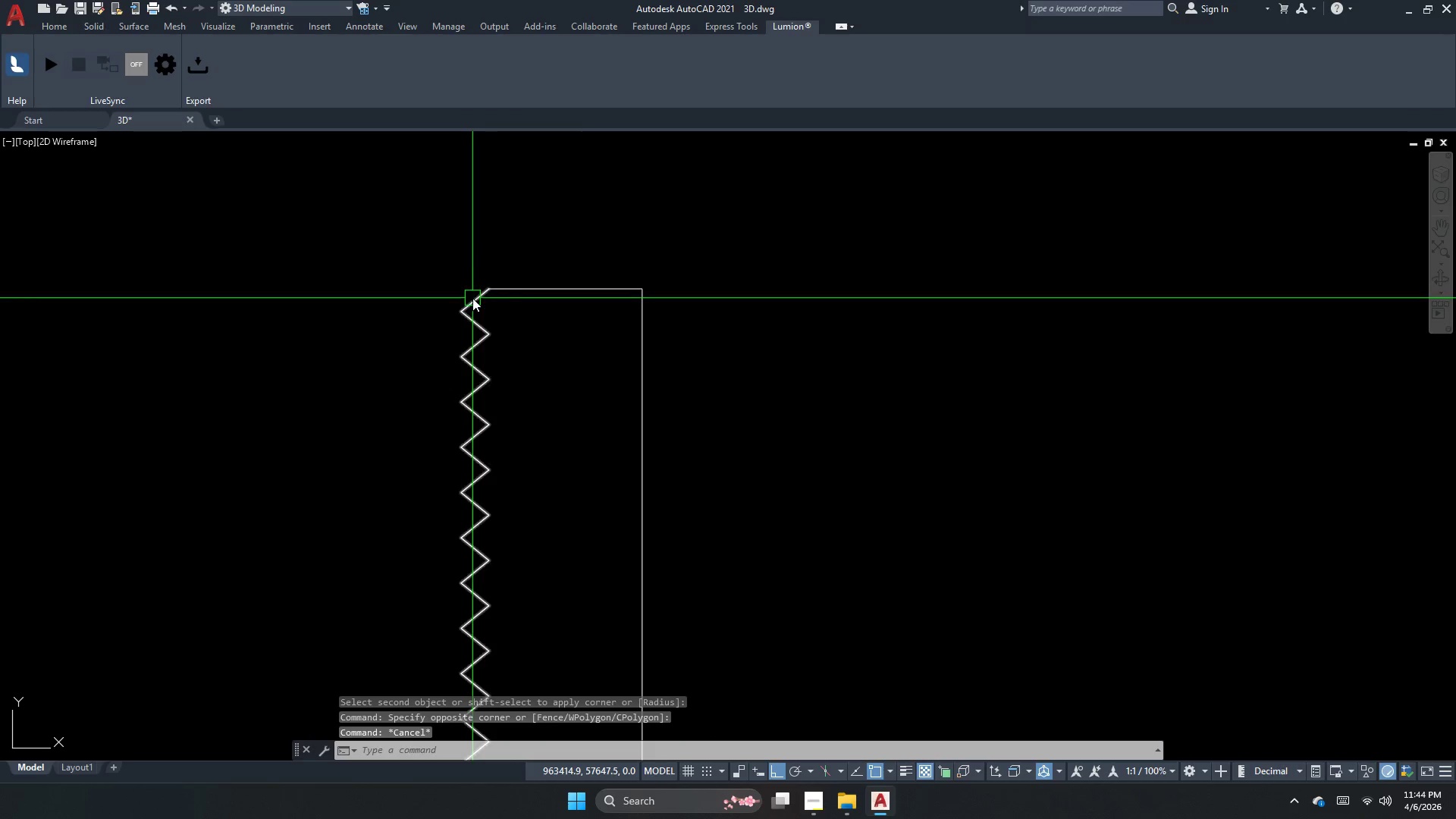 
key(Space)
 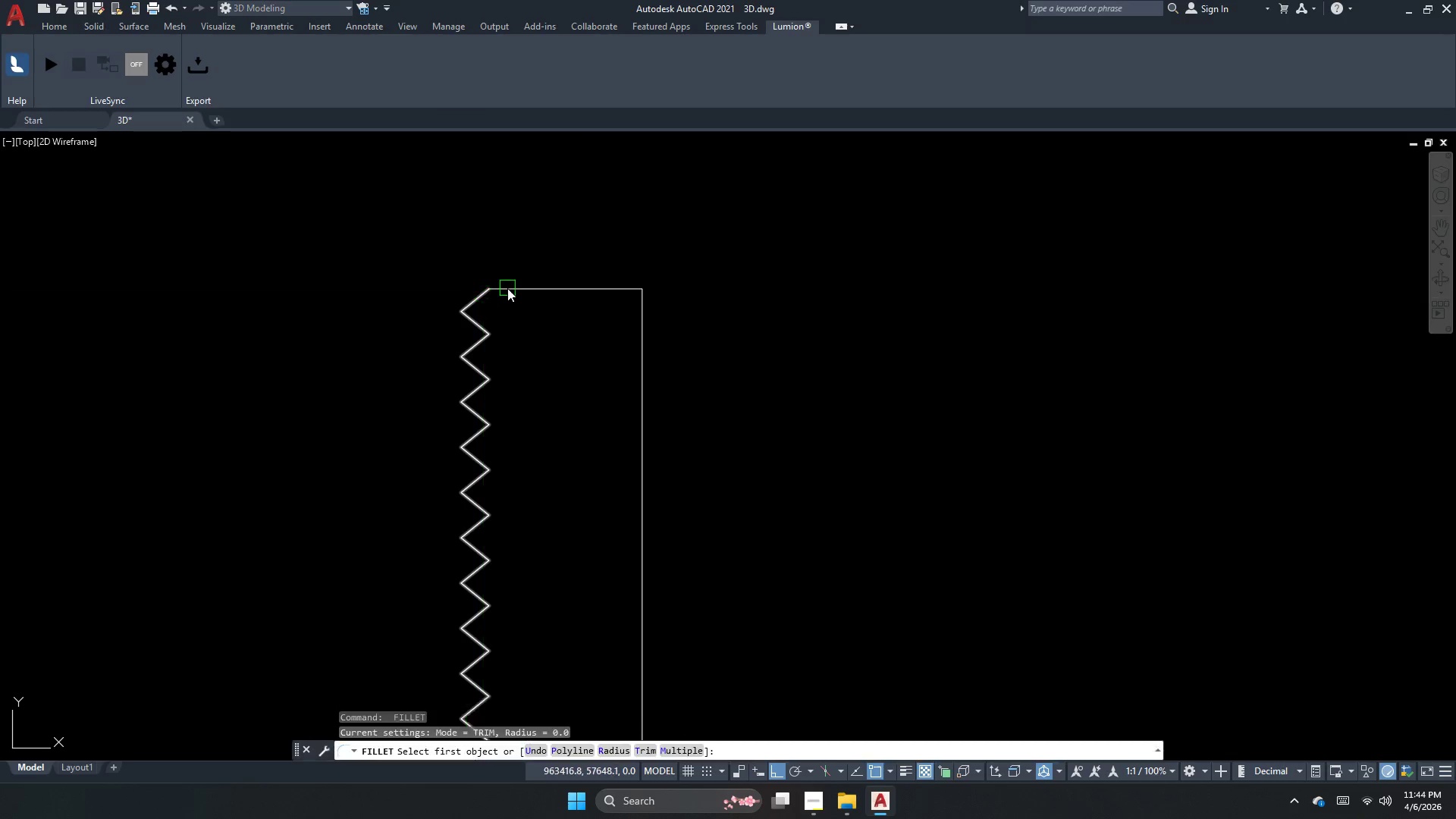 
scroll: coordinate [512, 284], scroll_direction: up, amount: 1.0
 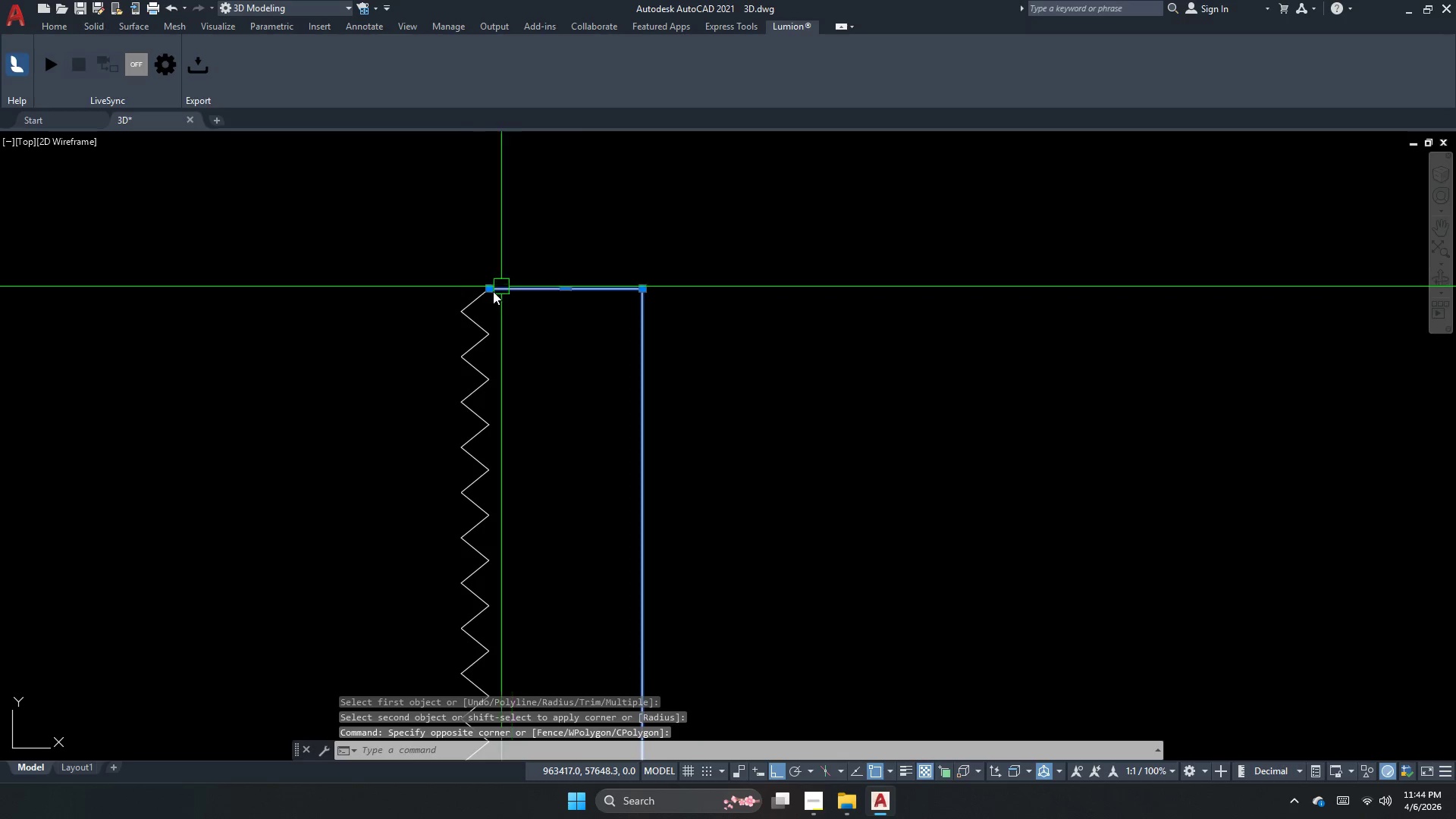 
left_click([507, 288])
 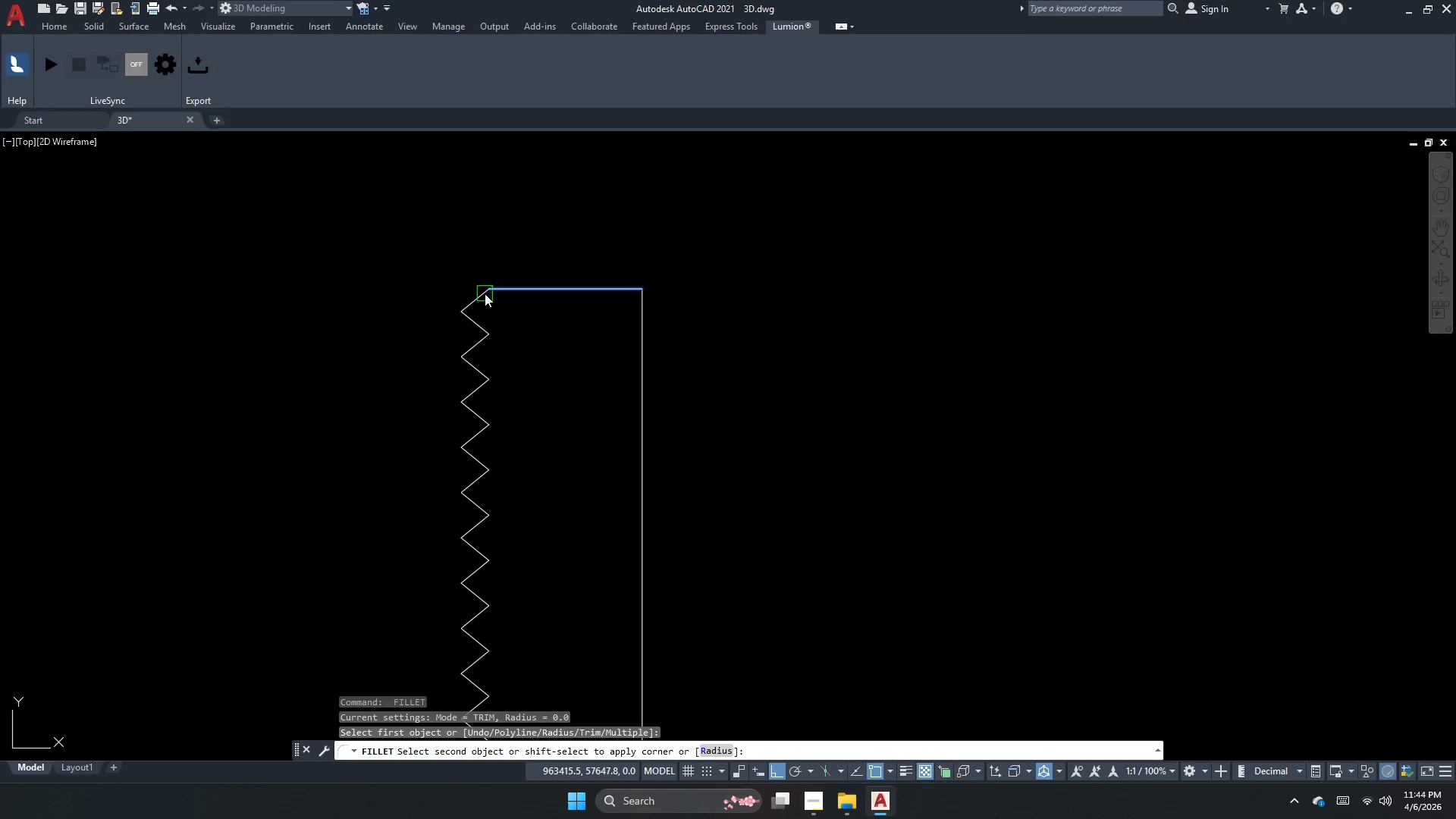 
left_click([479, 296])
 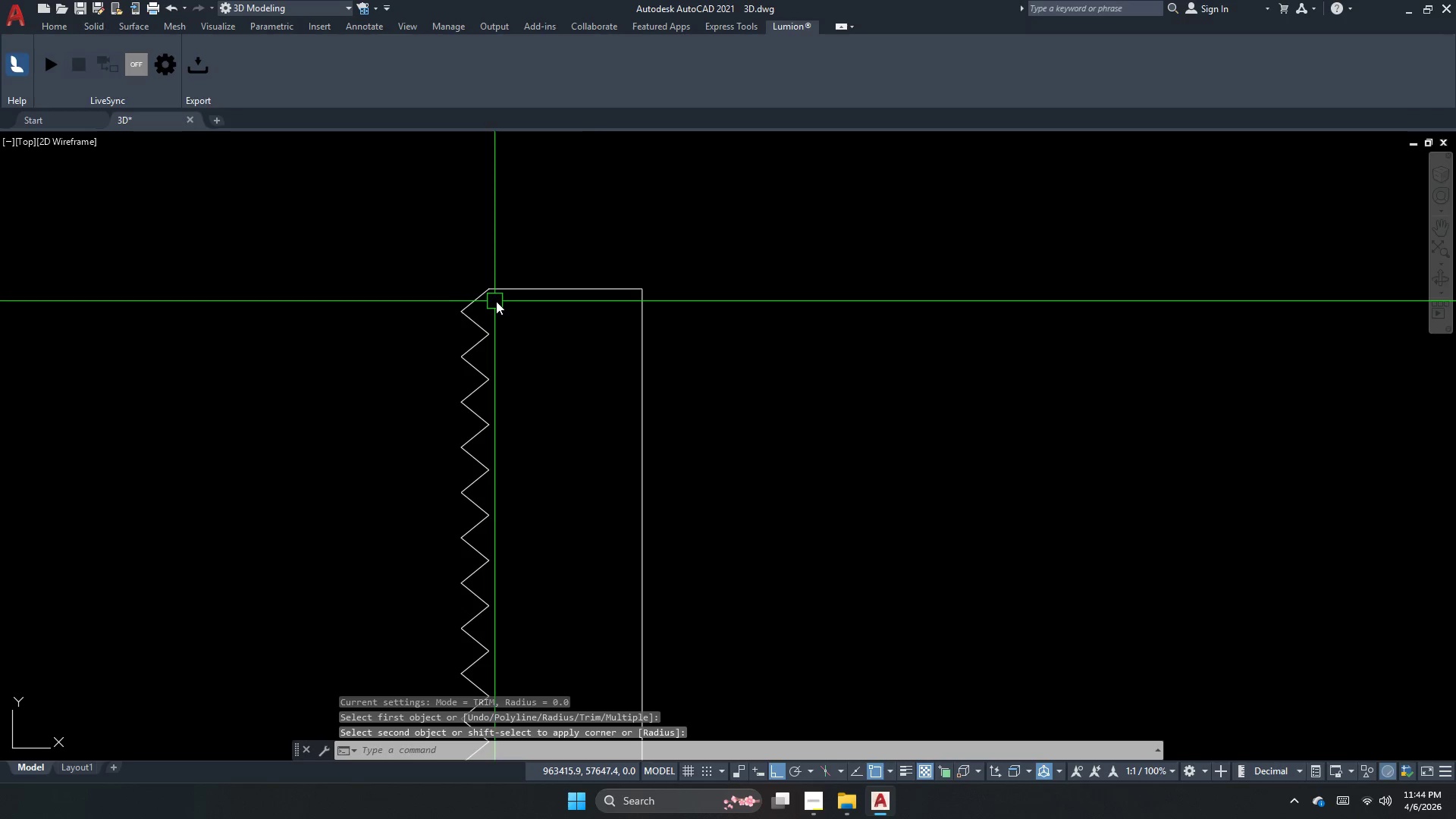 
left_click([500, 300])
 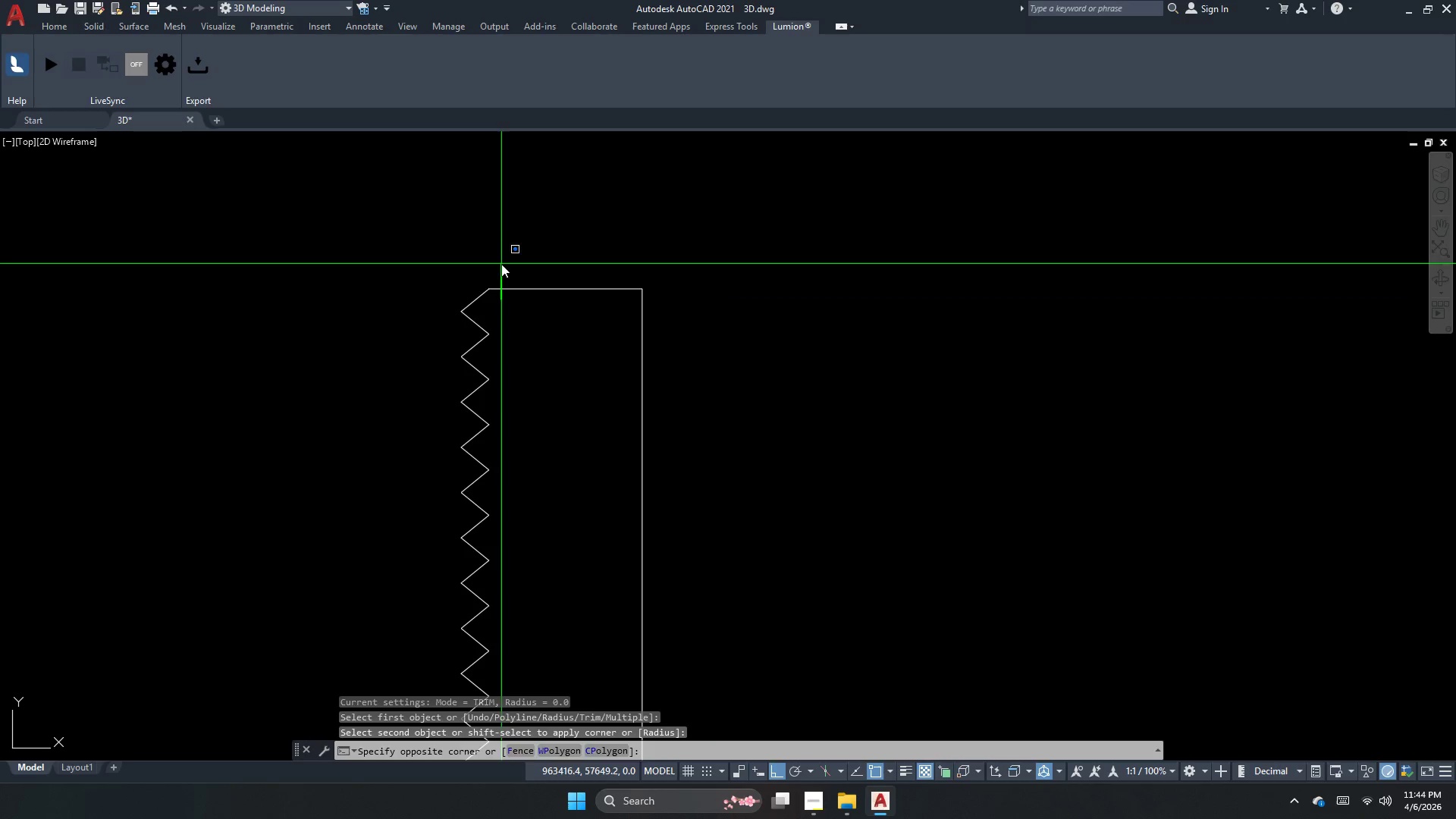 
double_click([482, 248])
 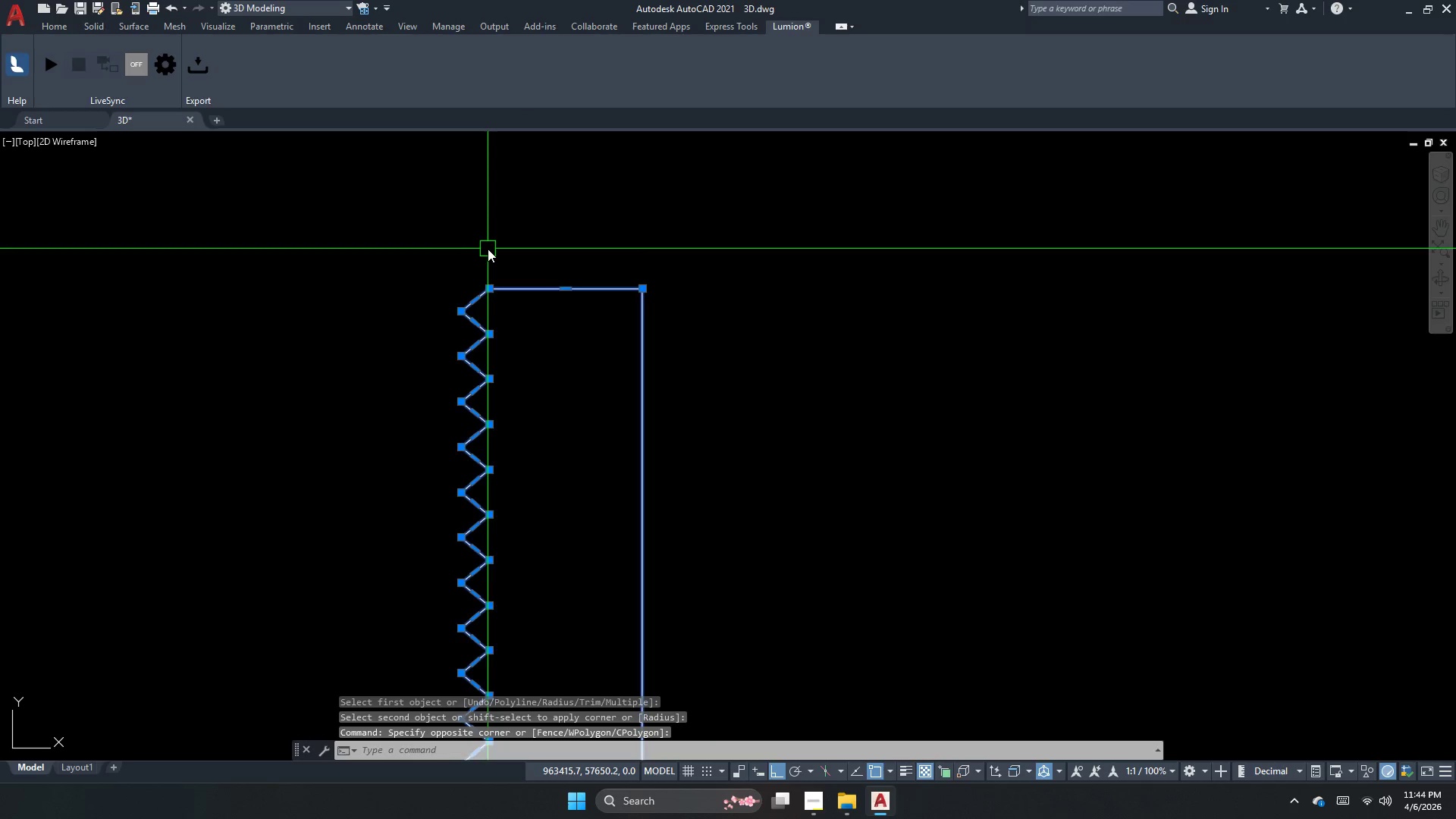 
key(Escape)
 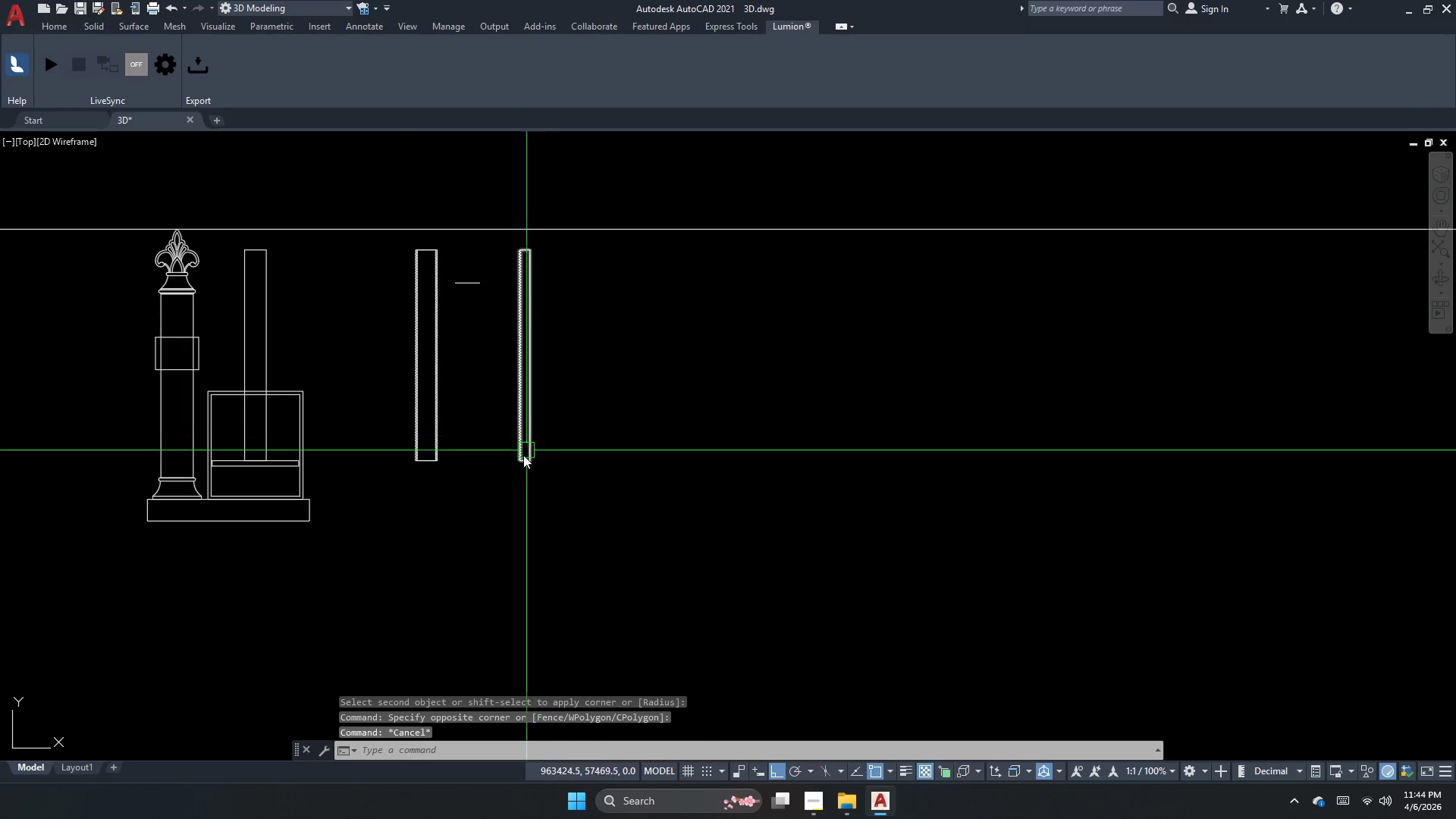 
scroll: coordinate [522, 247], scroll_direction: down, amount: 6.0
 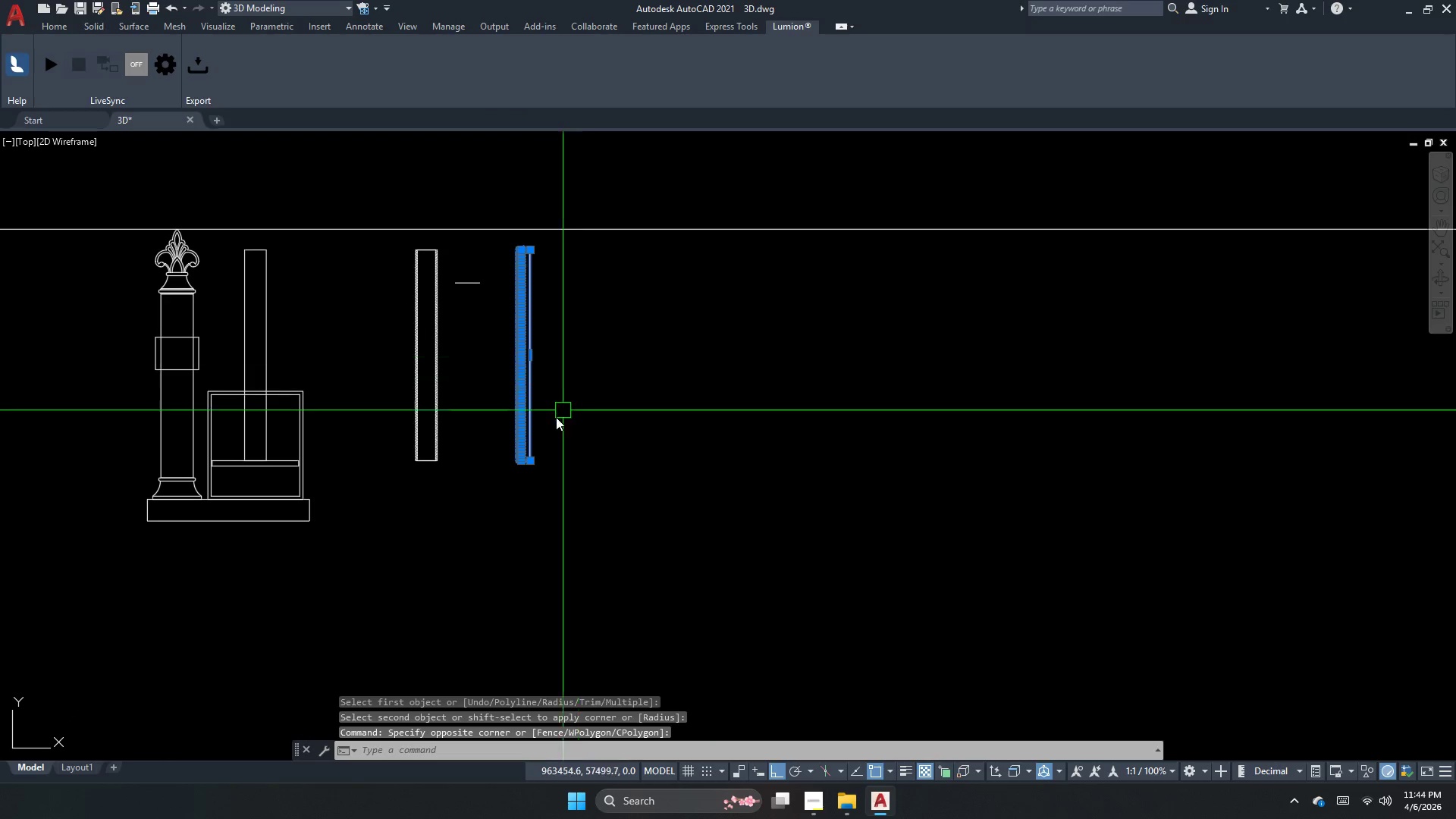 
key(Space)
 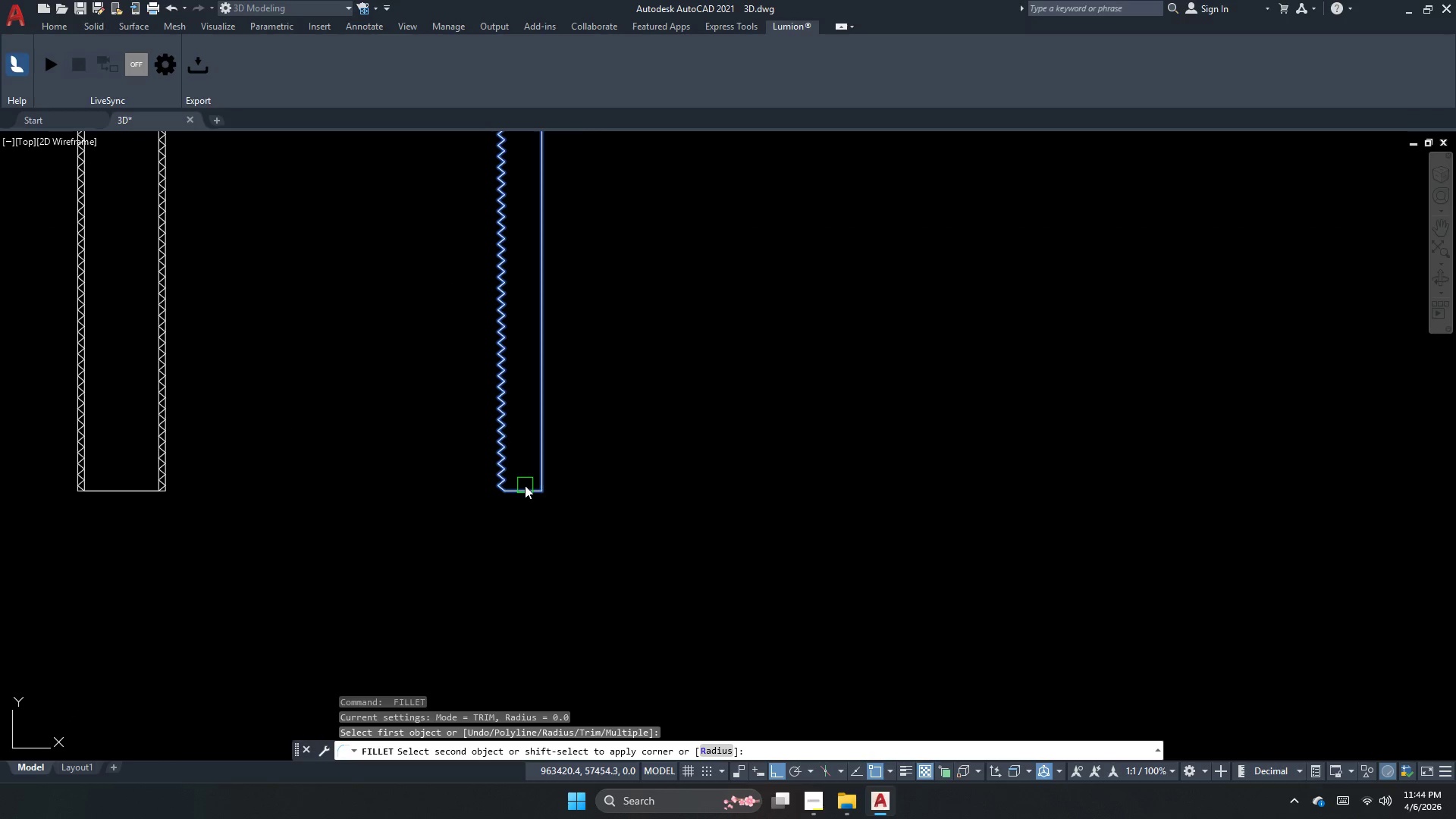 
scroll: coordinate [528, 448], scroll_direction: up, amount: 3.0
 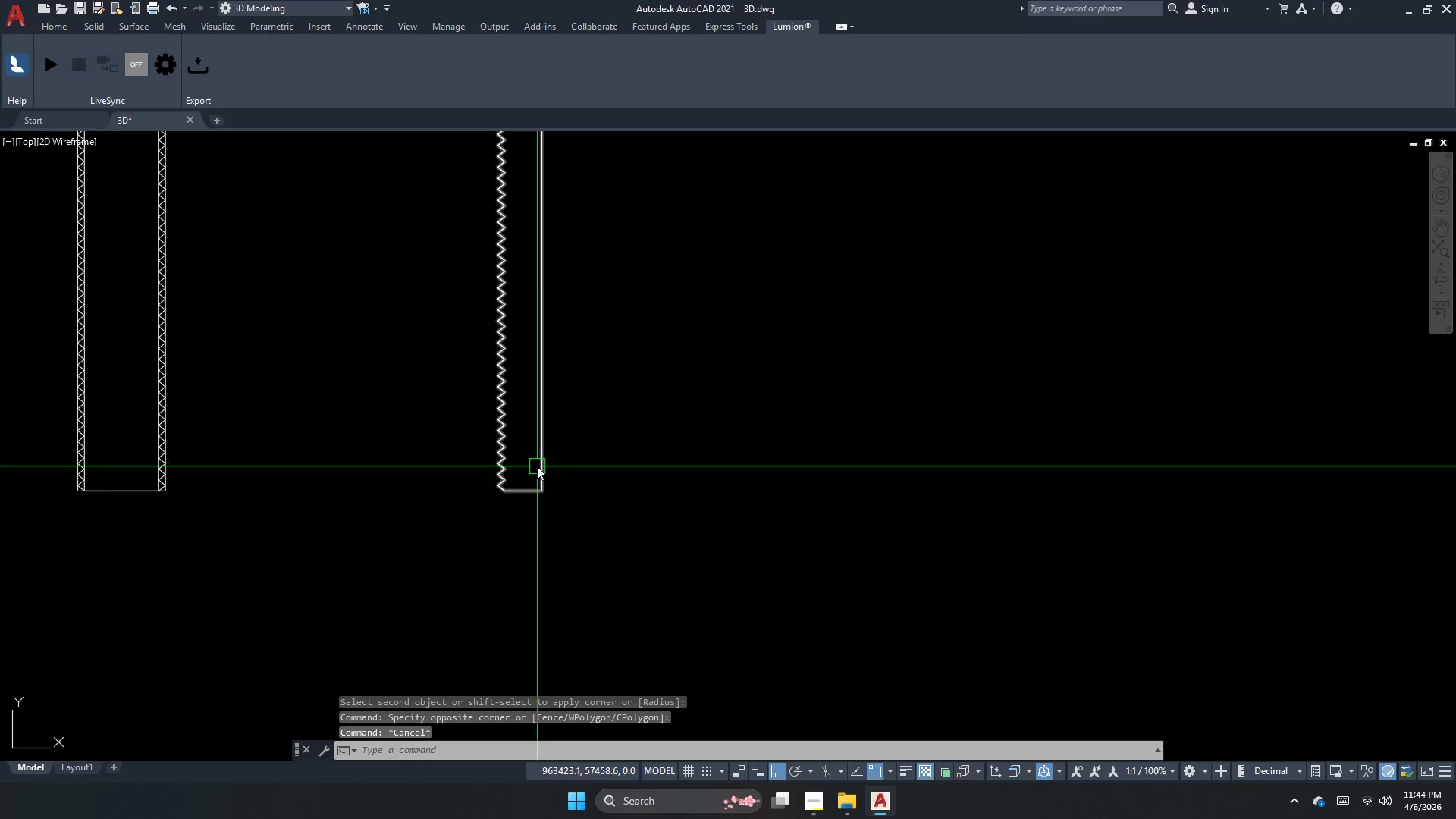 
left_click([525, 485])
 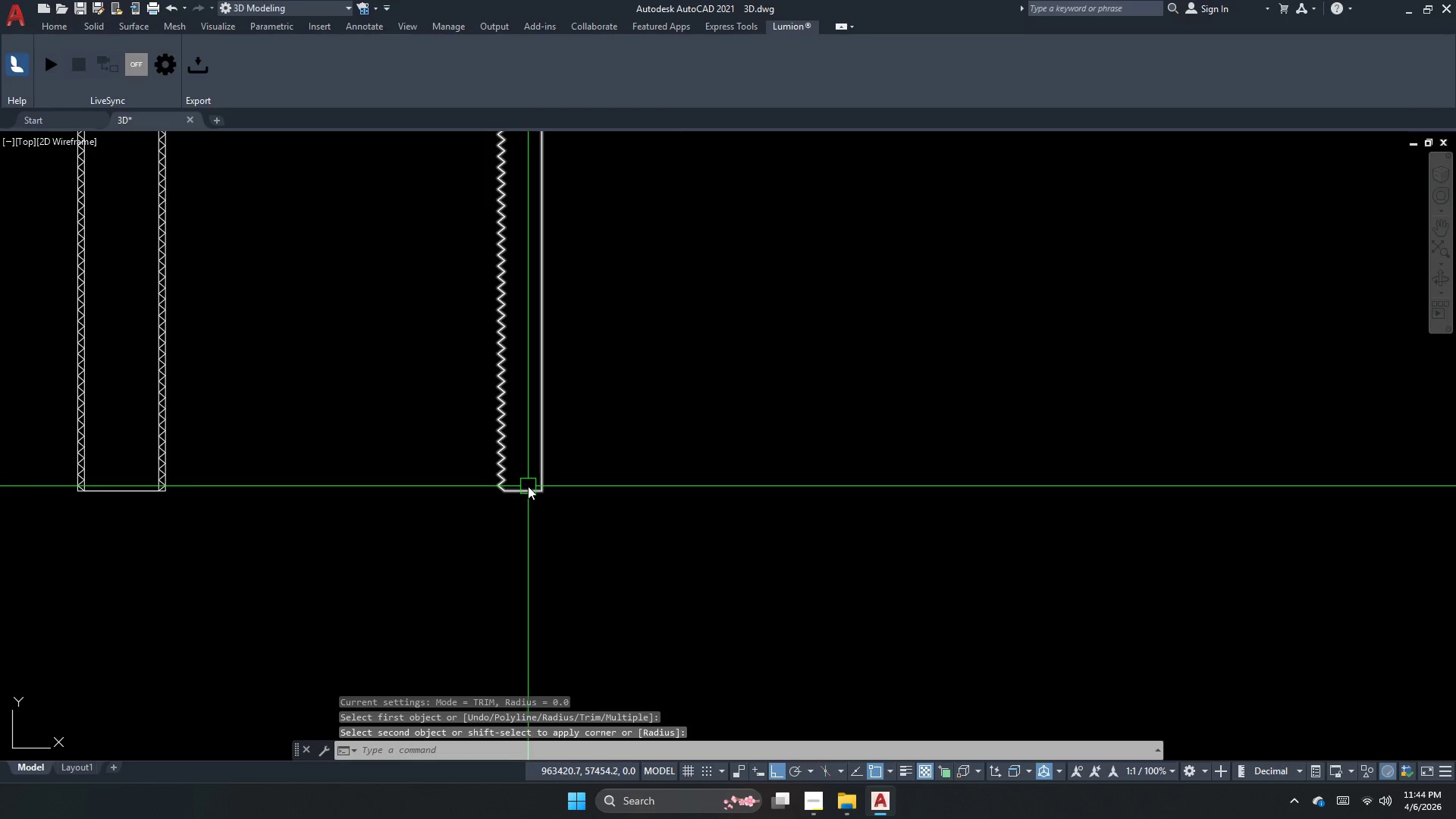 
key(Escape)
 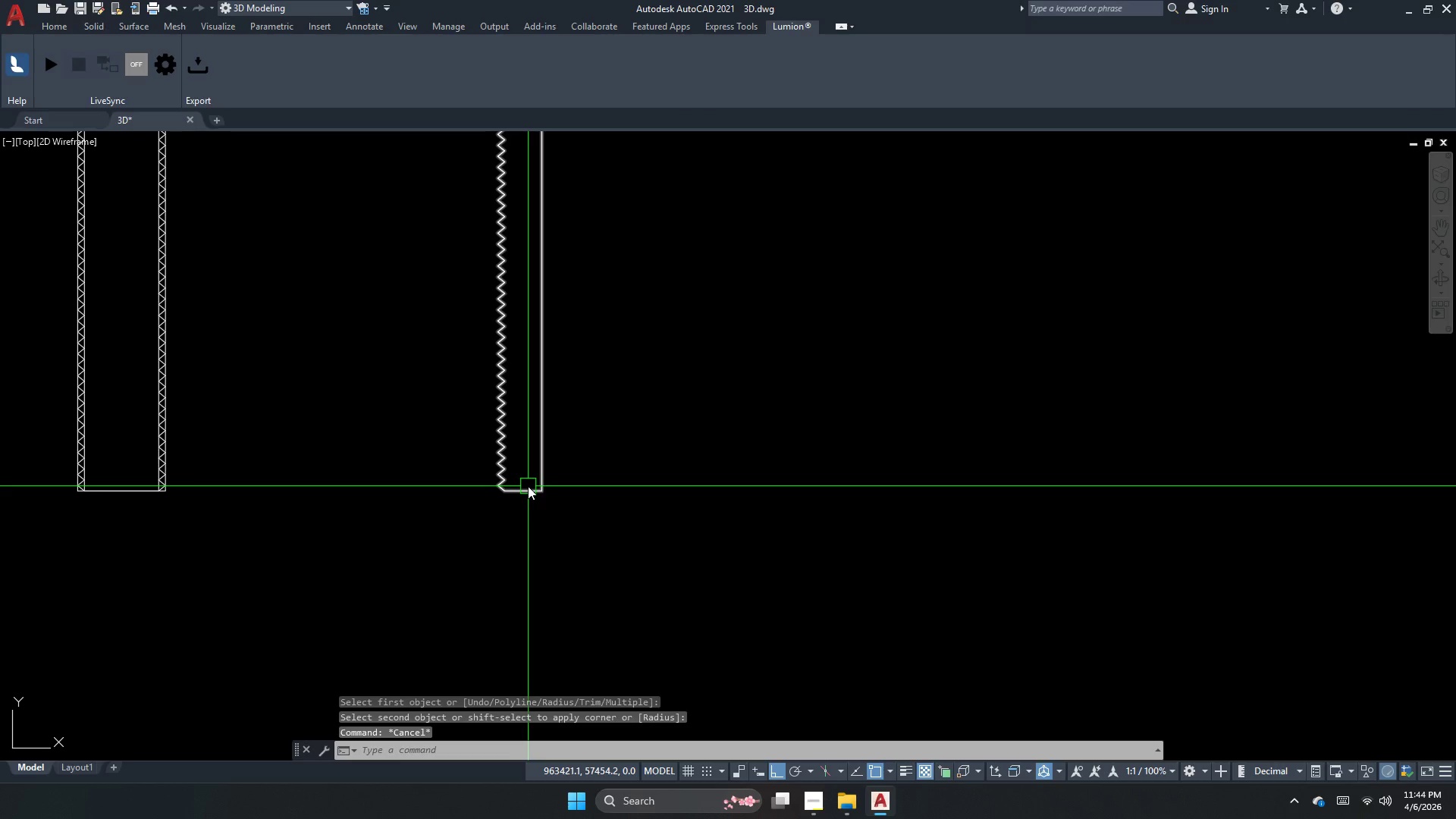 
double_click([528, 486])
 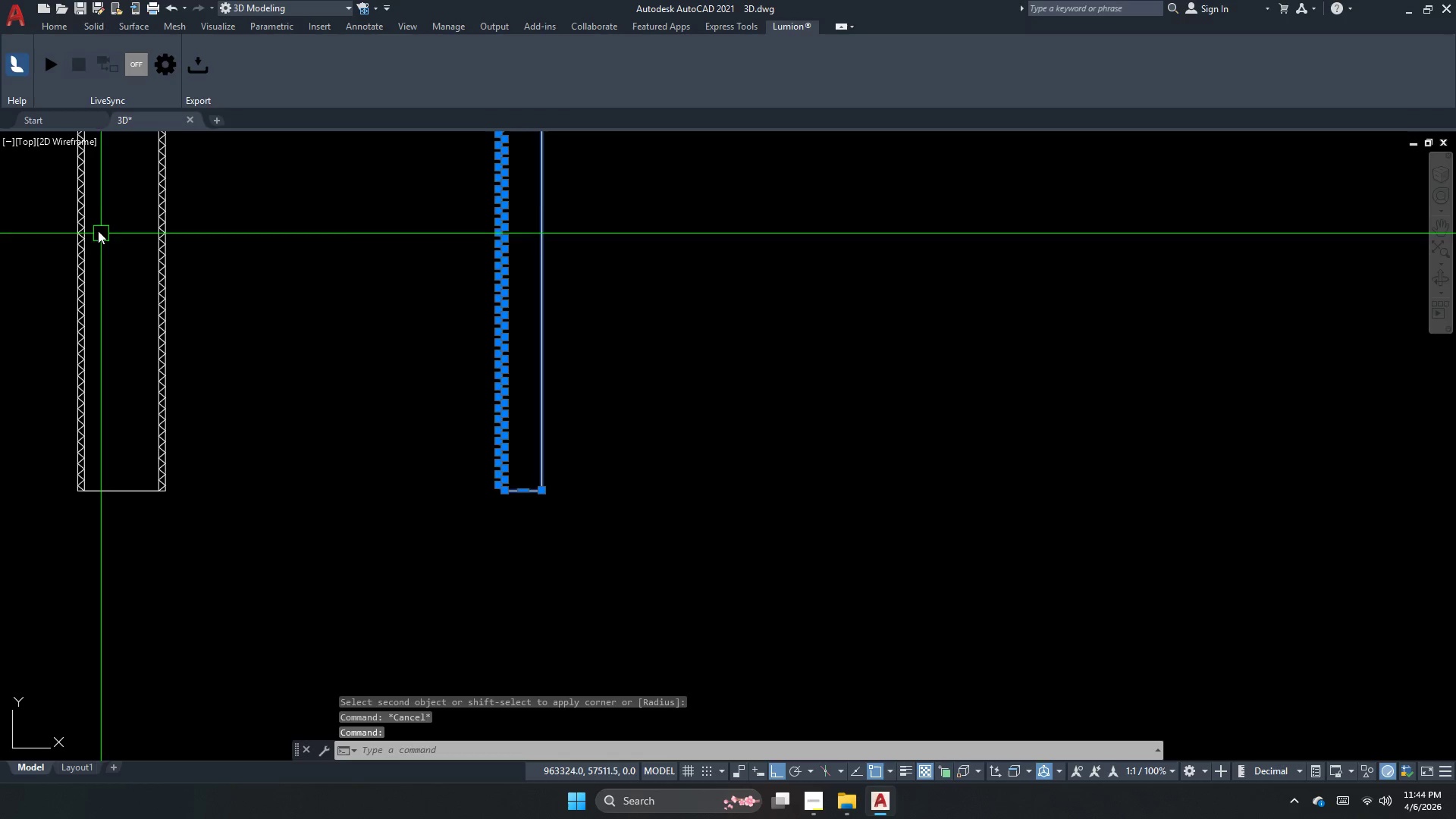 
key(Escape)
 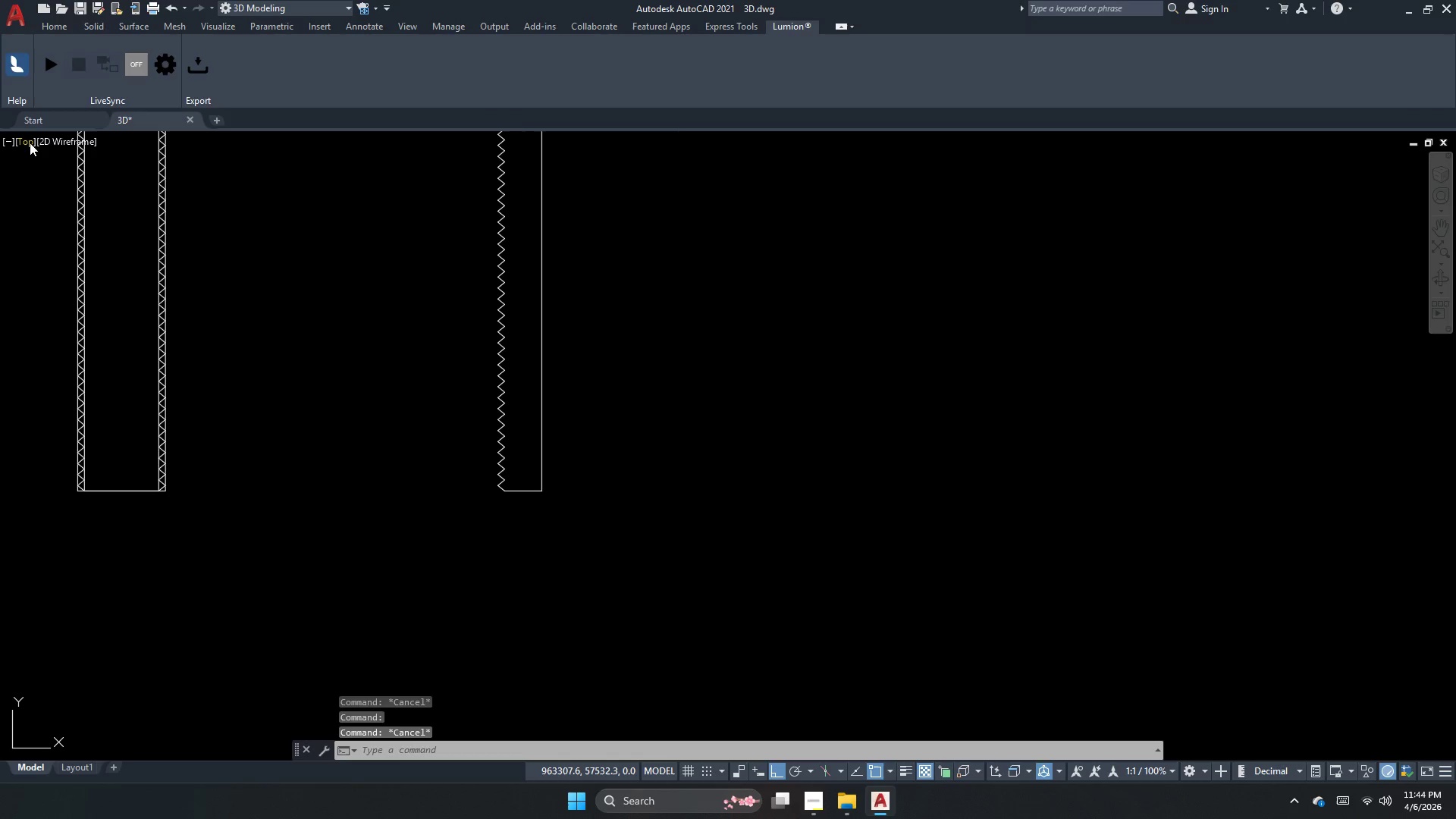 
left_click([29, 143])
 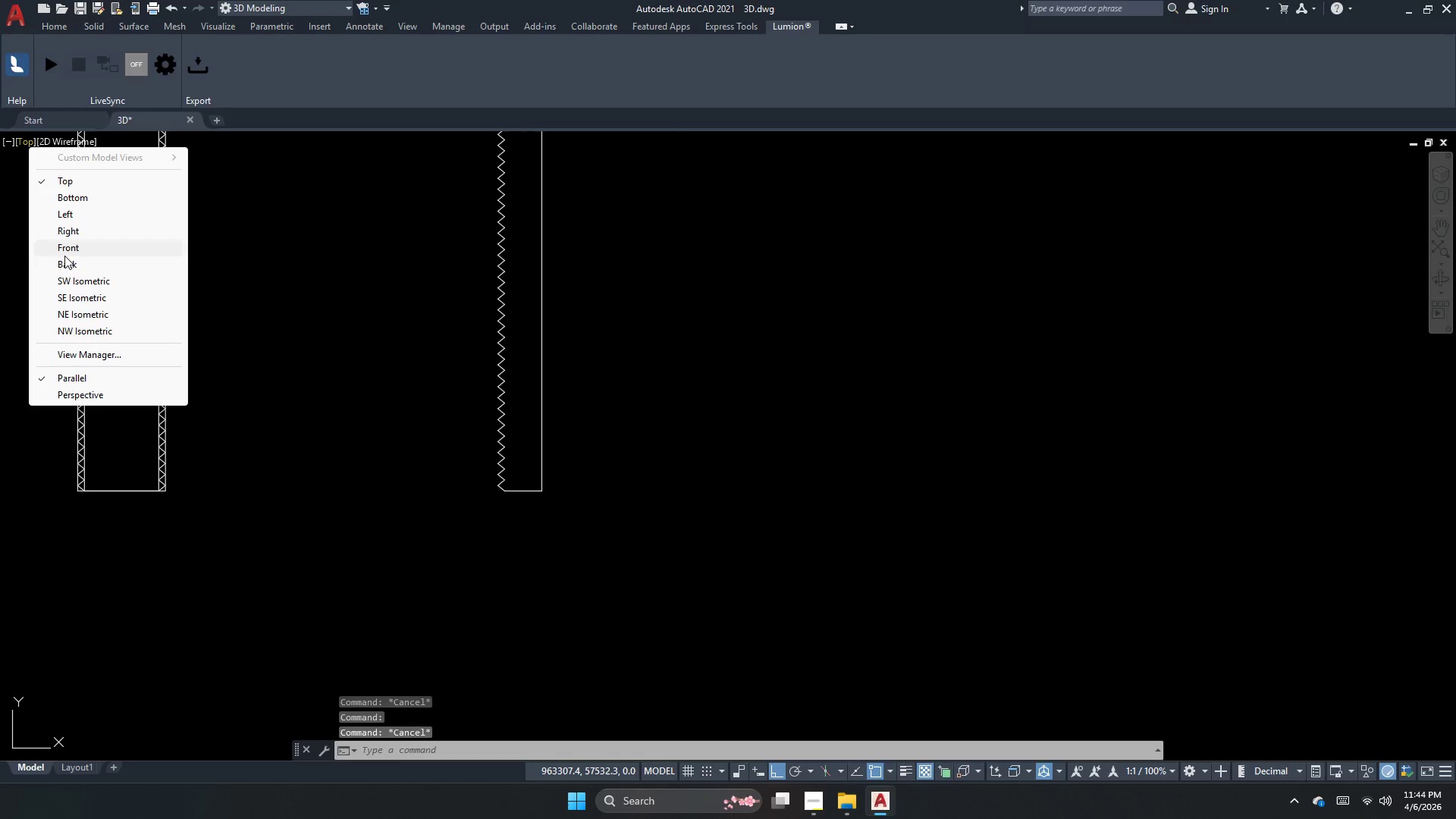 
left_click_drag(start_coordinate=[70, 293], to_coordinate=[86, 281])
 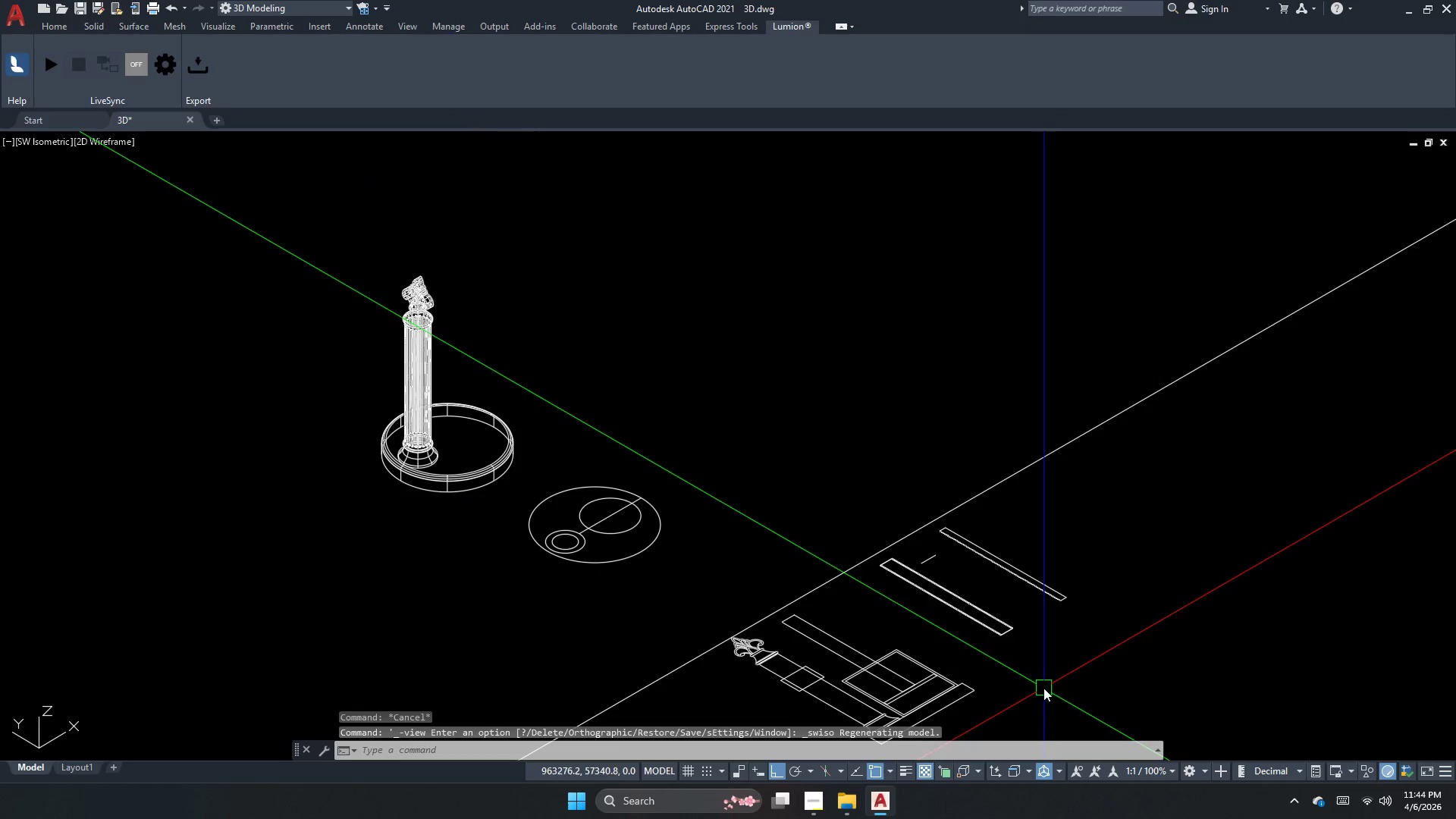 
left_click([981, 504])
 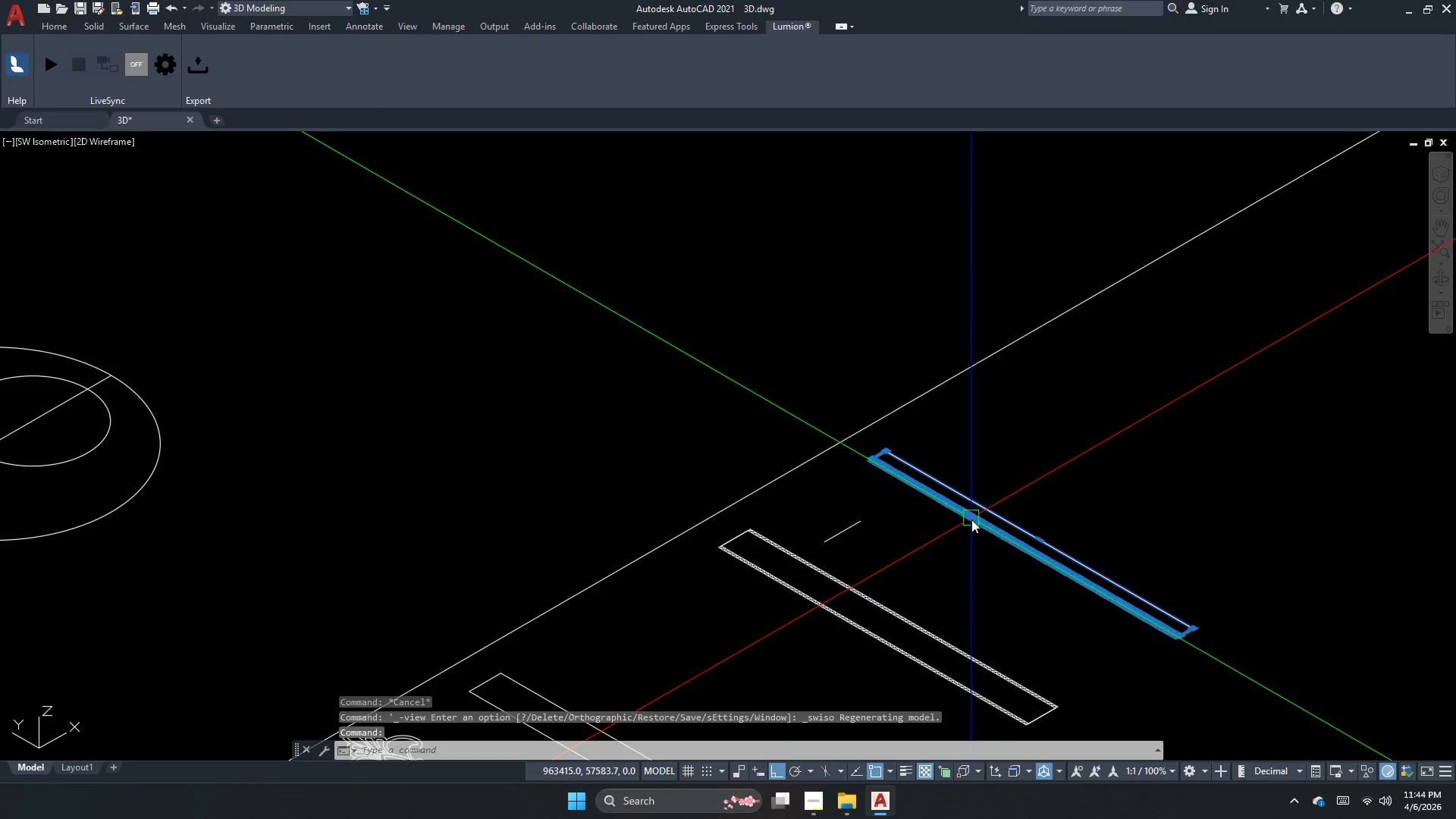 
scroll: coordinate [978, 509], scroll_direction: up, amount: 2.0
 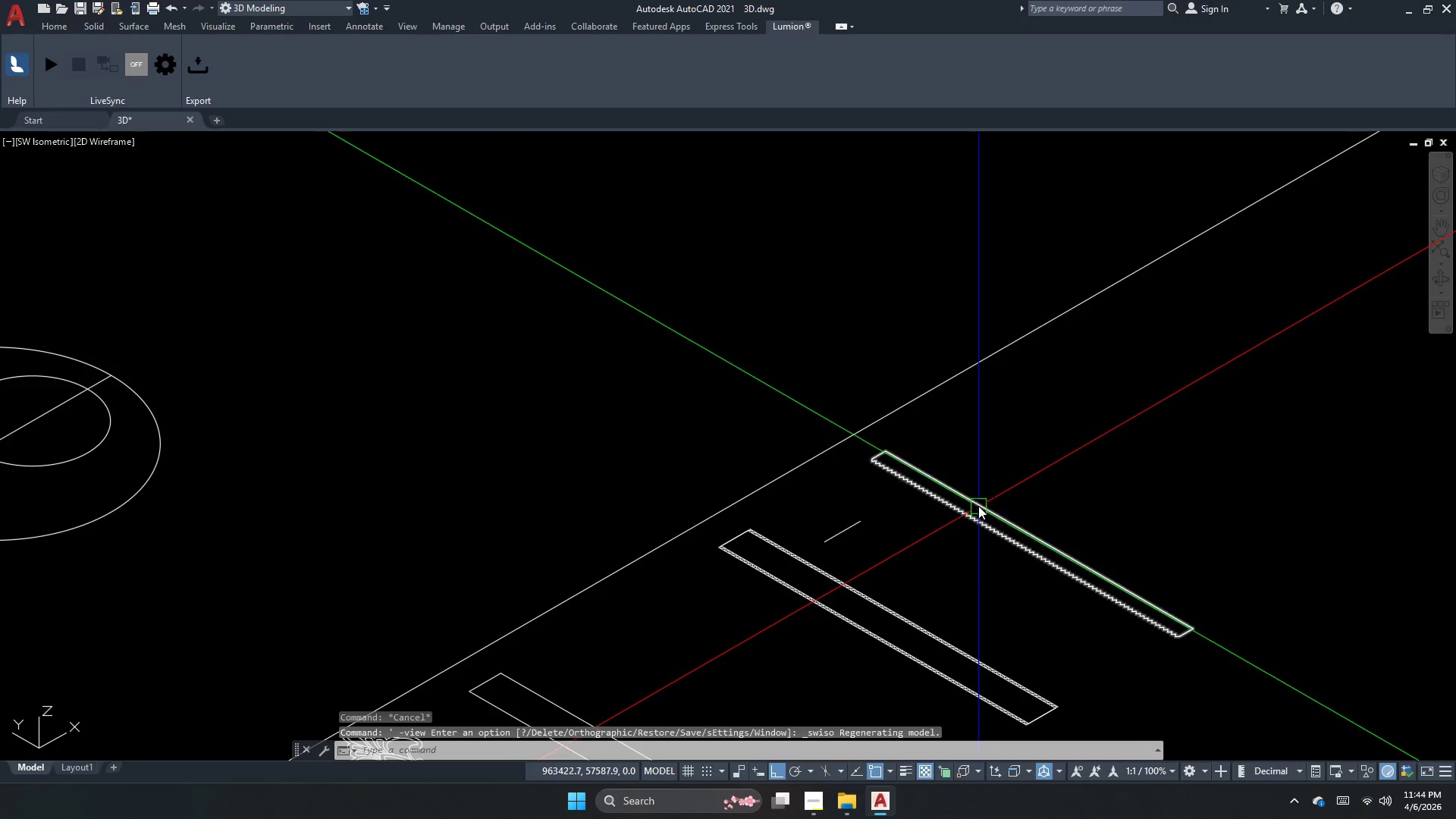 
type(rev )
 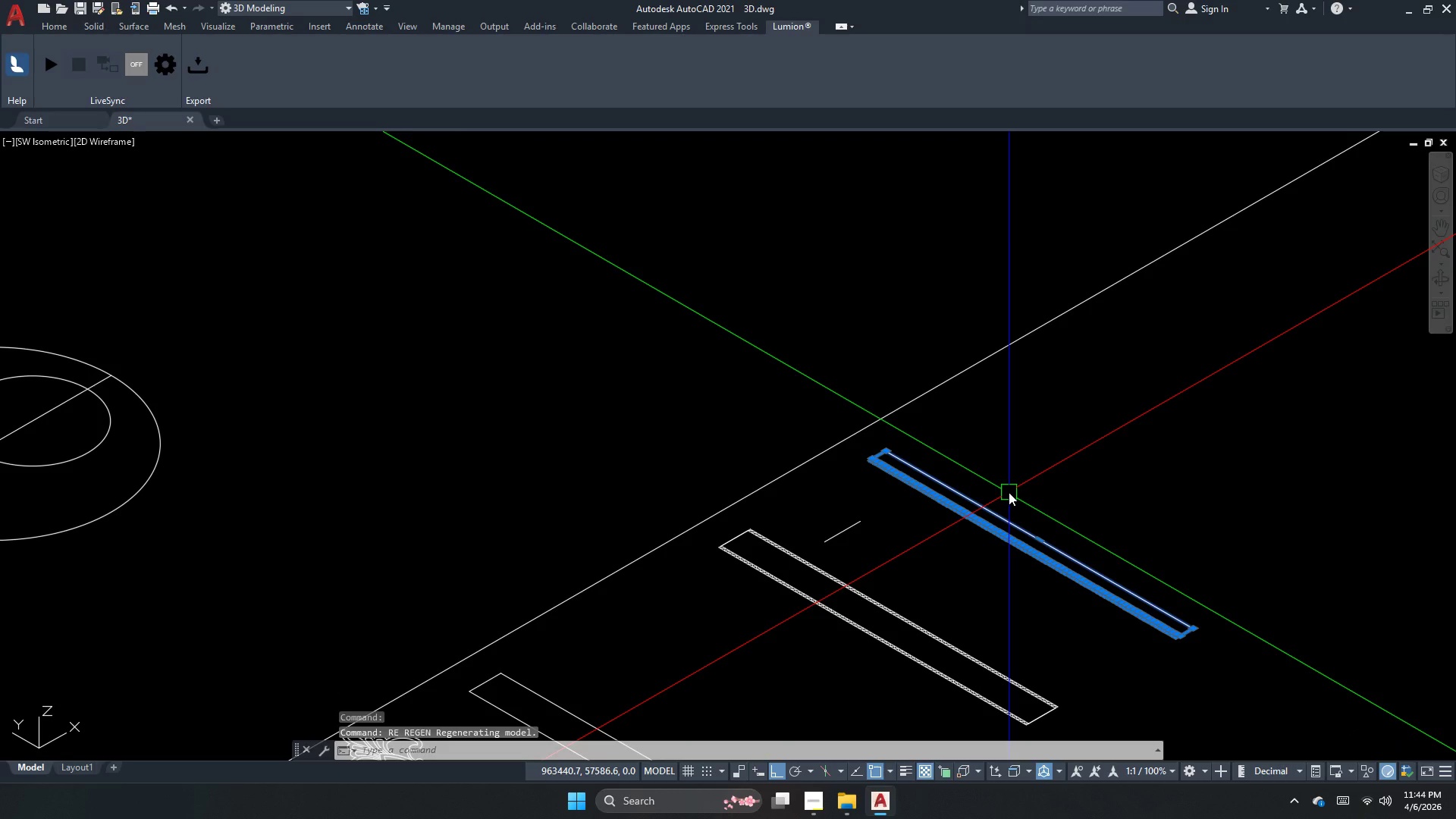 
key(Escape)
key(Escape)
type(rev  )
 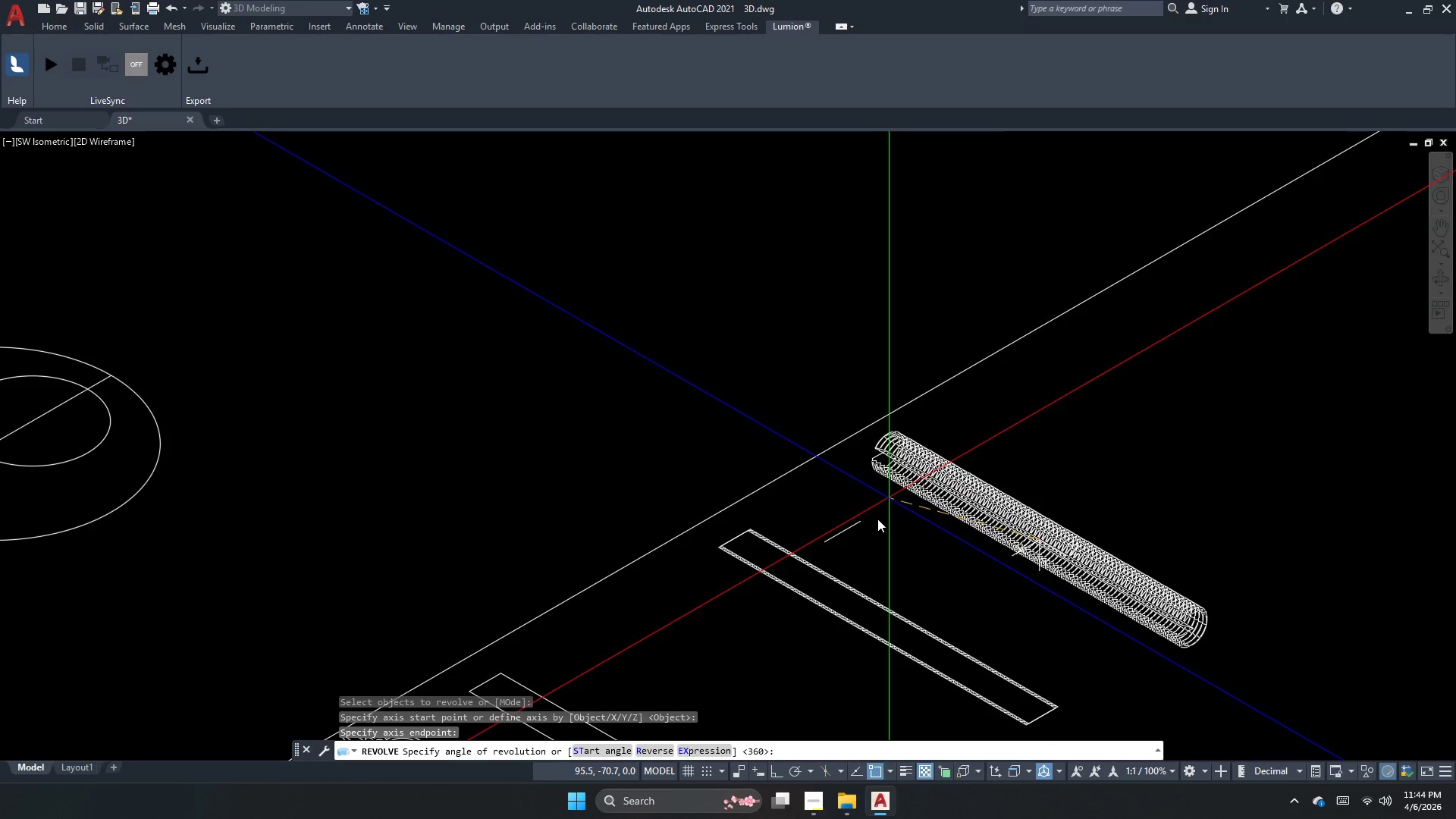 
key(F8)
 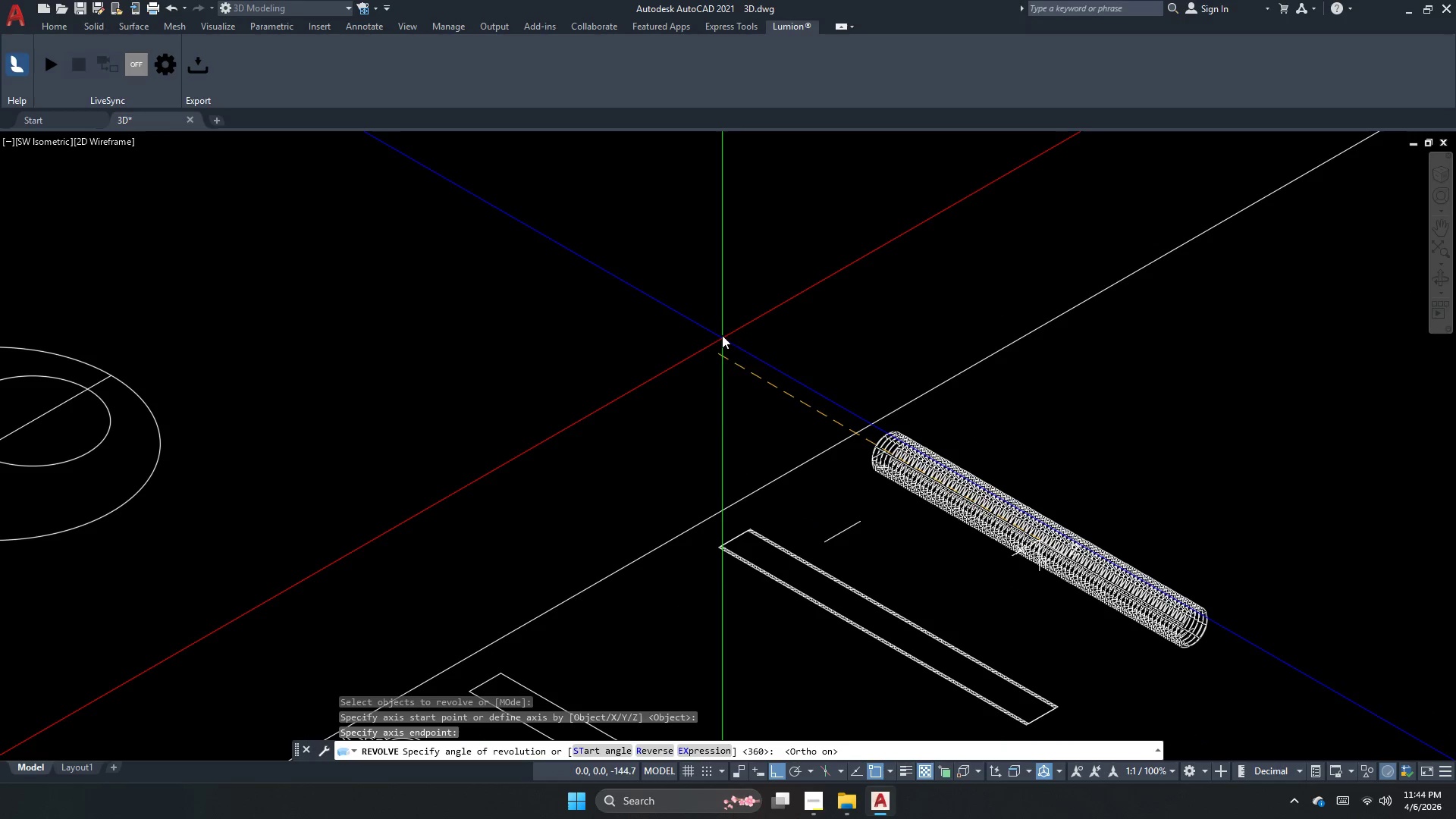 
left_click([723, 321])
 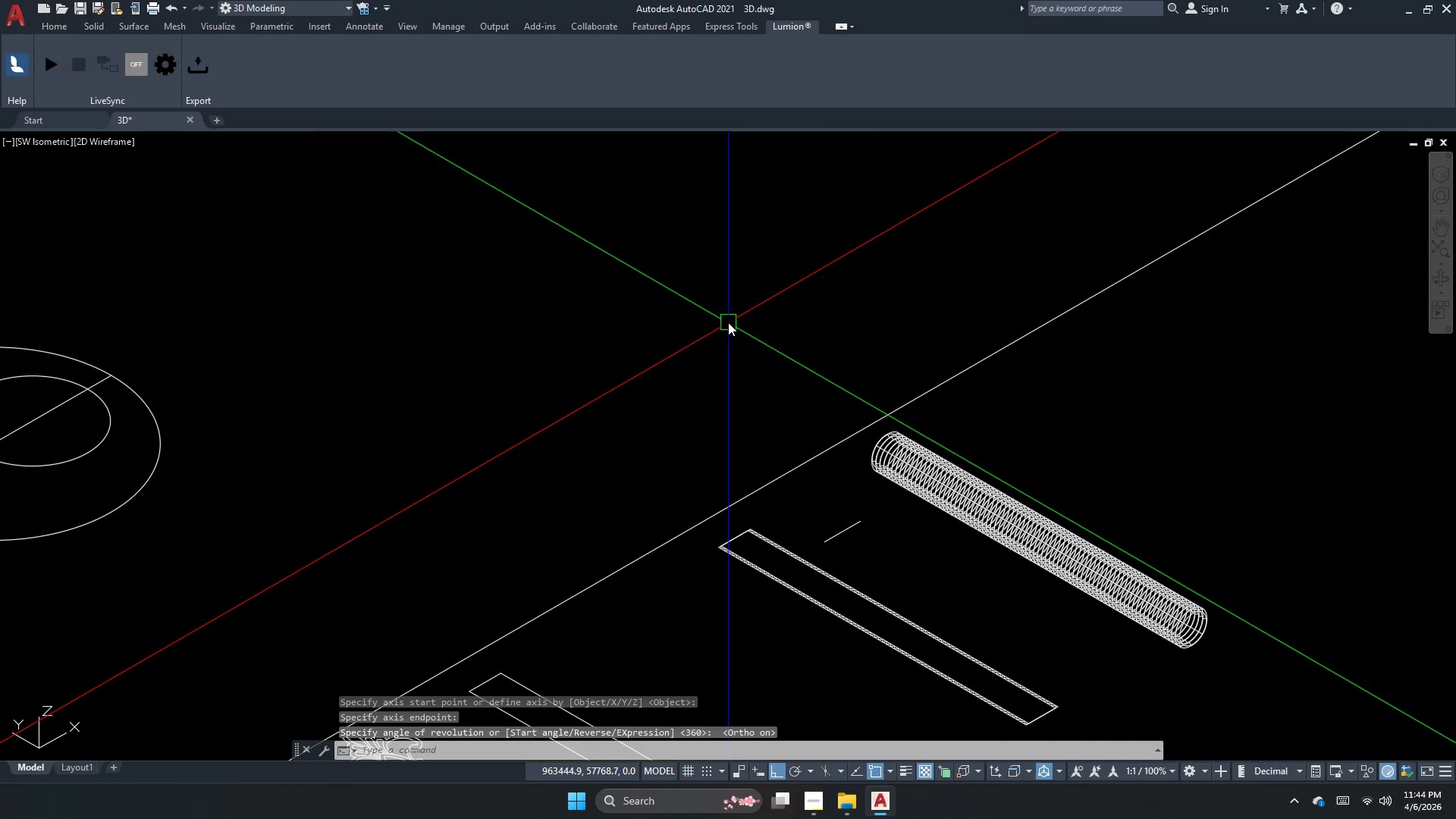 
key(Escape)
 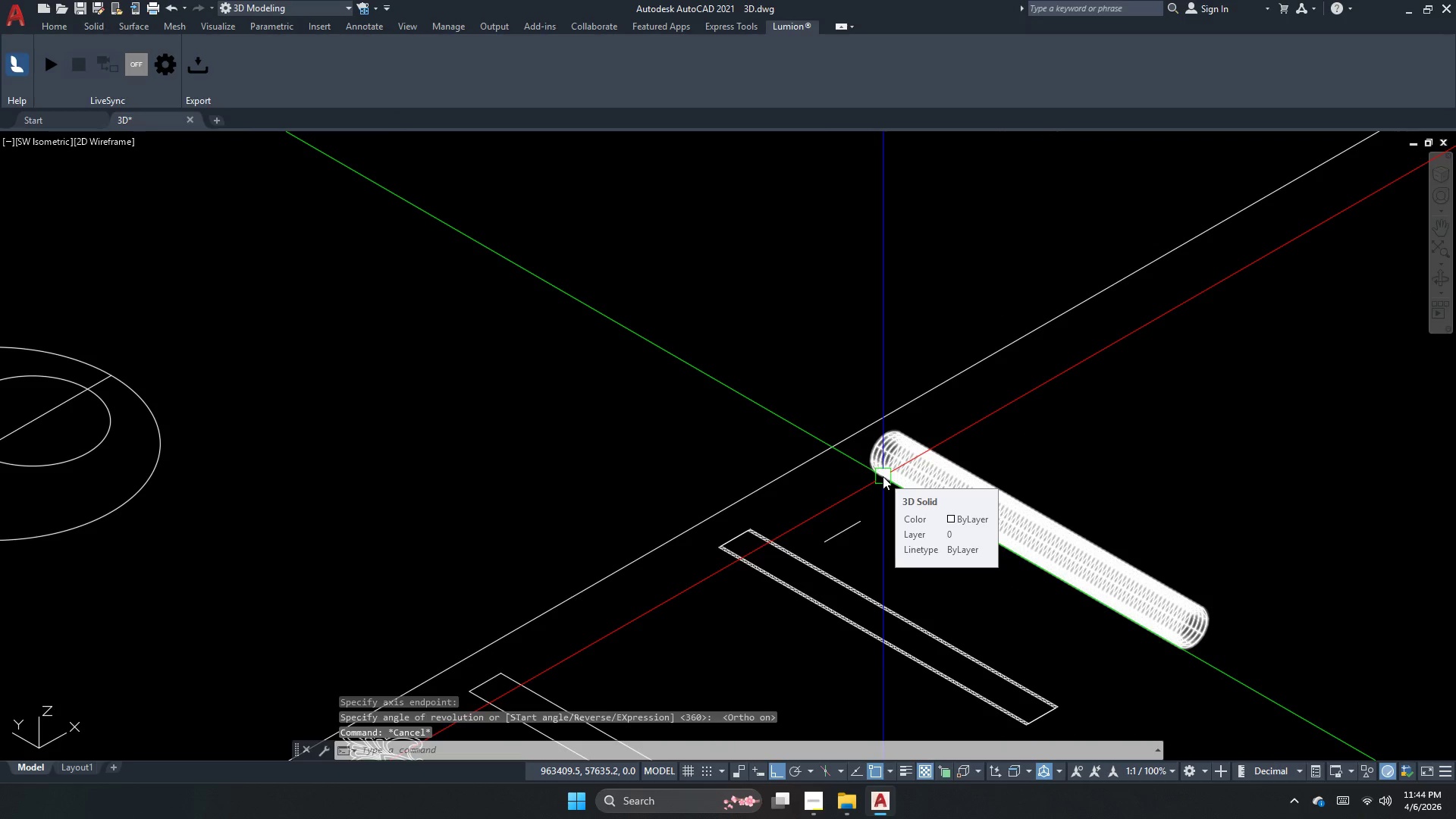 
key(Escape)
 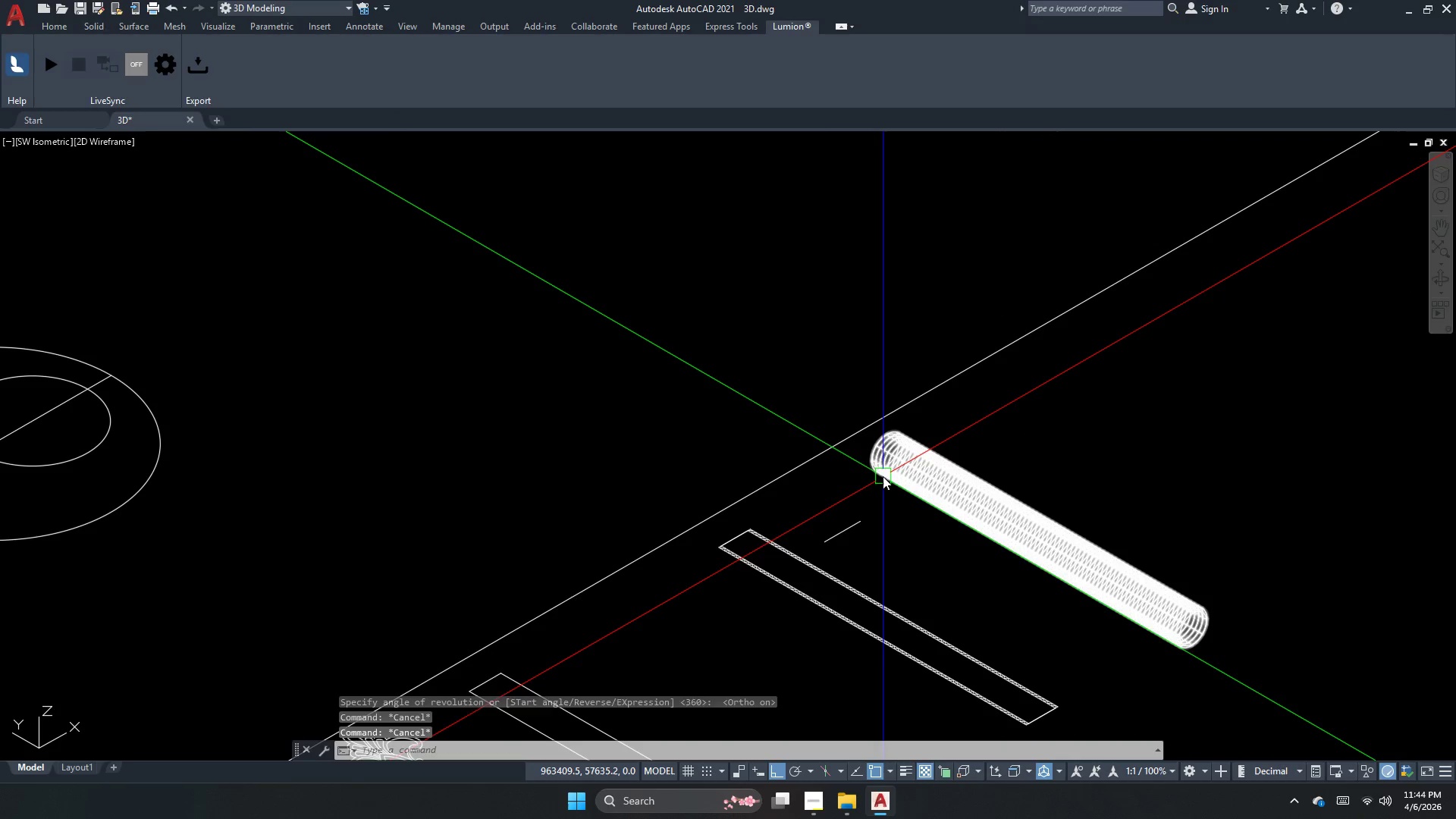 
key(Escape)
 